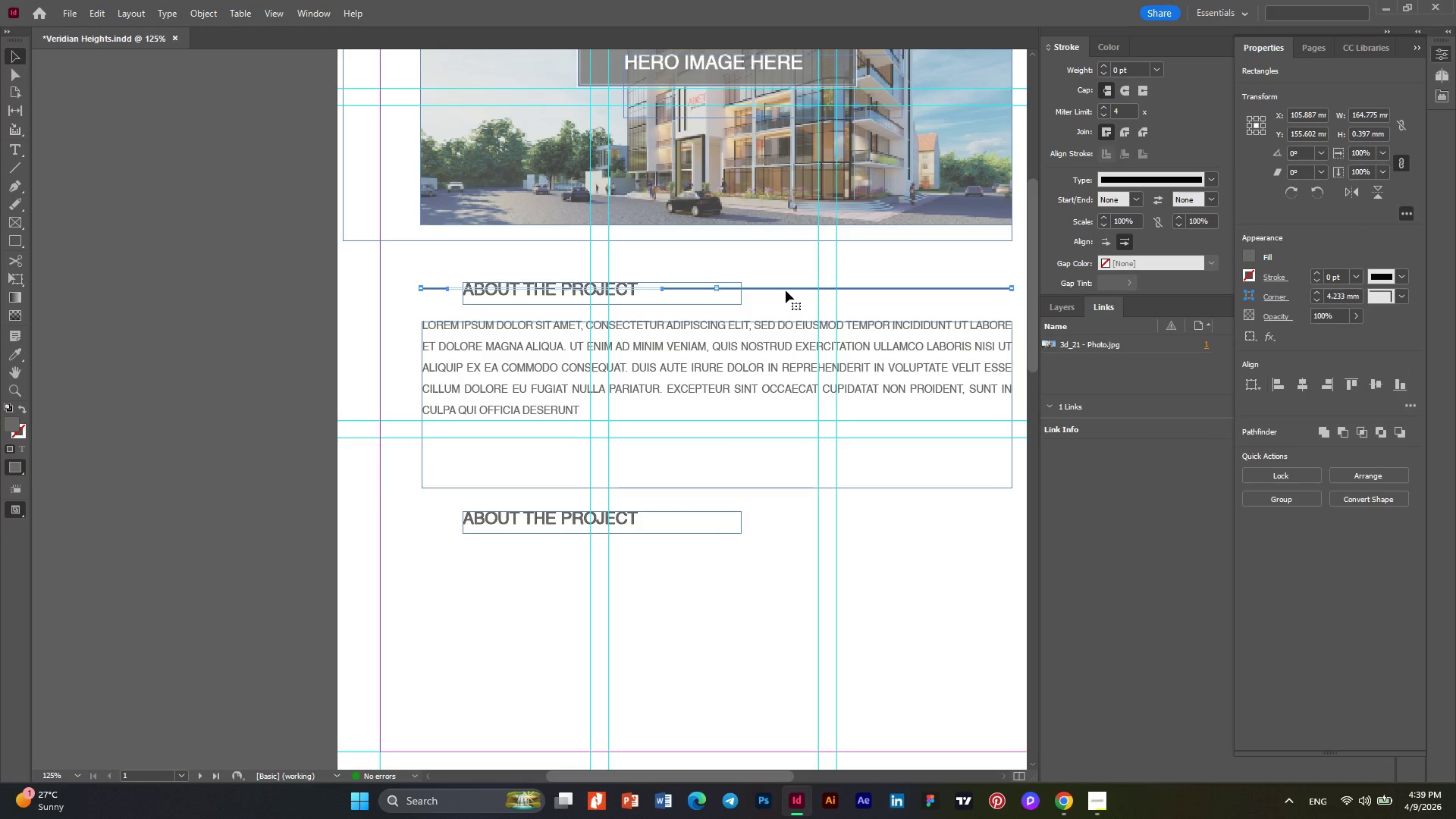 
hold_key(key=AltLeft, duration=4.42)
left_click_drag(start_coordinate=[786, 290], to_coordinate=[784, 528])
 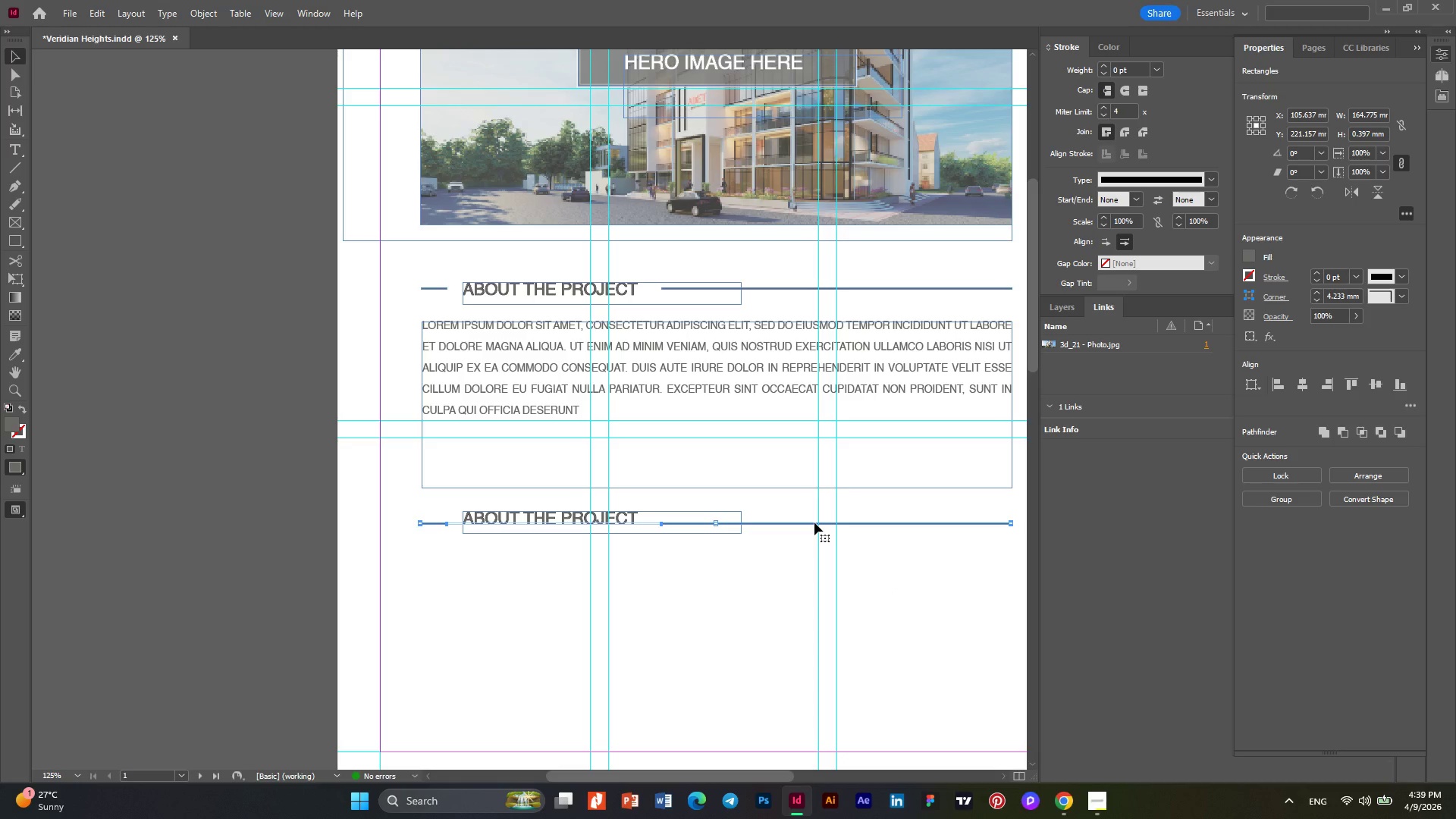 
wait(5.55)
 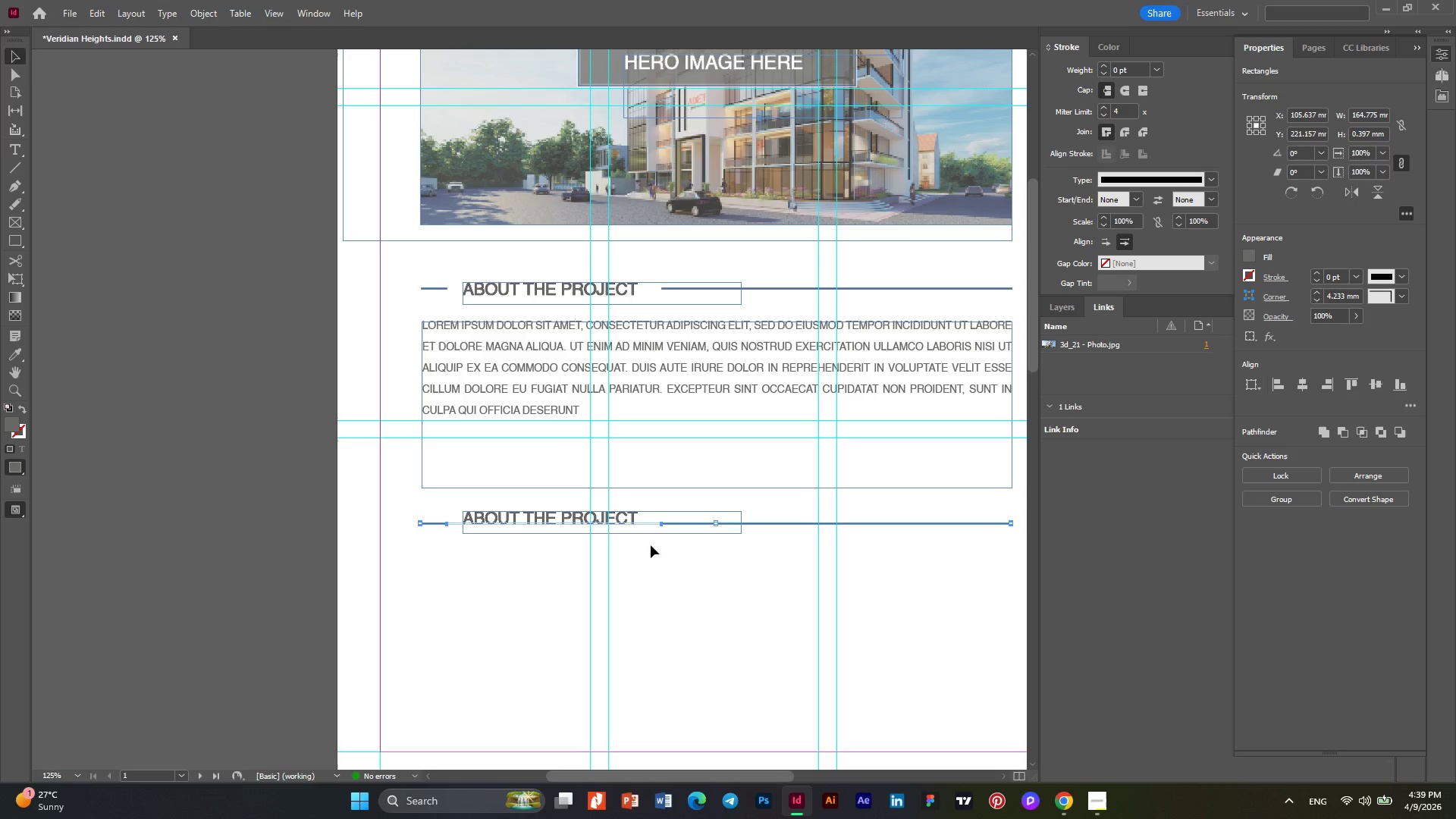 
key(ArrowUp)
 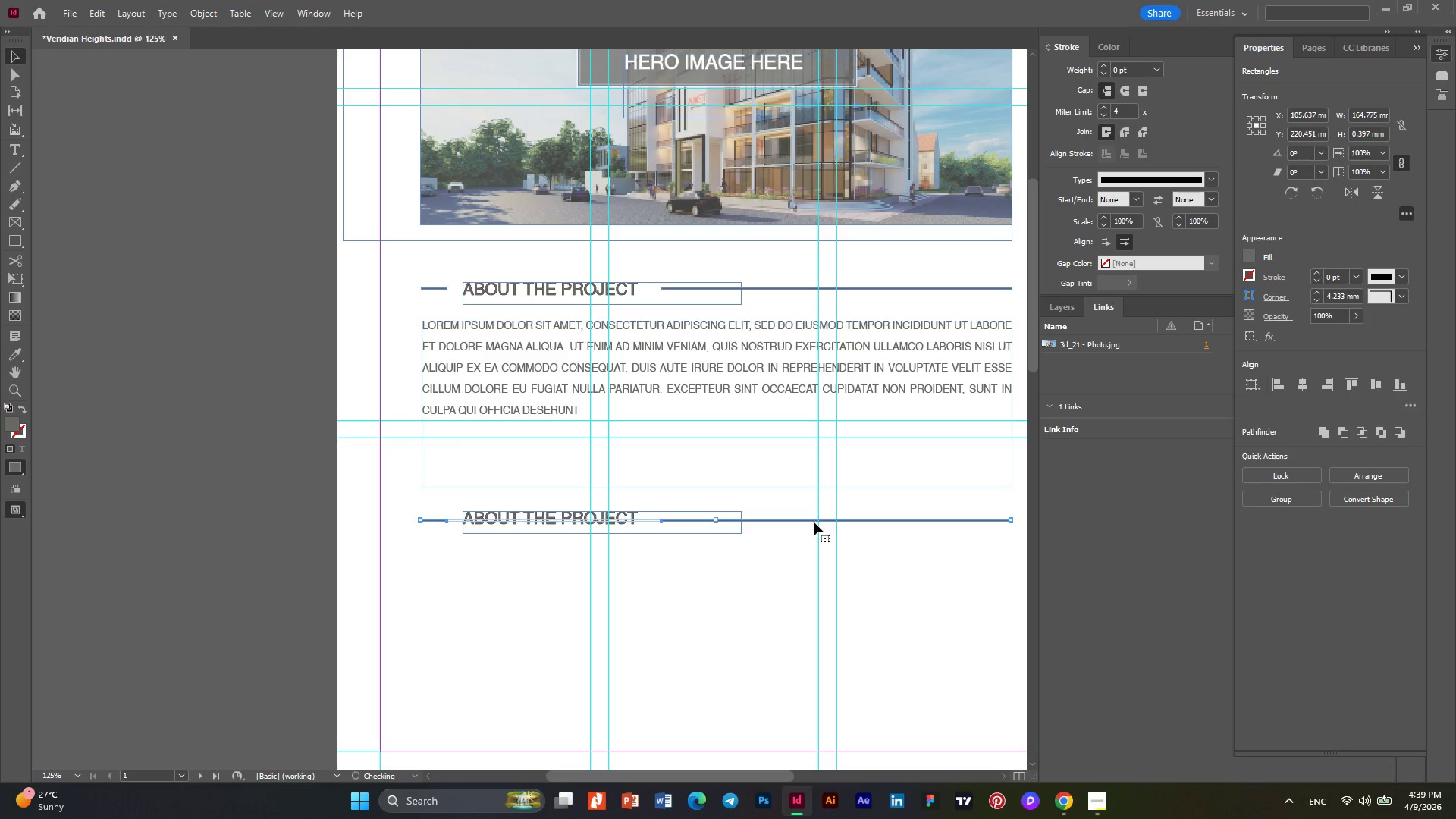 
key(ArrowUp)
 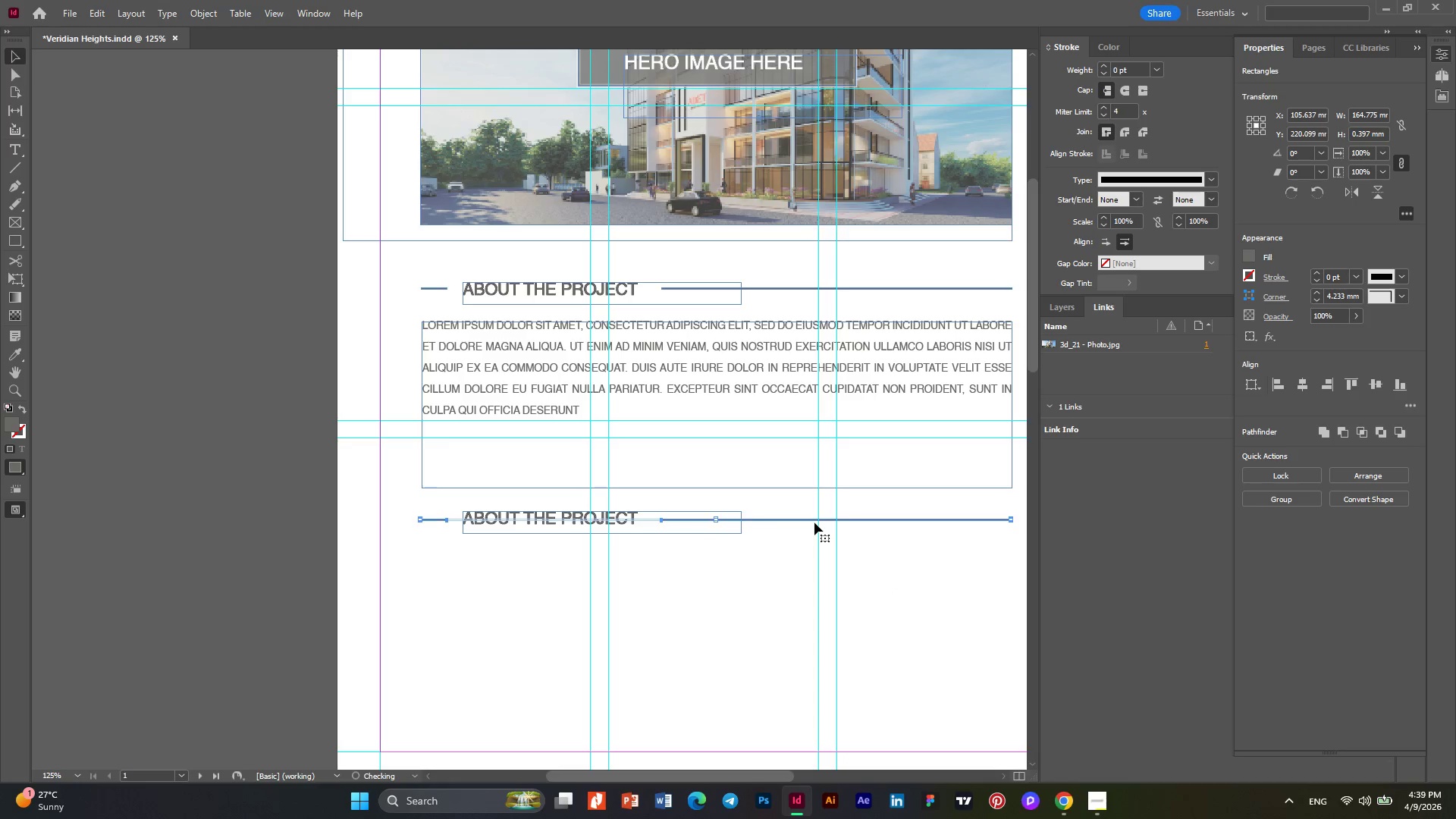 
key(ArrowUp)
 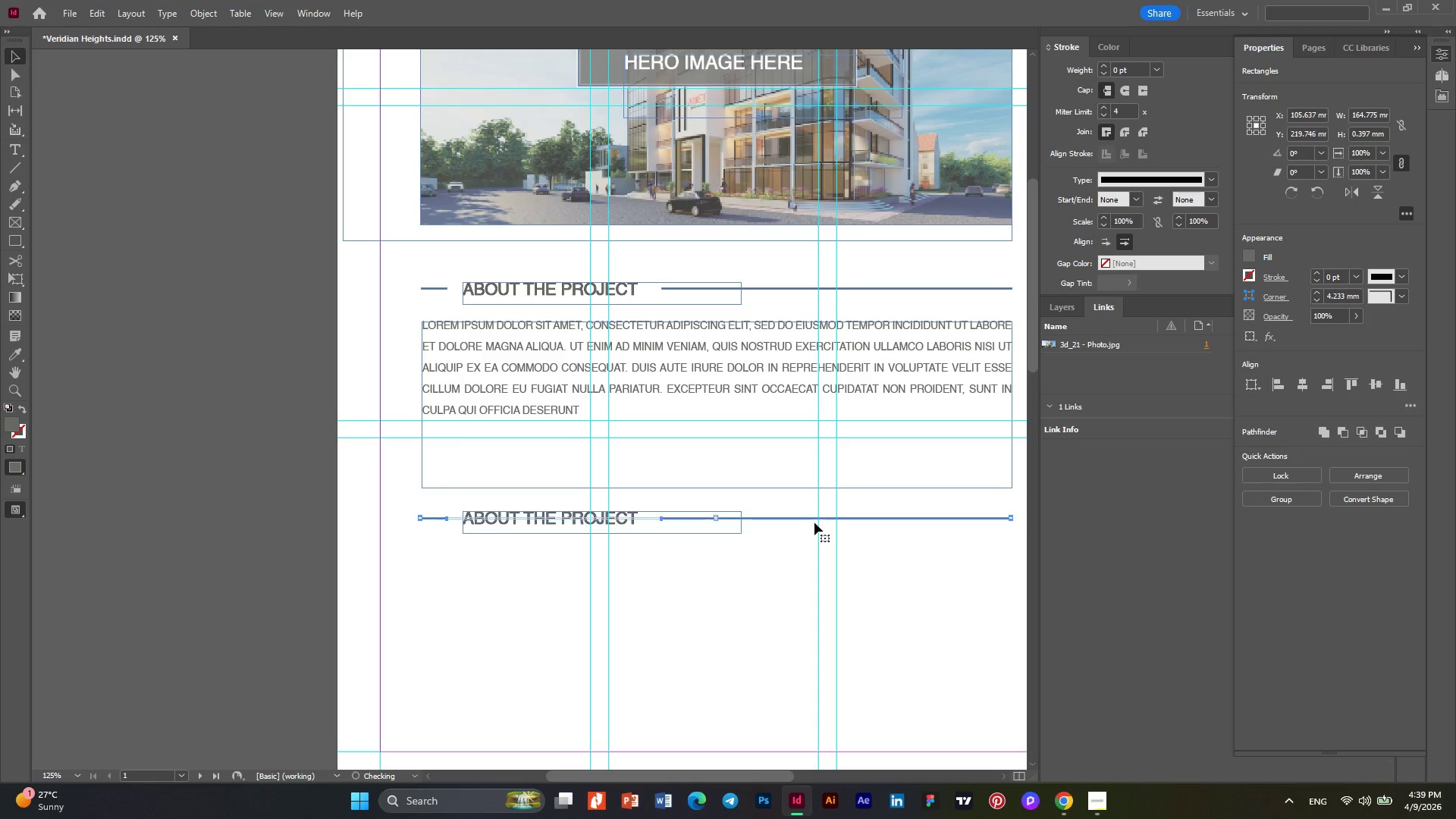 
key(ArrowUp)
 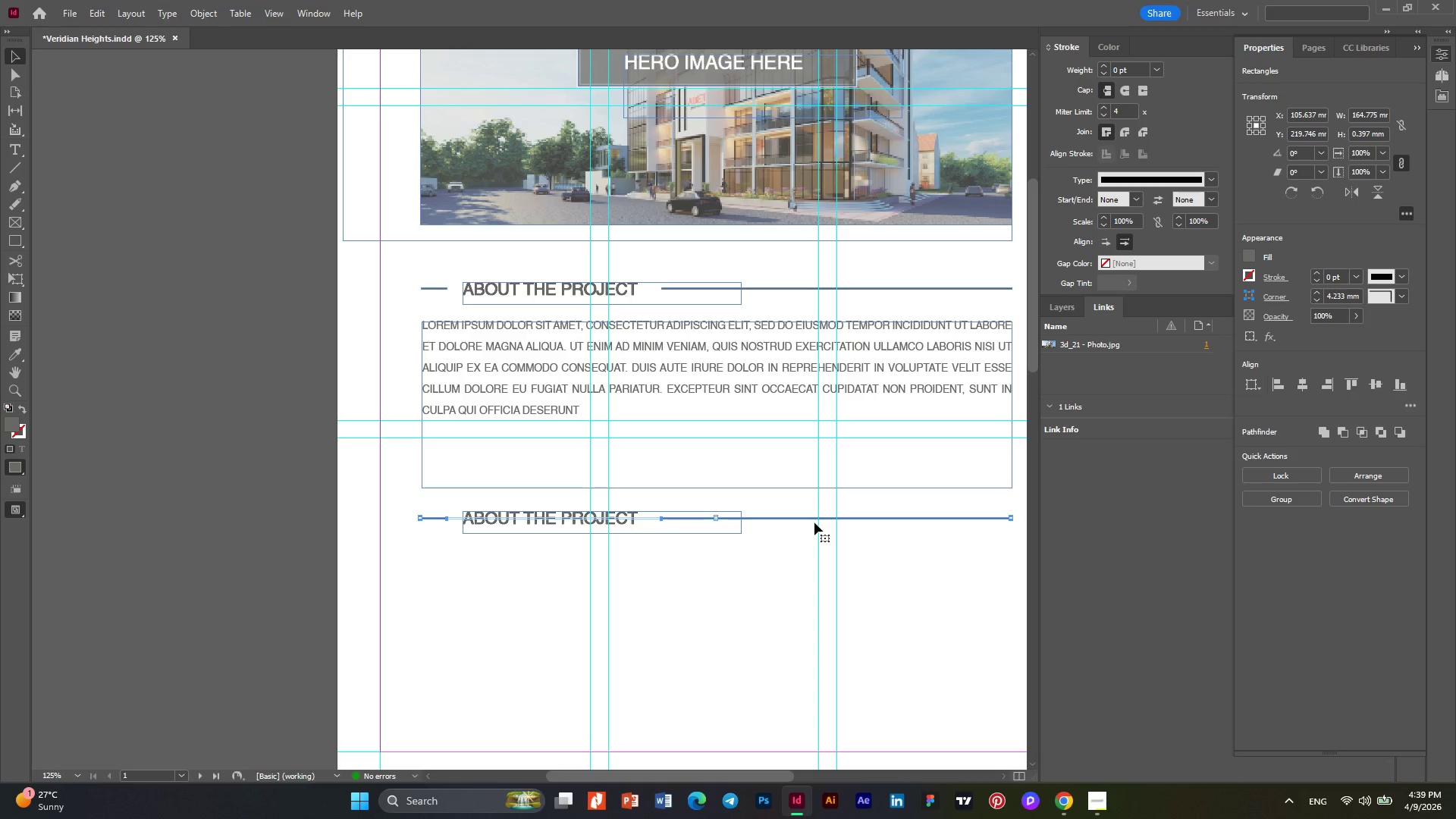 
key(ArrowUp)
 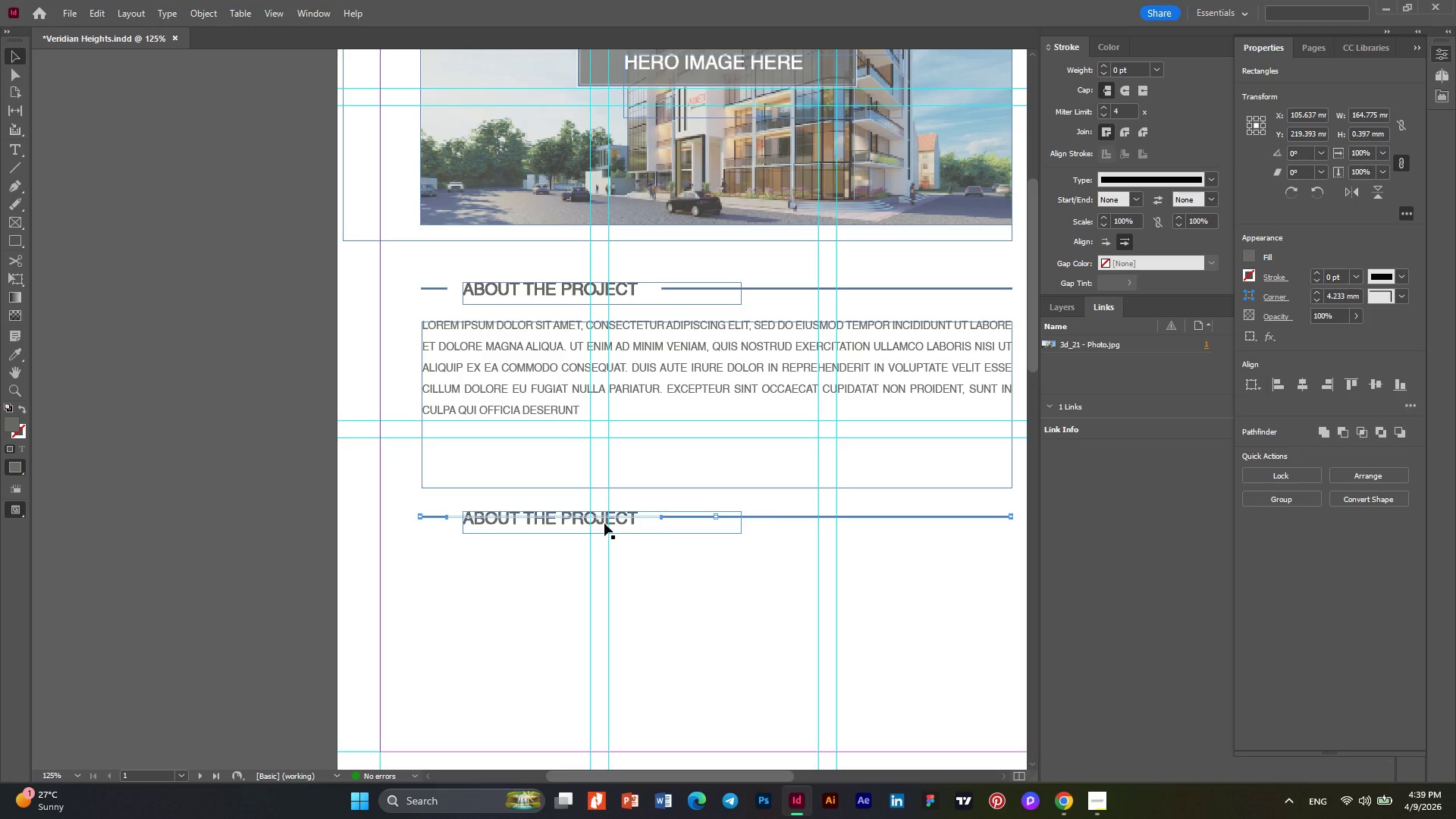 
left_click([774, 541])
 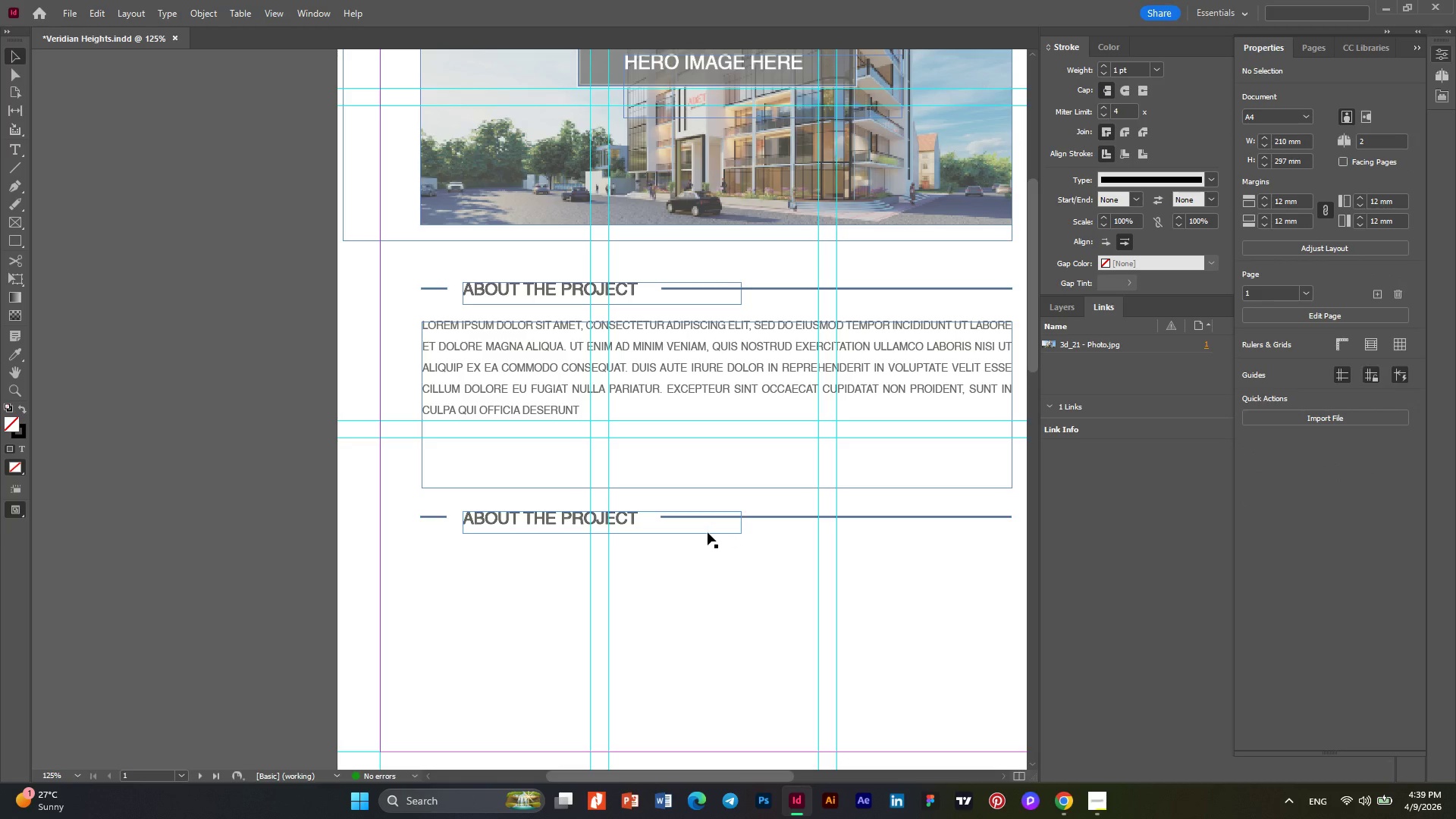 
left_click([708, 532])
 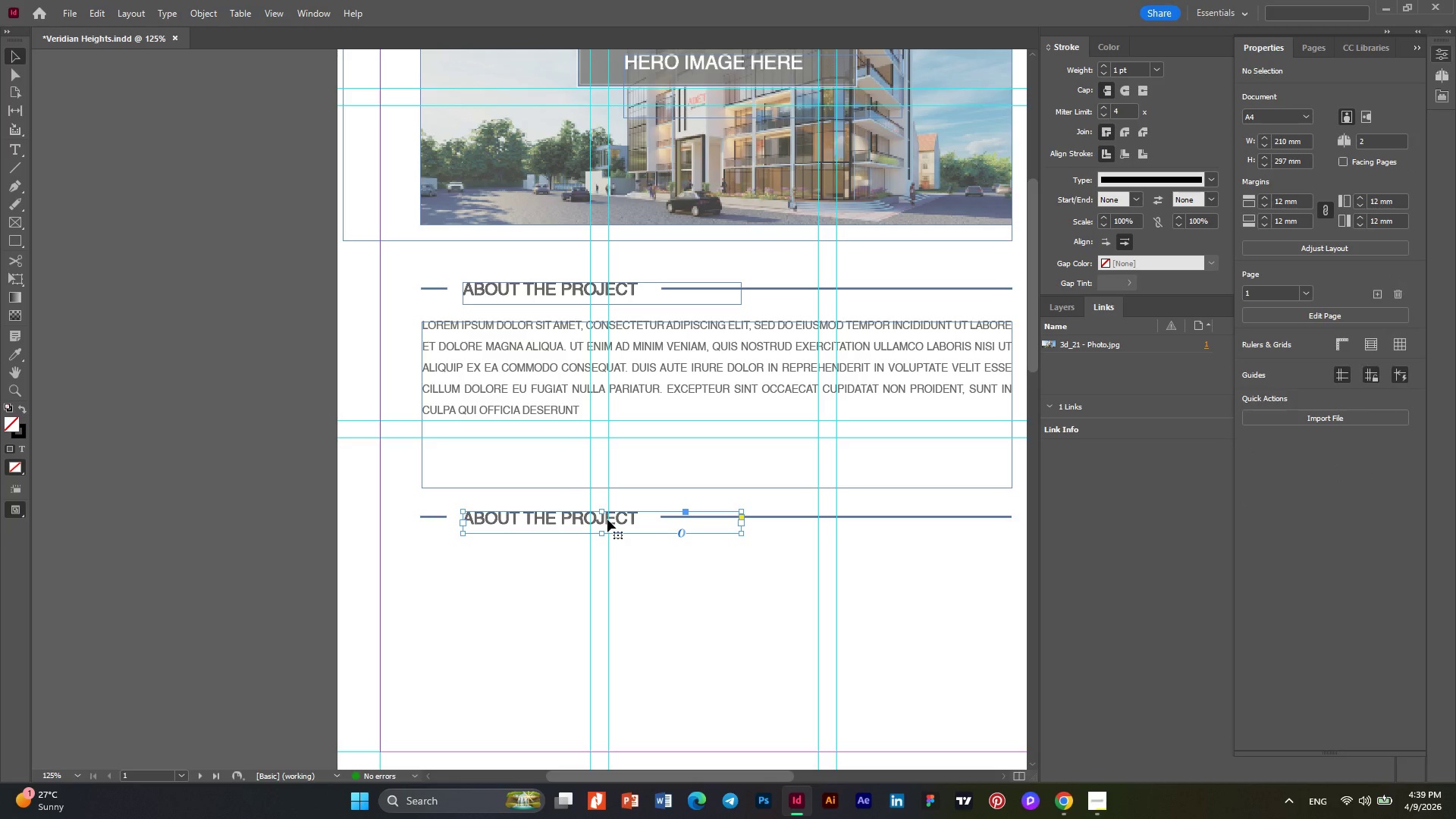 
double_click([607, 519])
 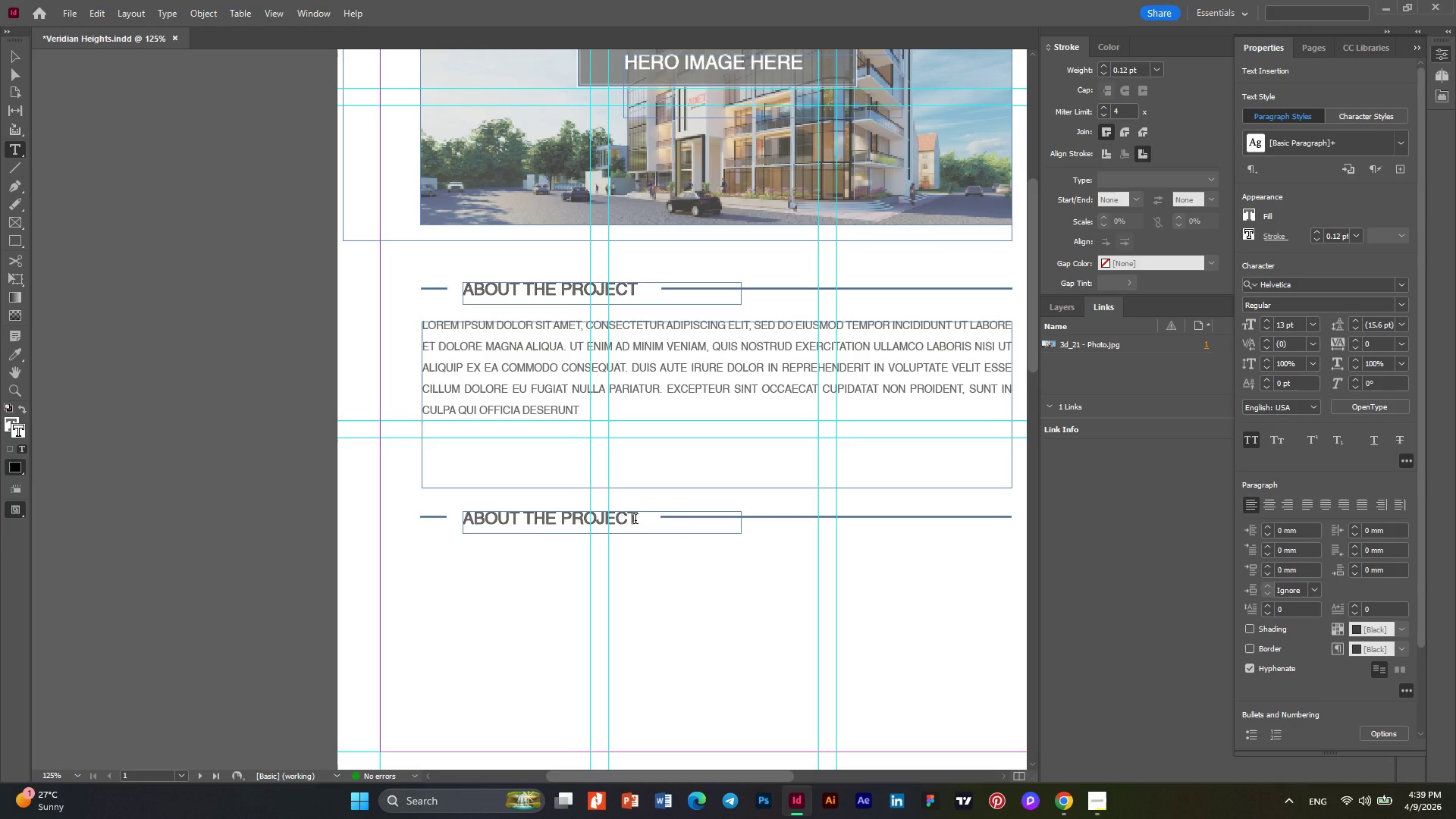 
key(Control+ControlLeft)
 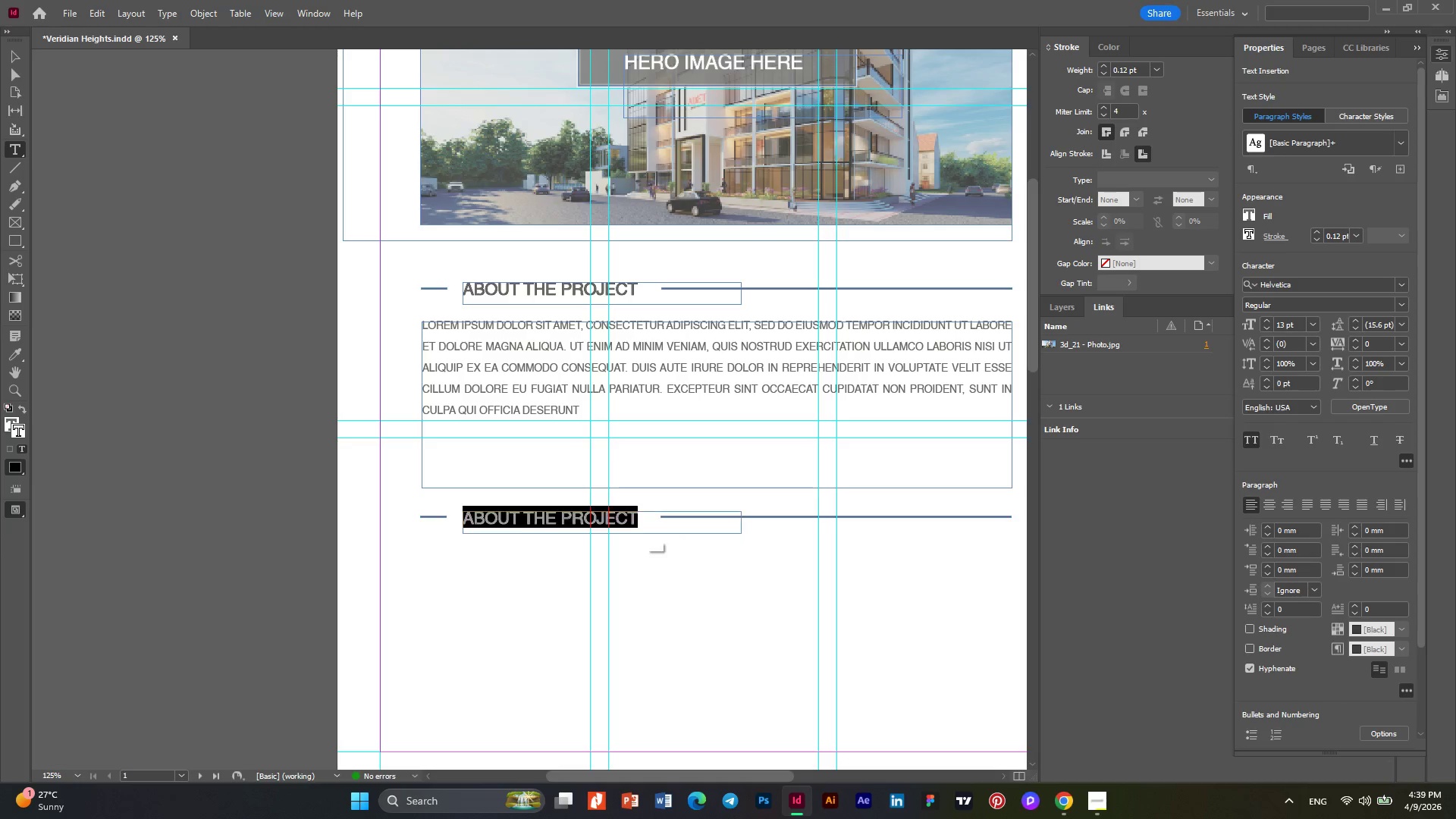 
key(Control+A)
 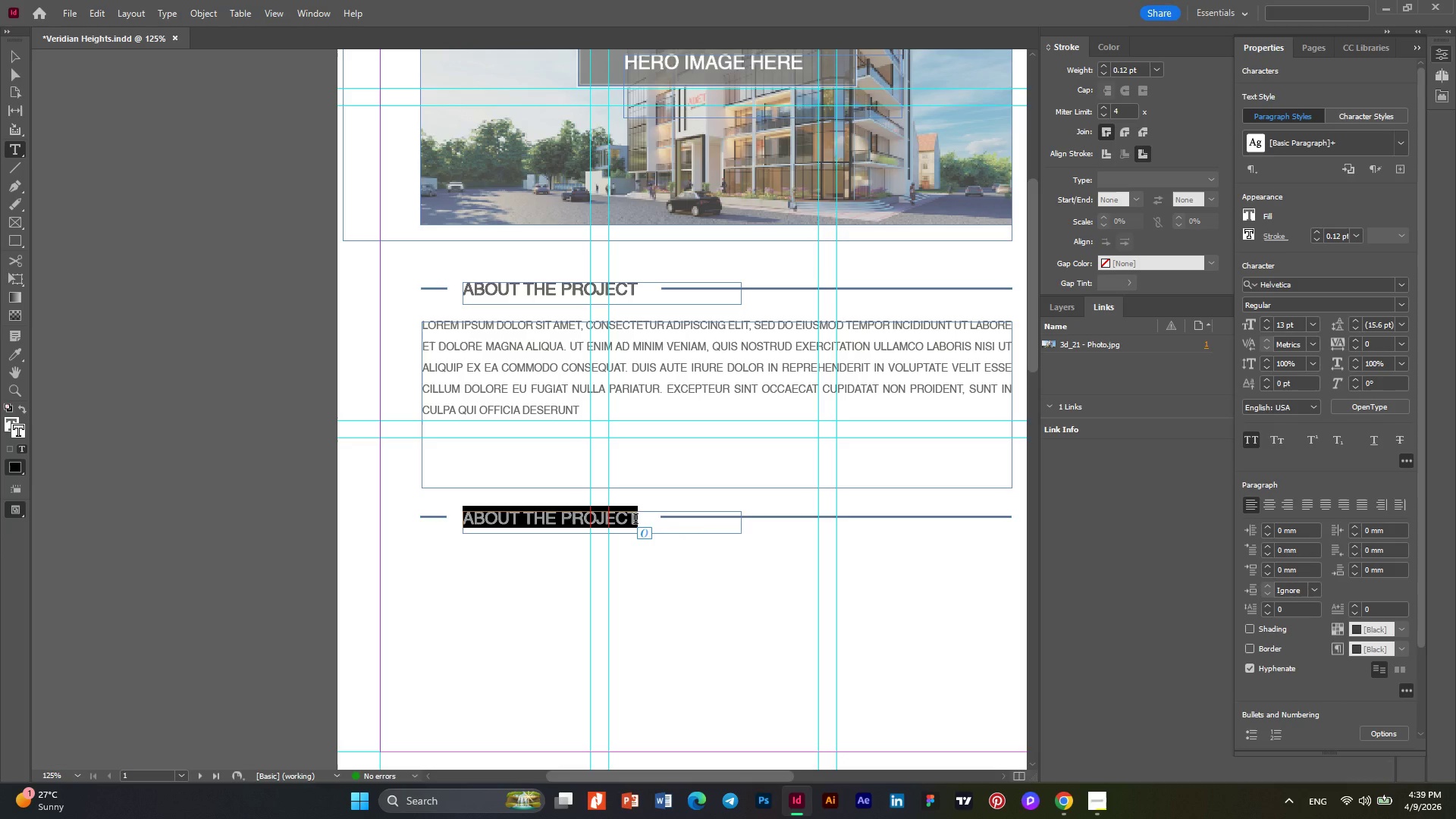 
type(features)
 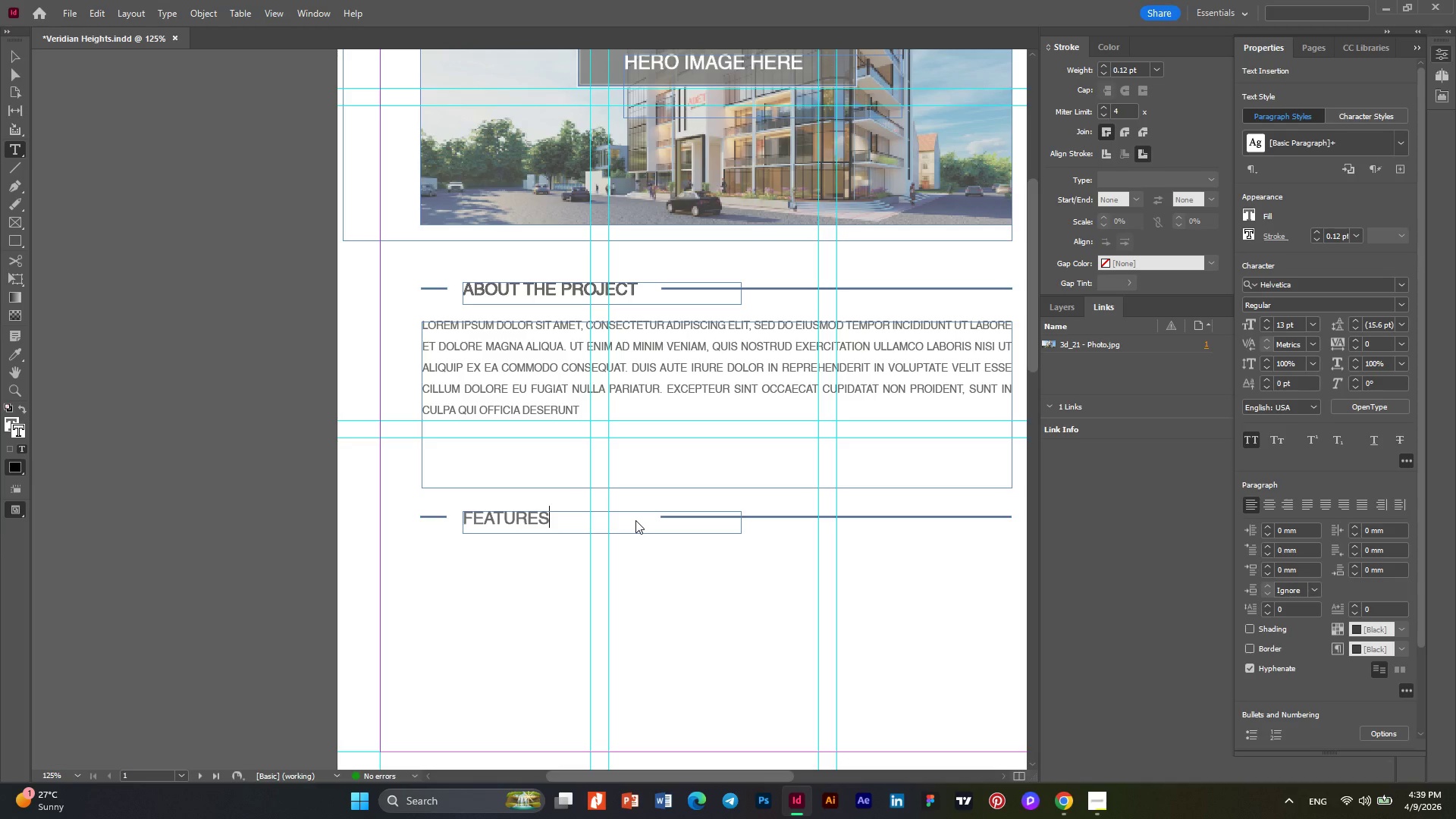 
wait(6.92)
 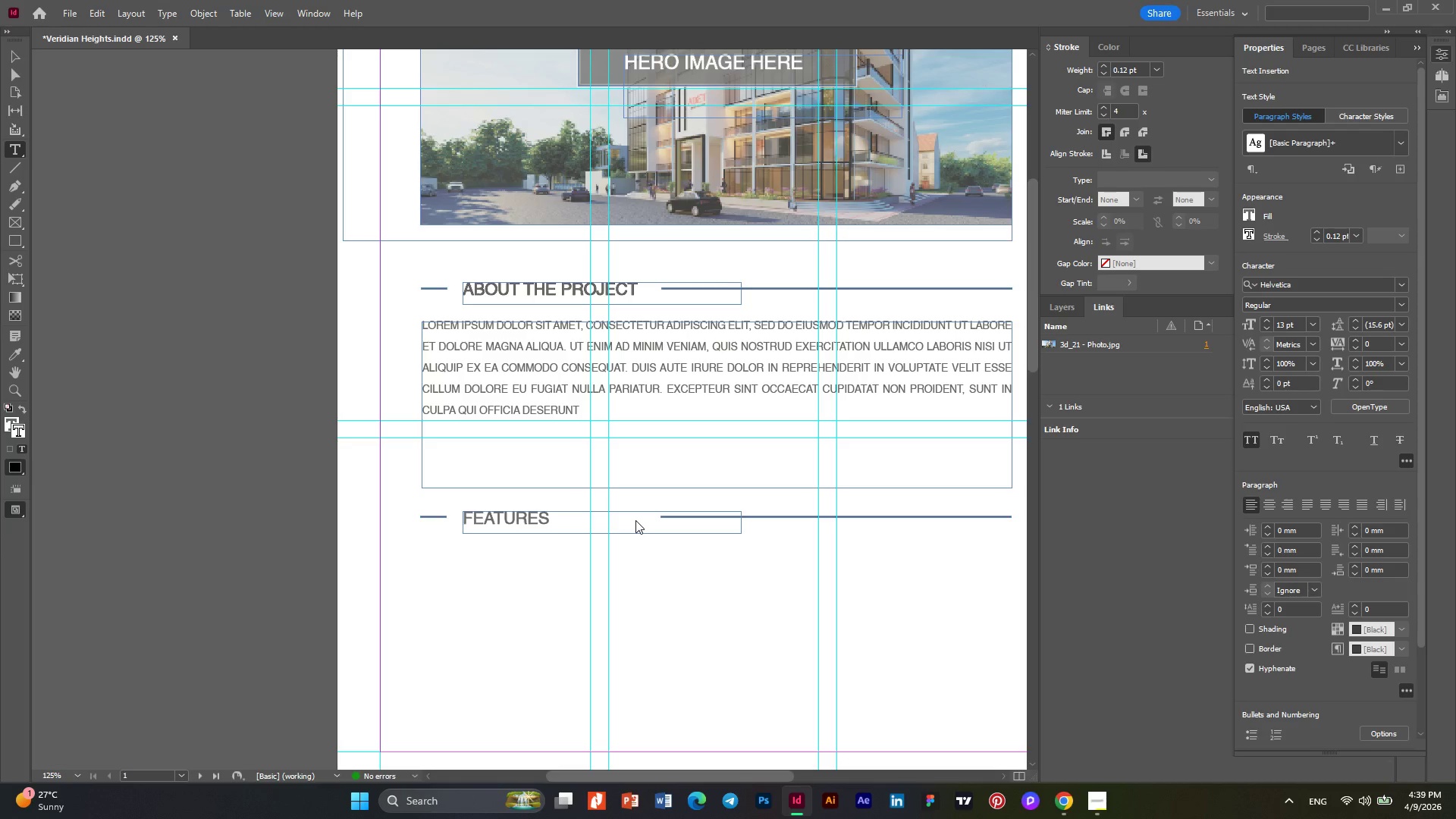 
type( and amenities)
 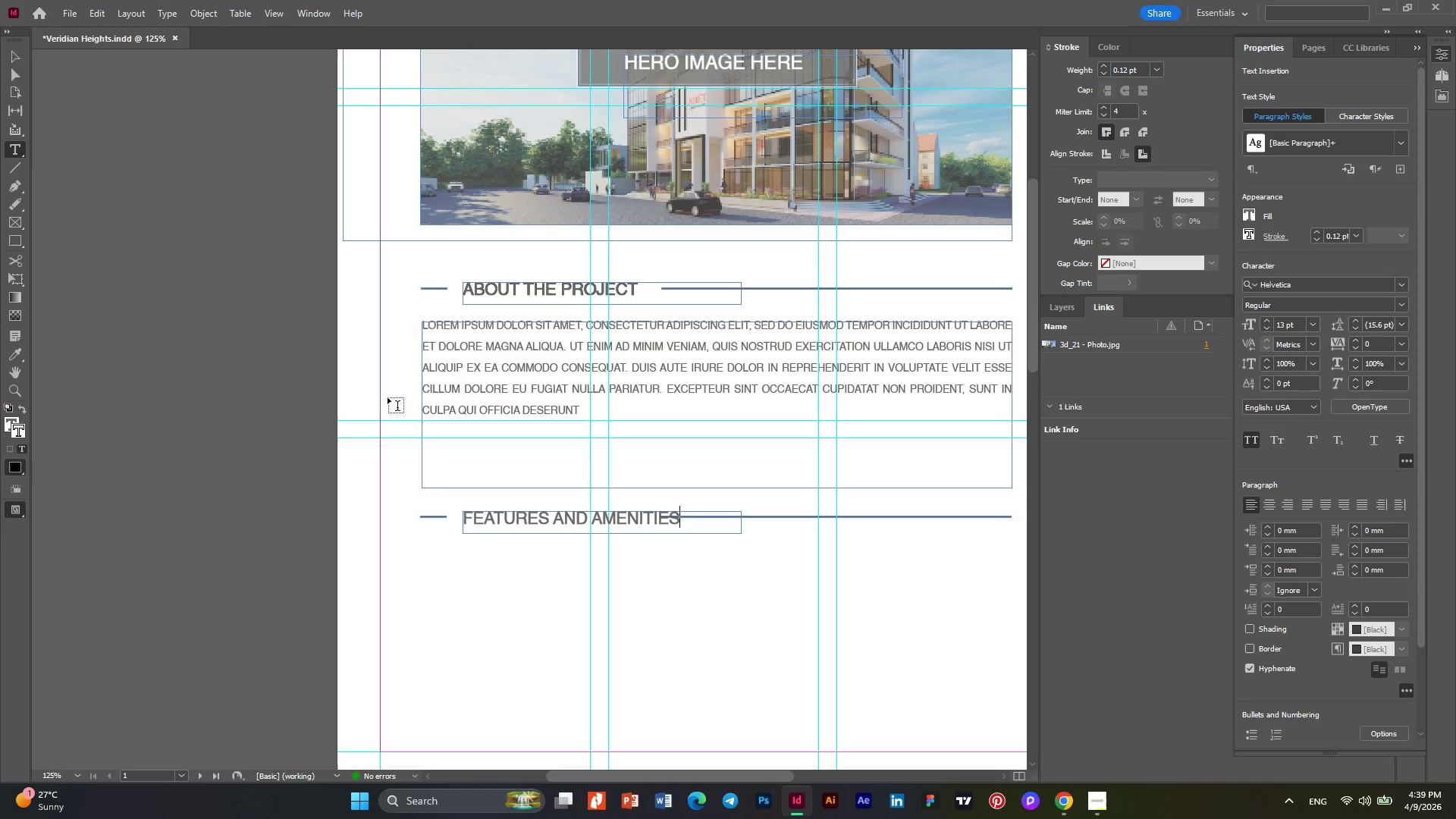 
left_click([21, 62])
 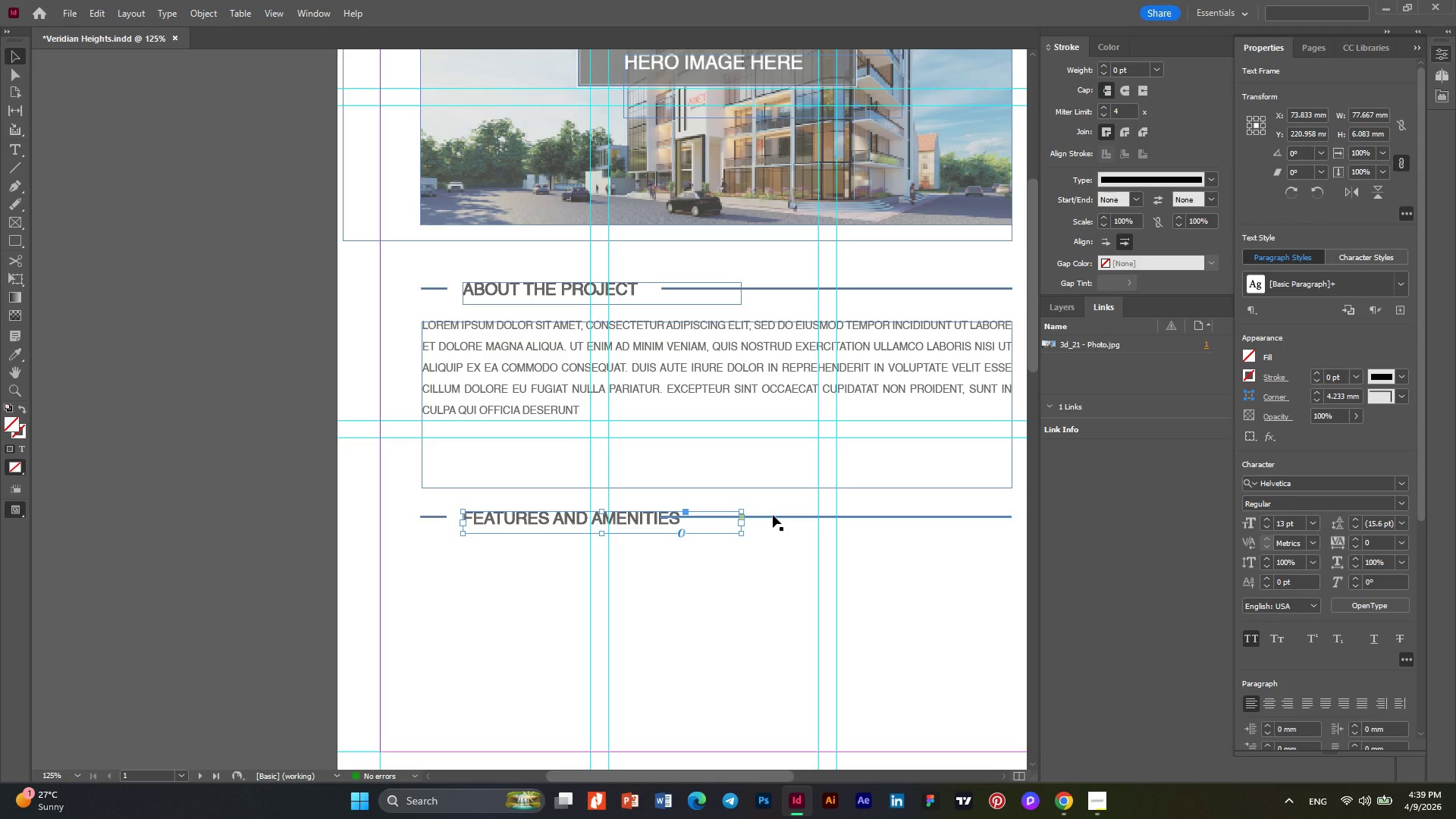 
left_click([783, 515])
 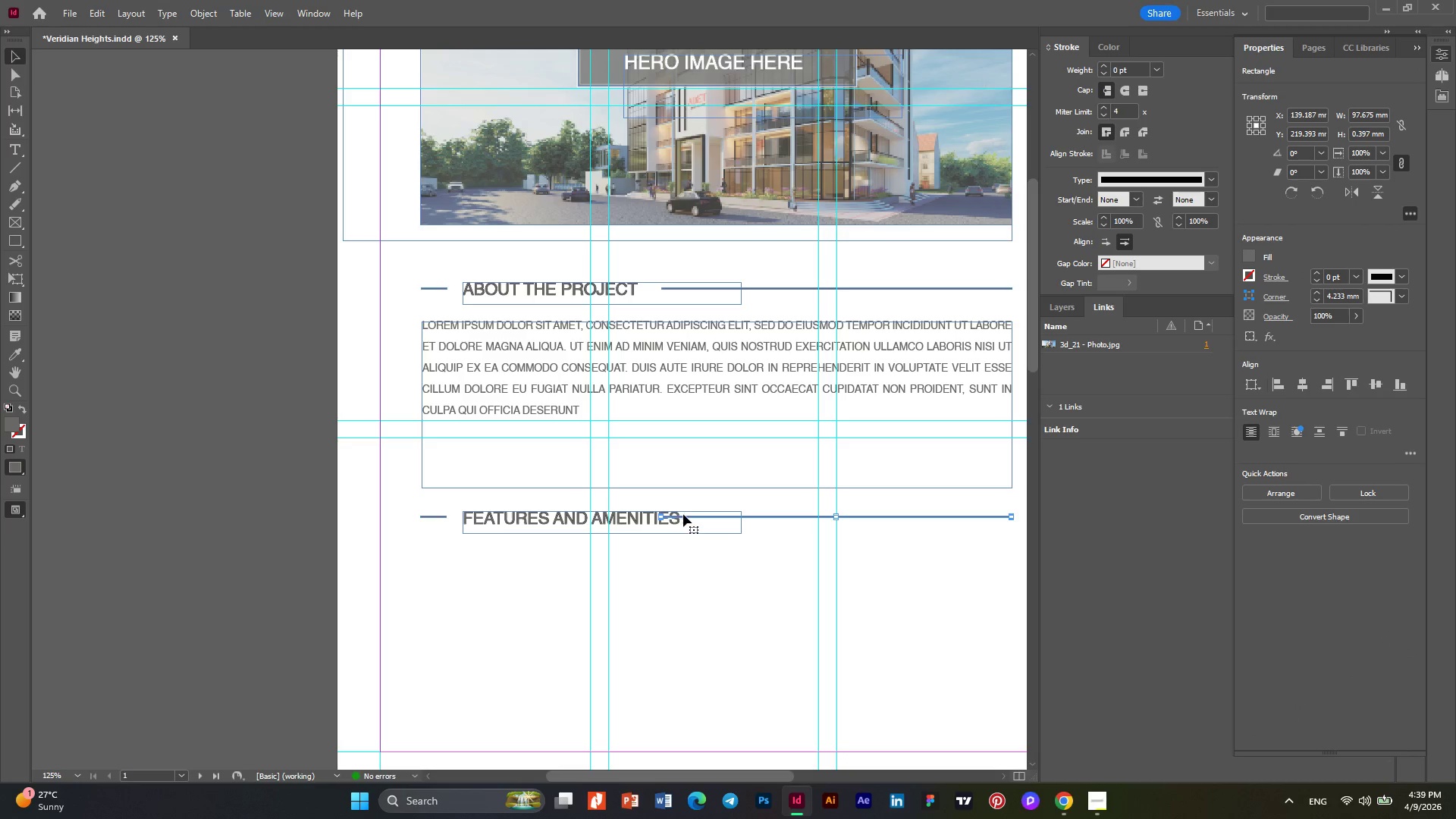 
hold_key(key=AltLeft, duration=0.42)
 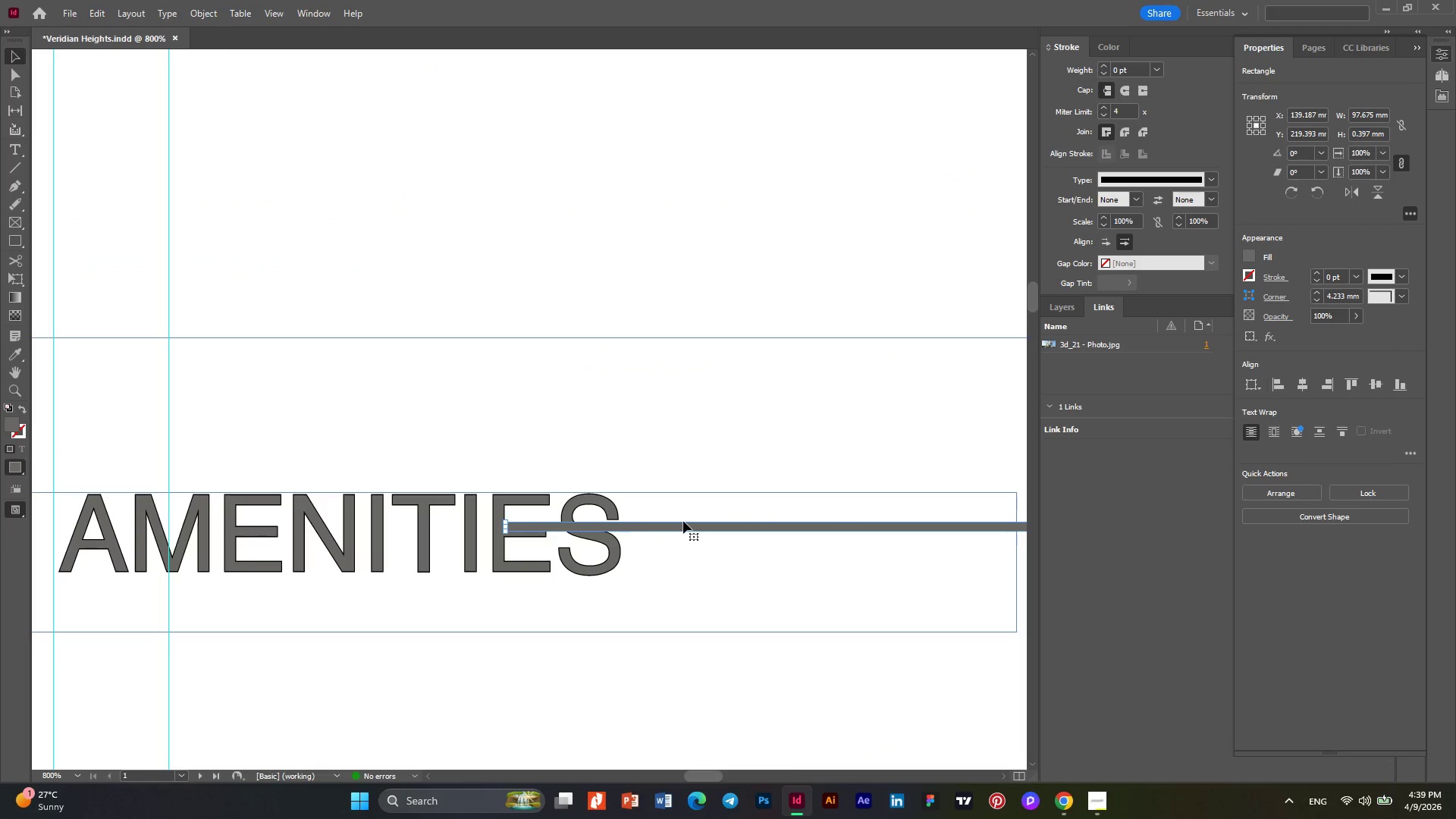 
key(Alt+AltLeft)
 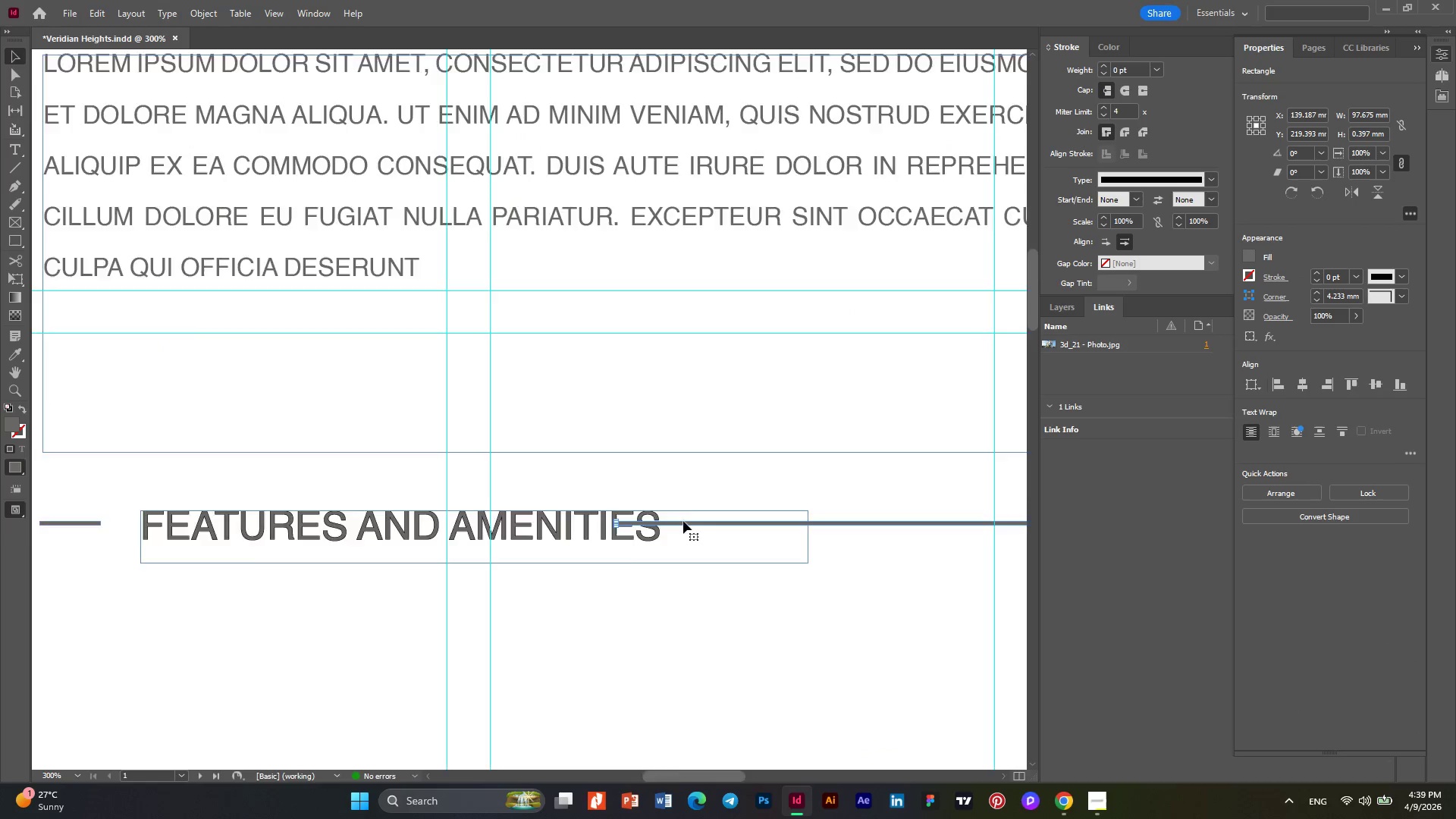 
scroll: coordinate [694, 512], scroll_direction: up, amount: 3.0
 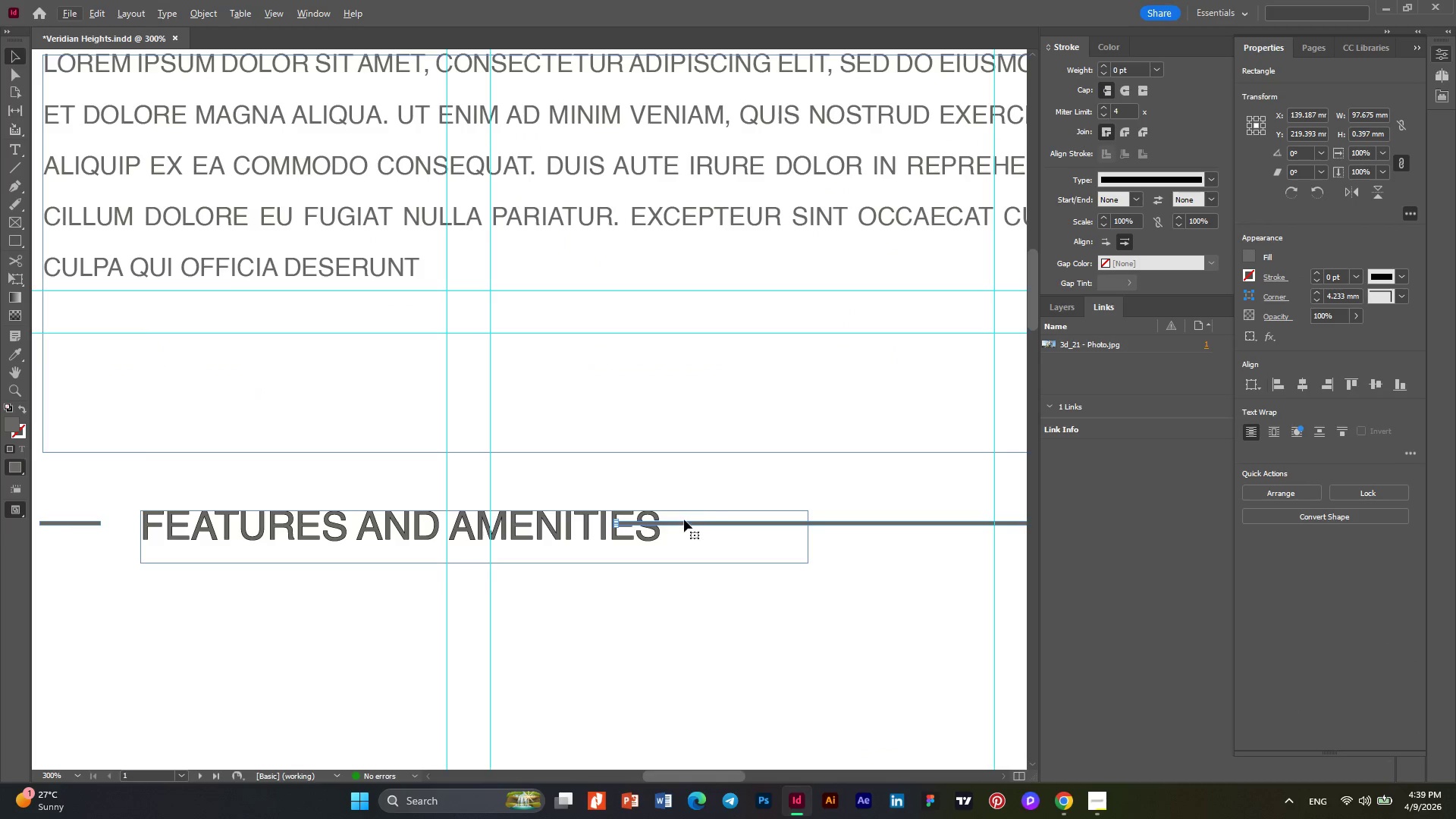 
key(Alt+AltLeft)
 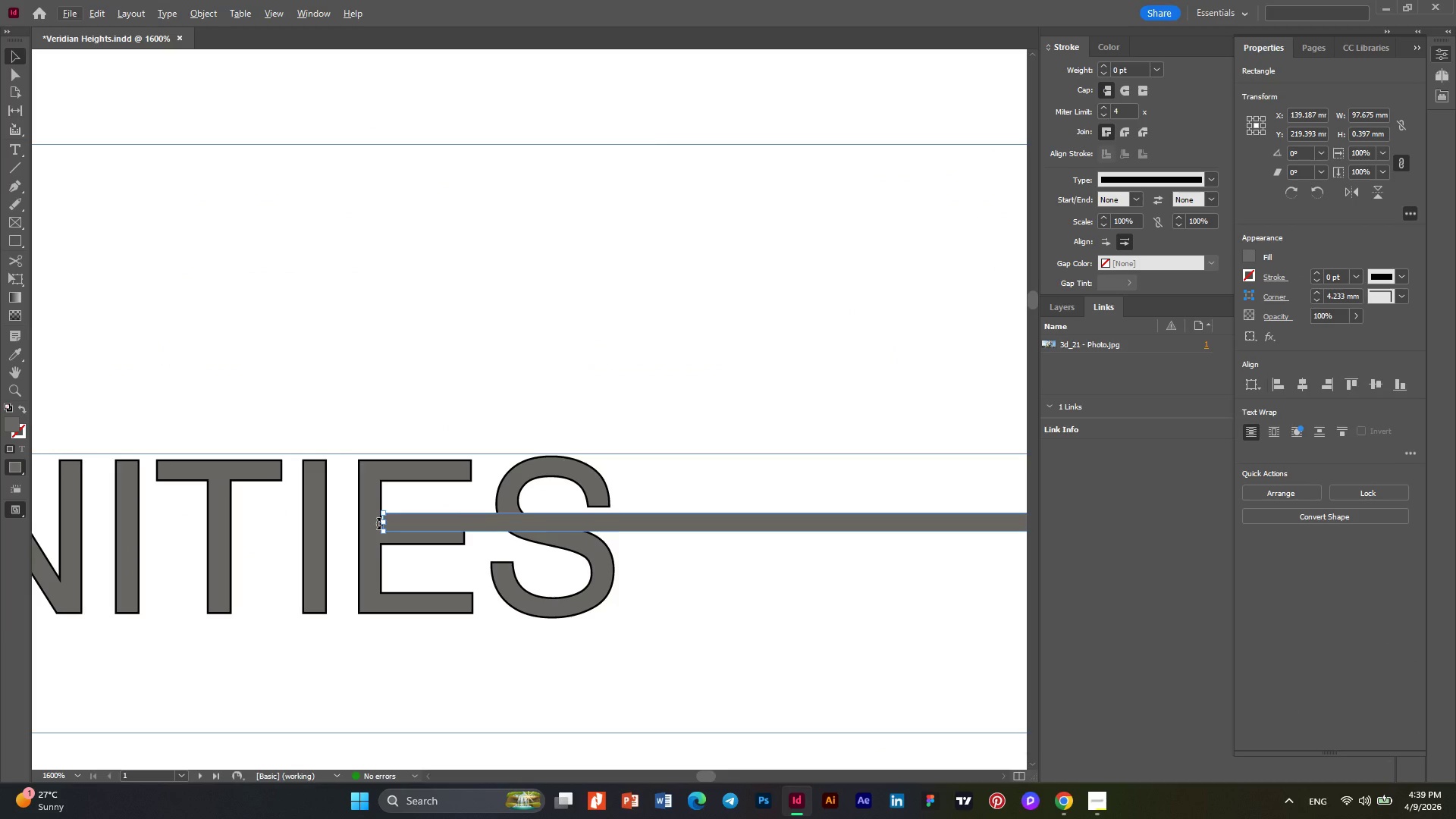 
scroll: coordinate [627, 532], scroll_direction: up, amount: 5.0
 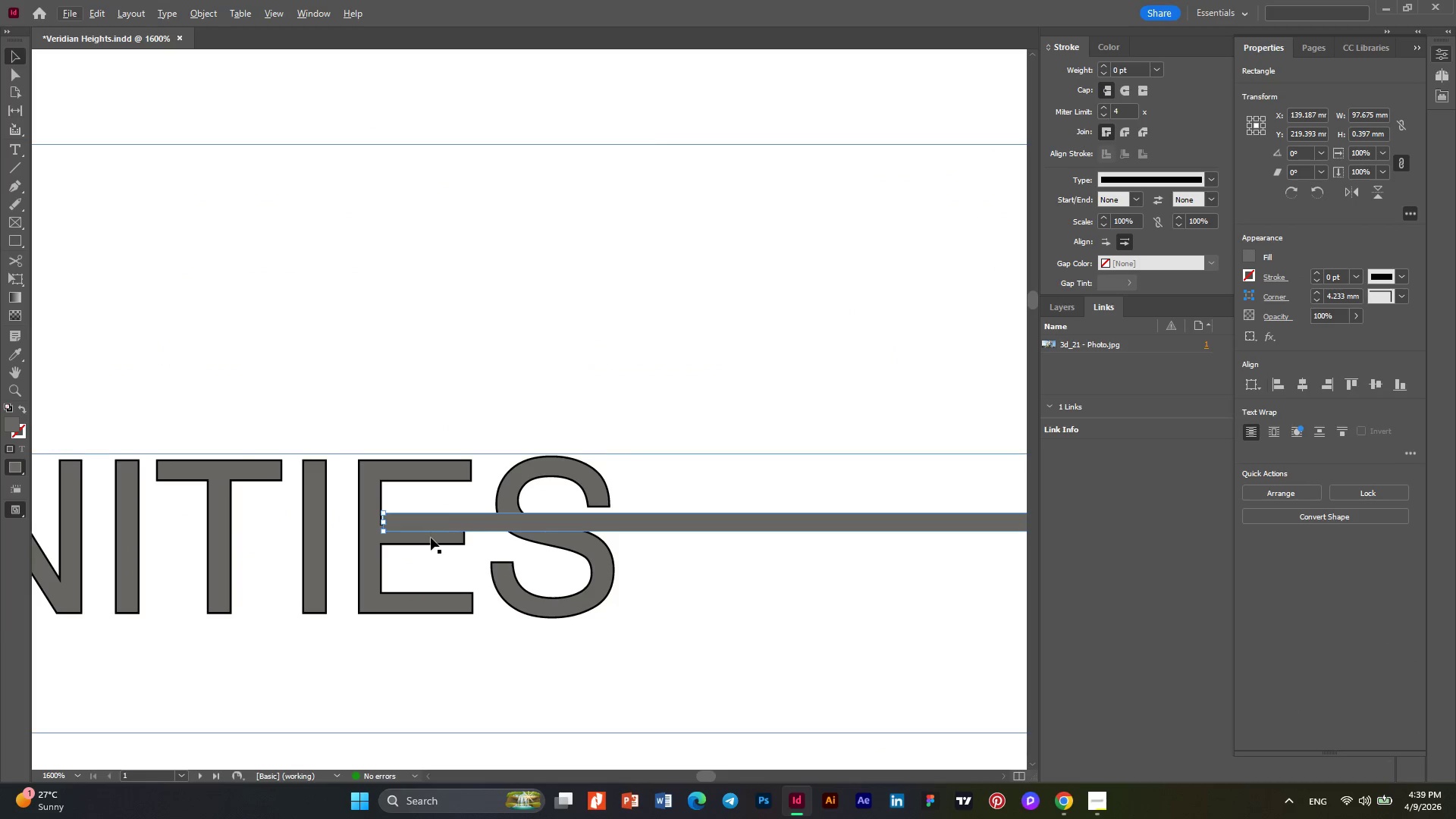 
left_click_drag(start_coordinate=[382, 523], to_coordinate=[835, 534])
 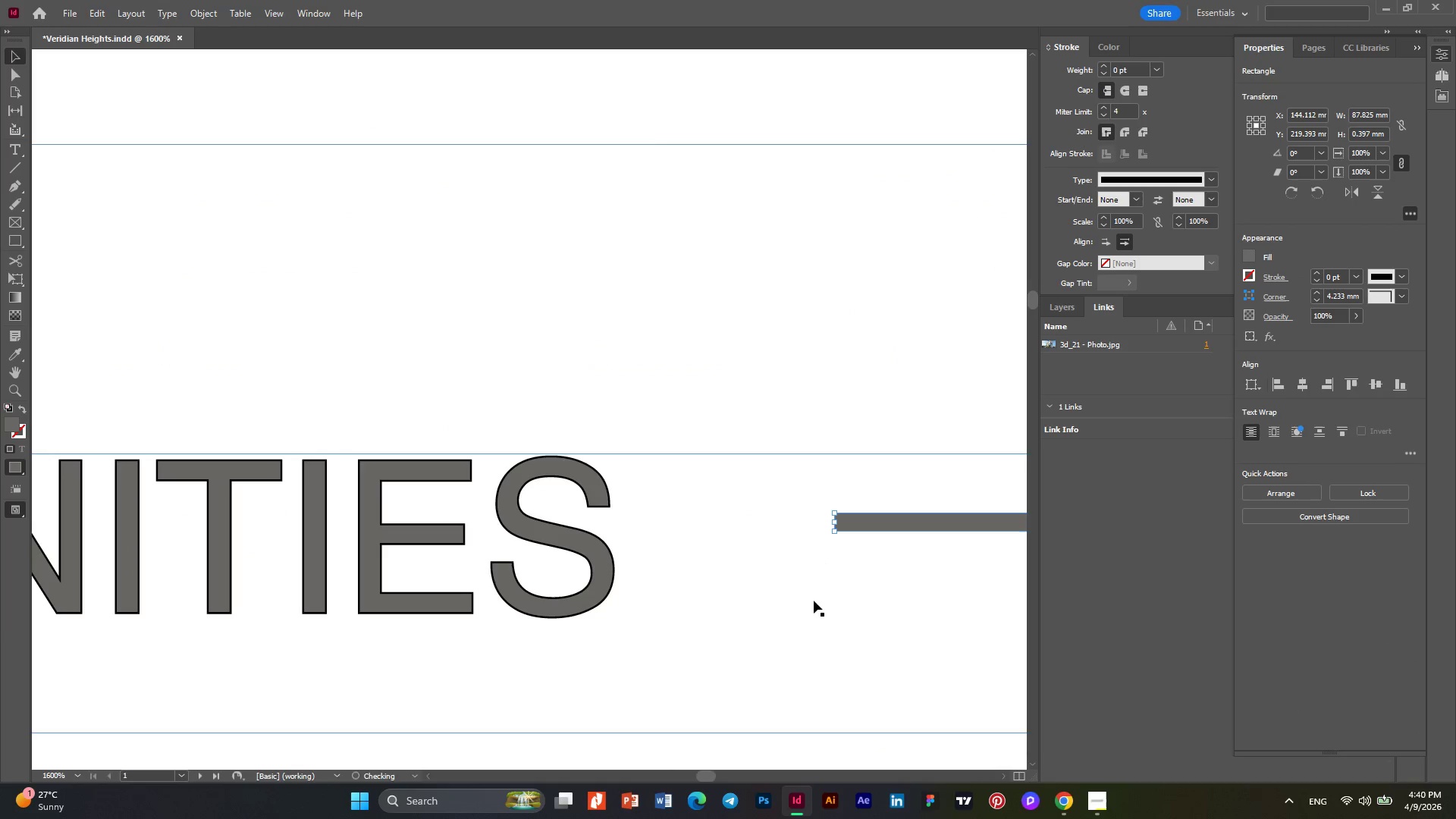 
hold_key(key=AltLeft, duration=0.36)
 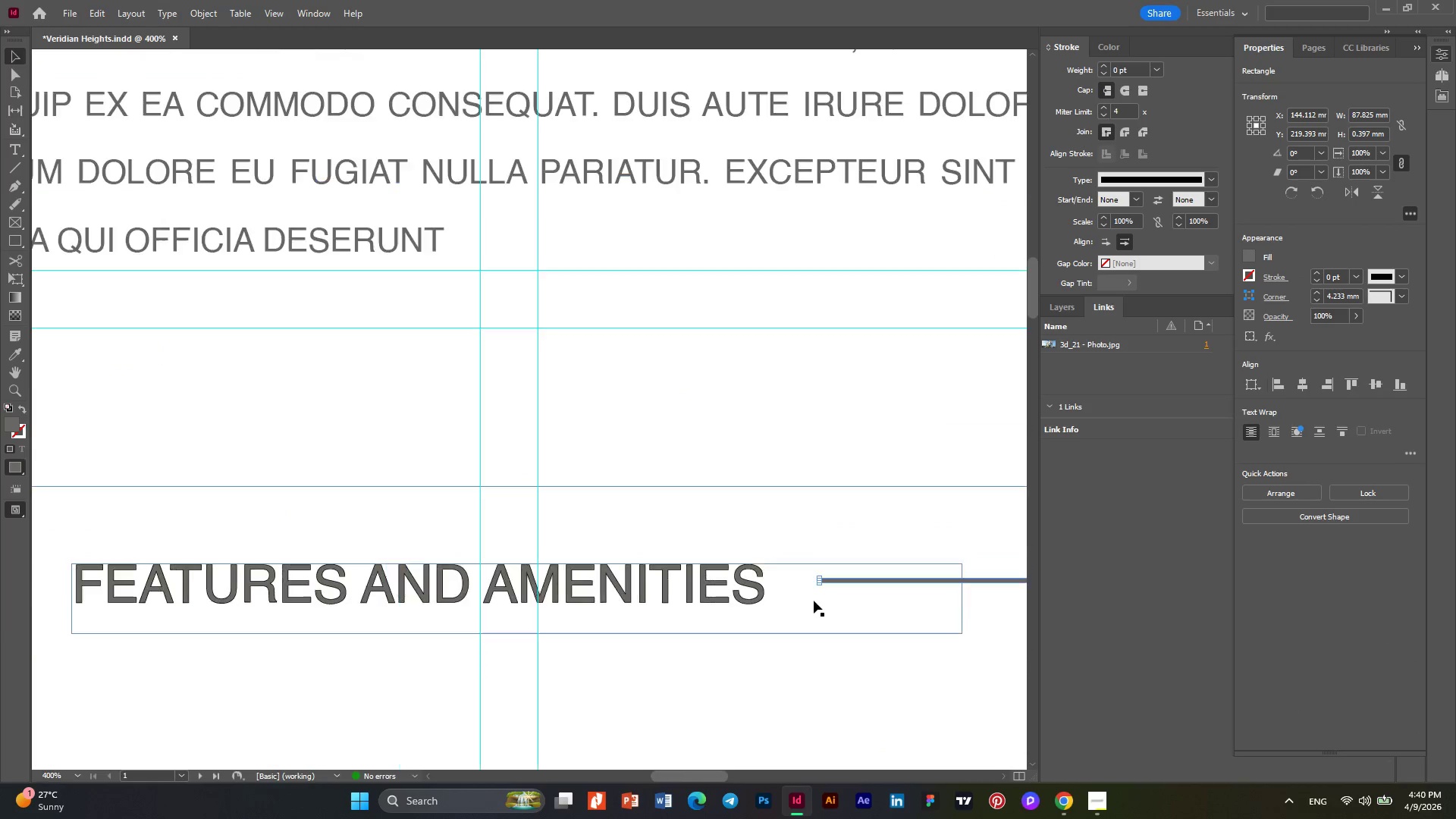 
hold_key(key=AltLeft, duration=0.31)
 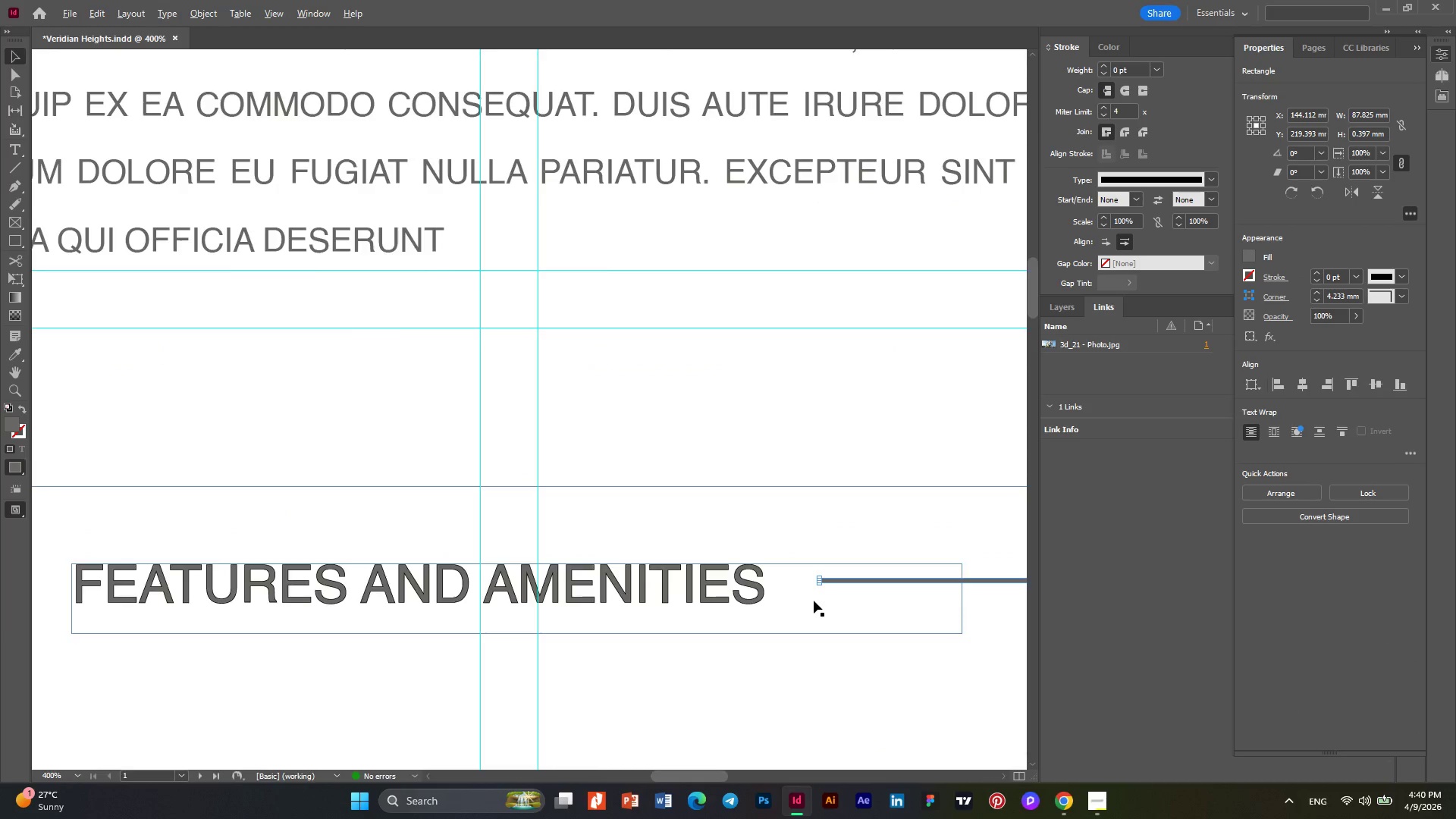 
key(Alt+AltLeft)
 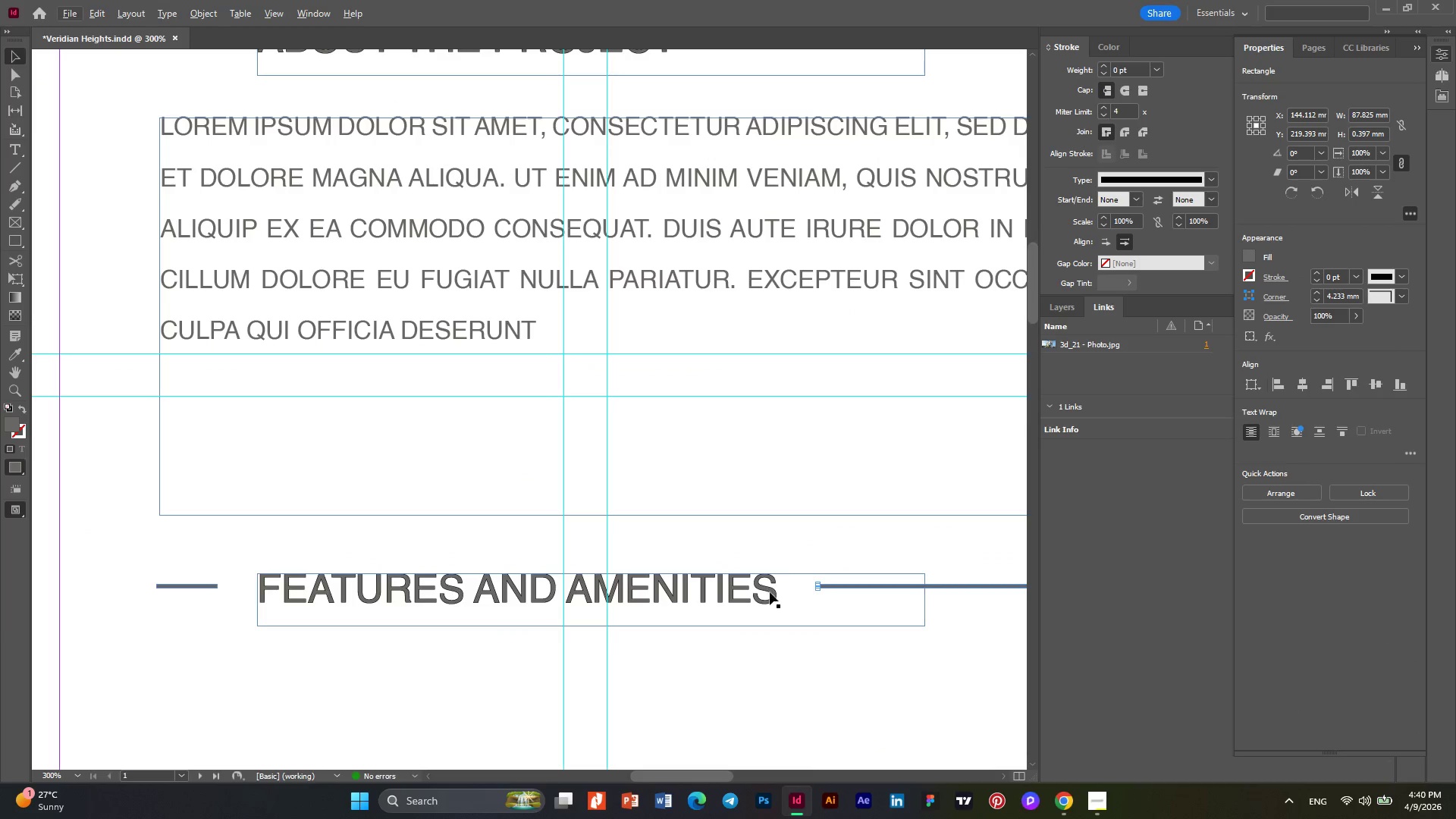 
scroll: coordinate [814, 601], scroll_direction: down, amount: 4.0
 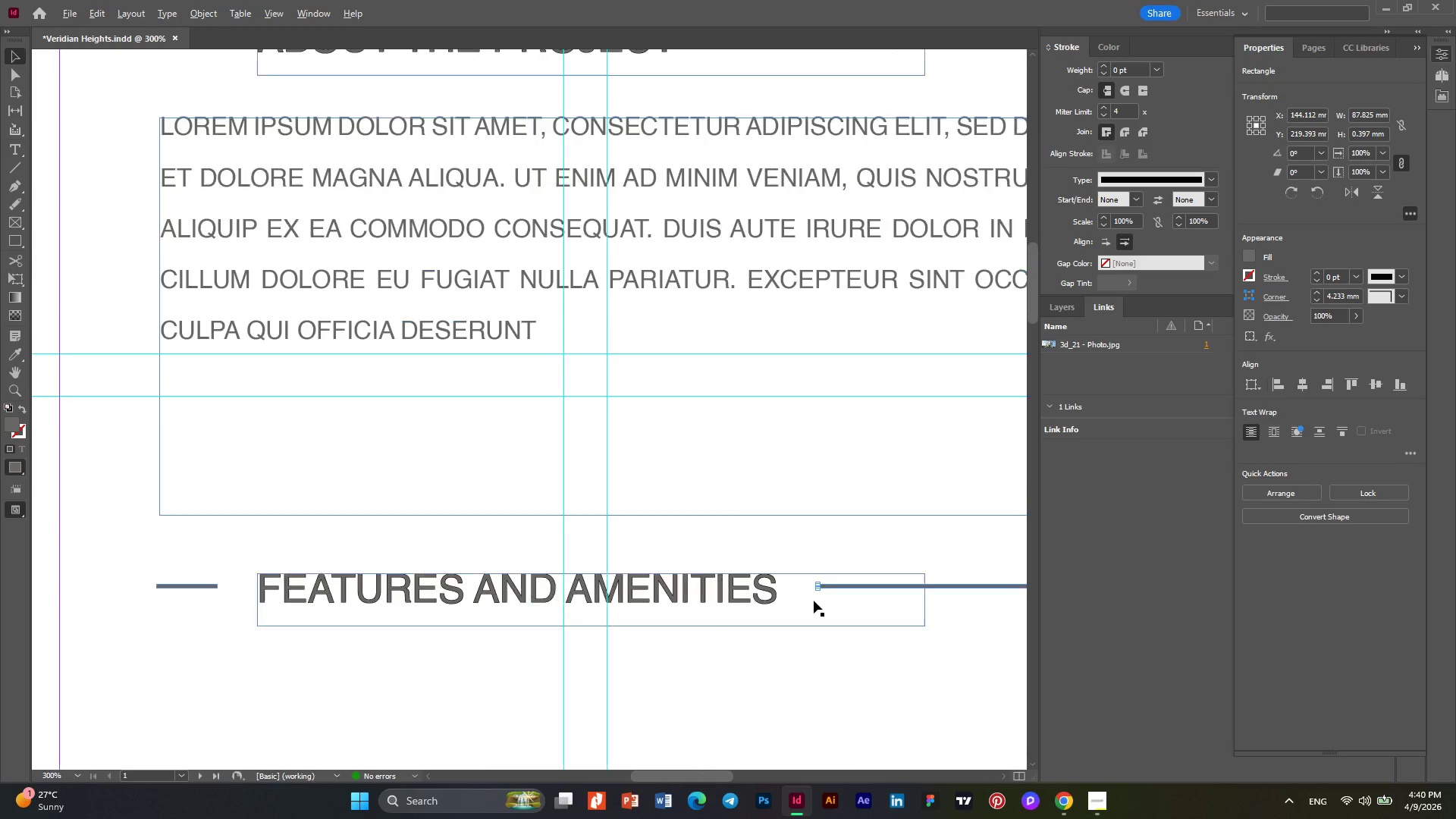 
left_click([770, 592])
 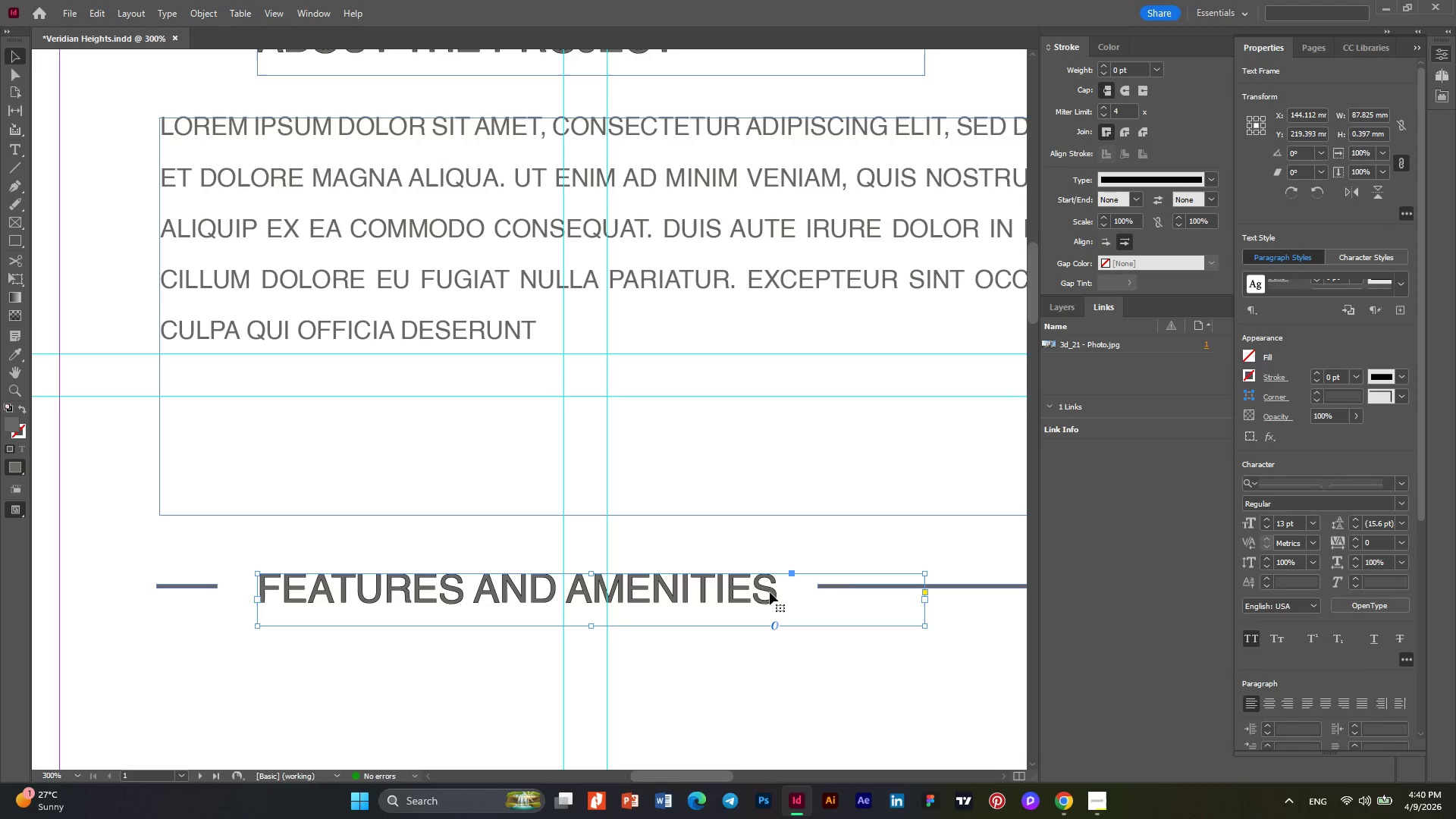 
double_click([770, 592])
 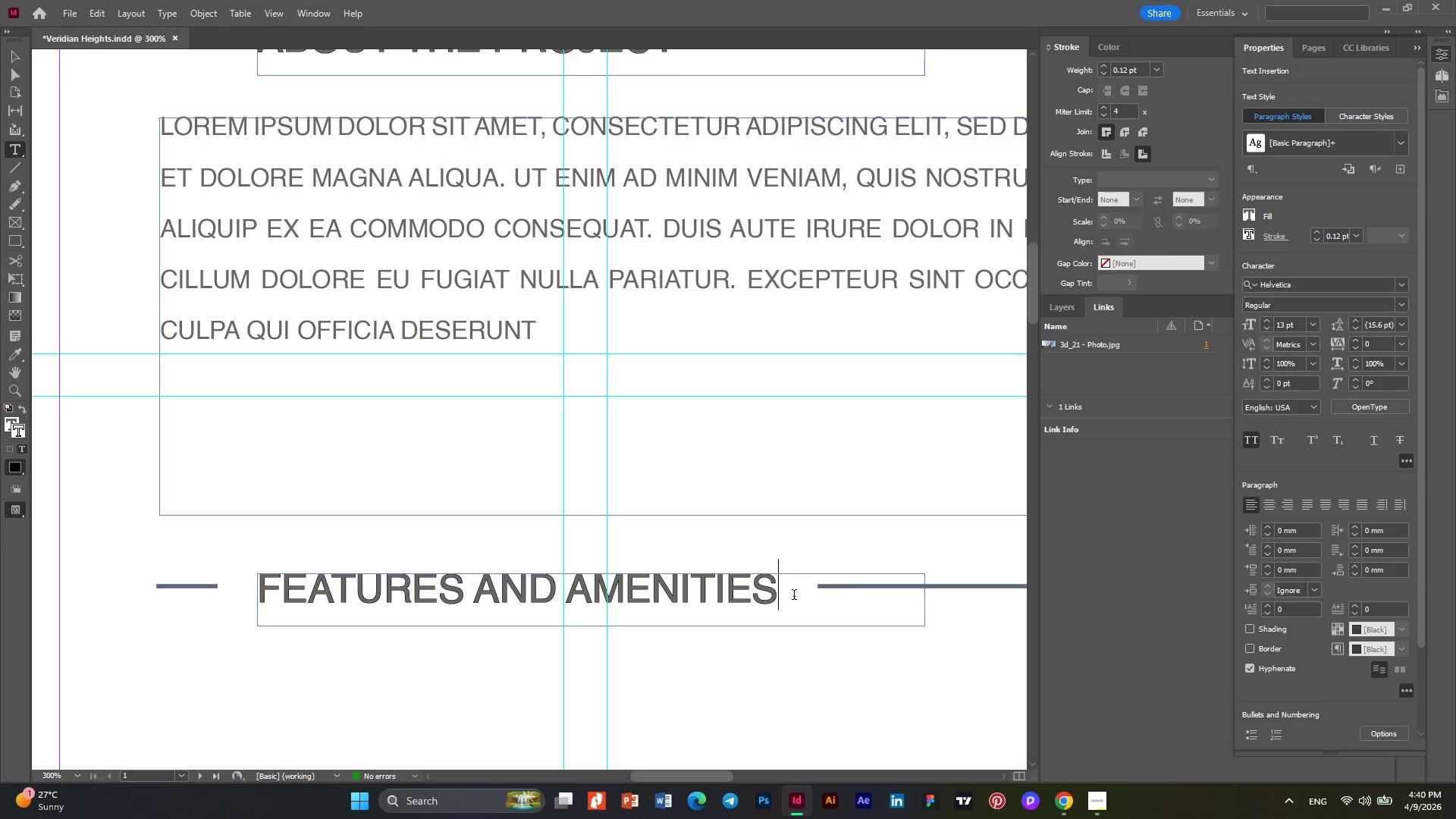 
left_click_drag(start_coordinate=[794, 596], to_coordinate=[258, 566])
 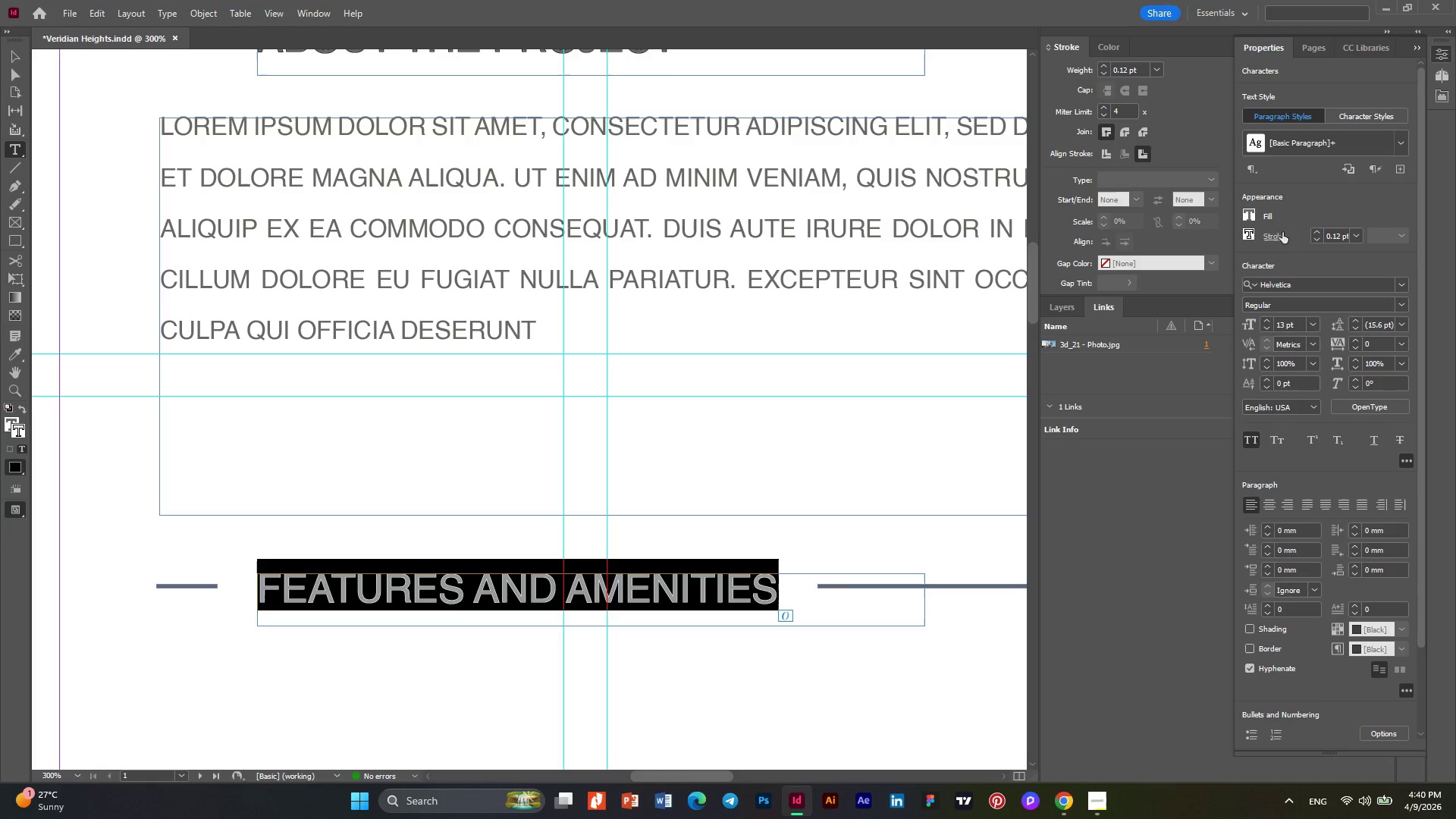 
left_click([1251, 234])
 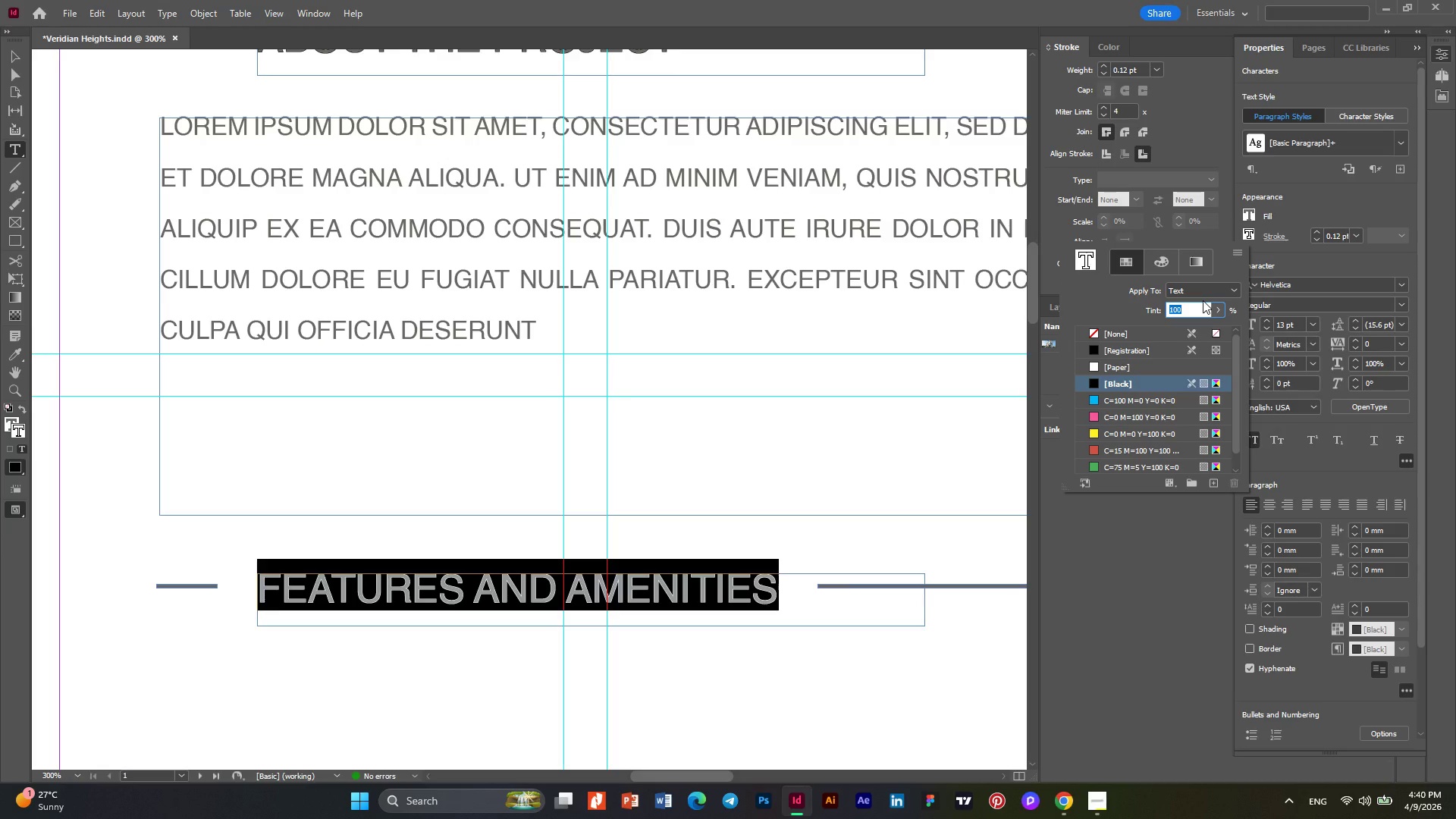 
key(Numpad6)
 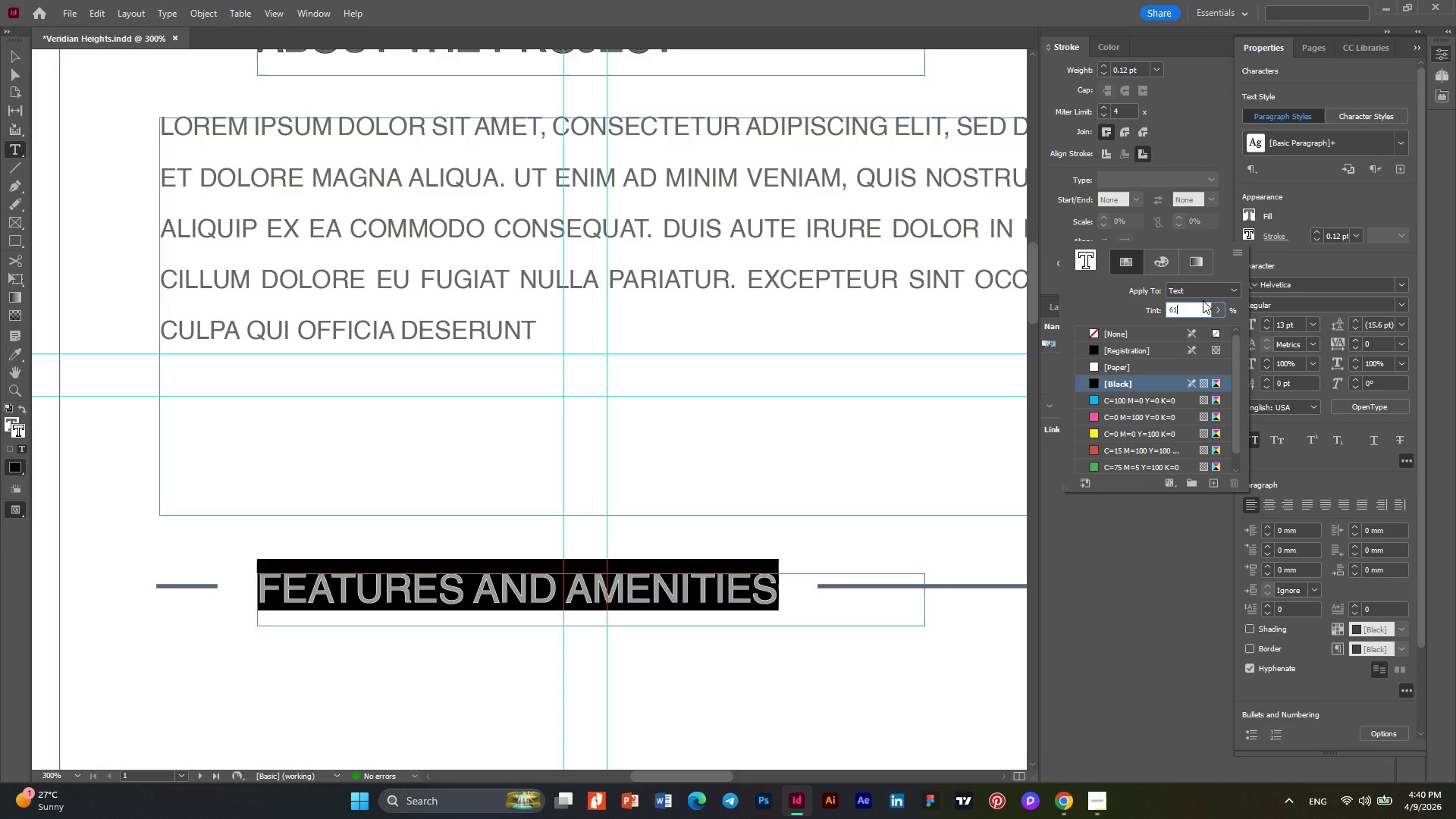 
key(Numpad1)
 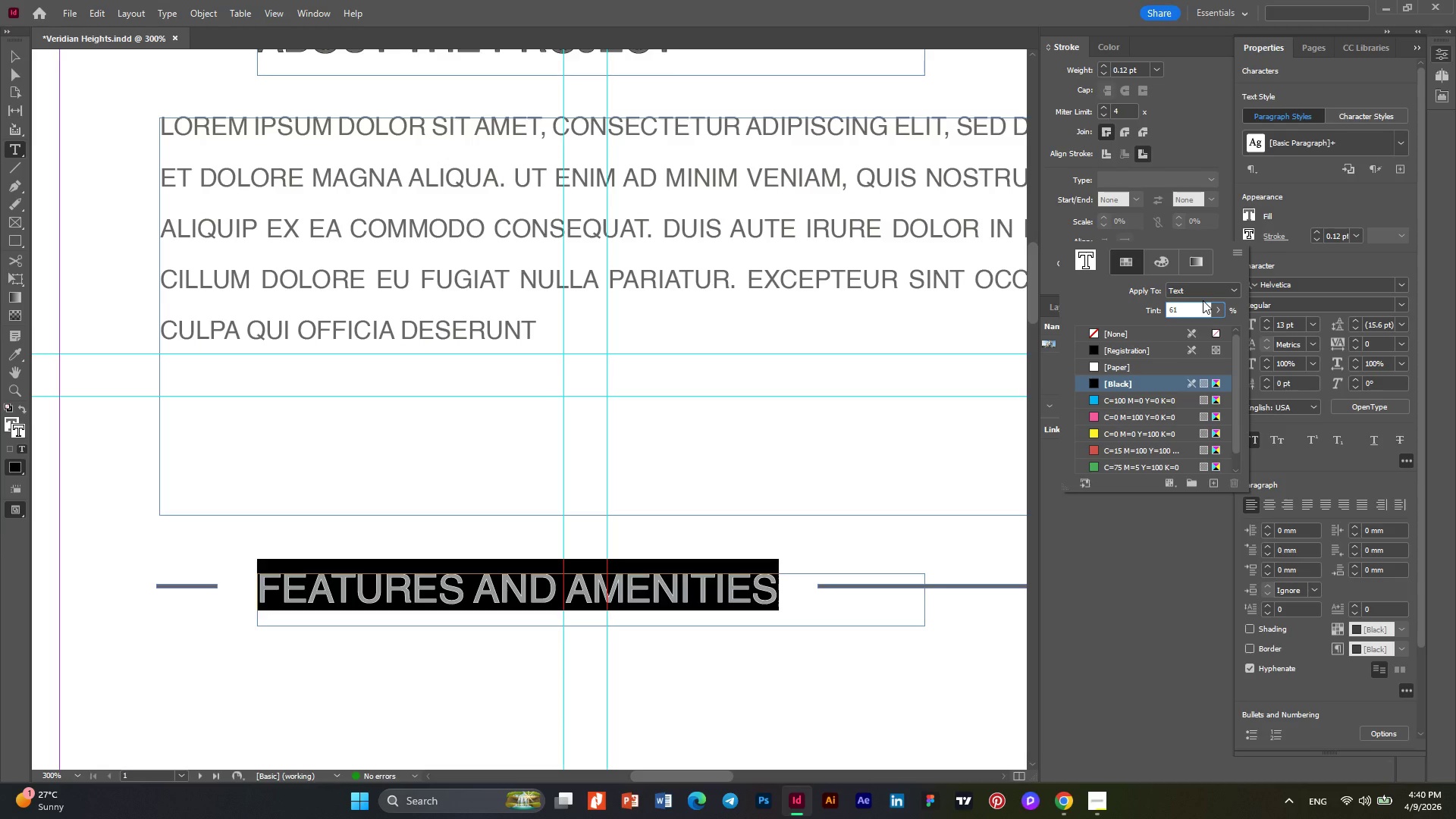 
key(NumpadEnter)
 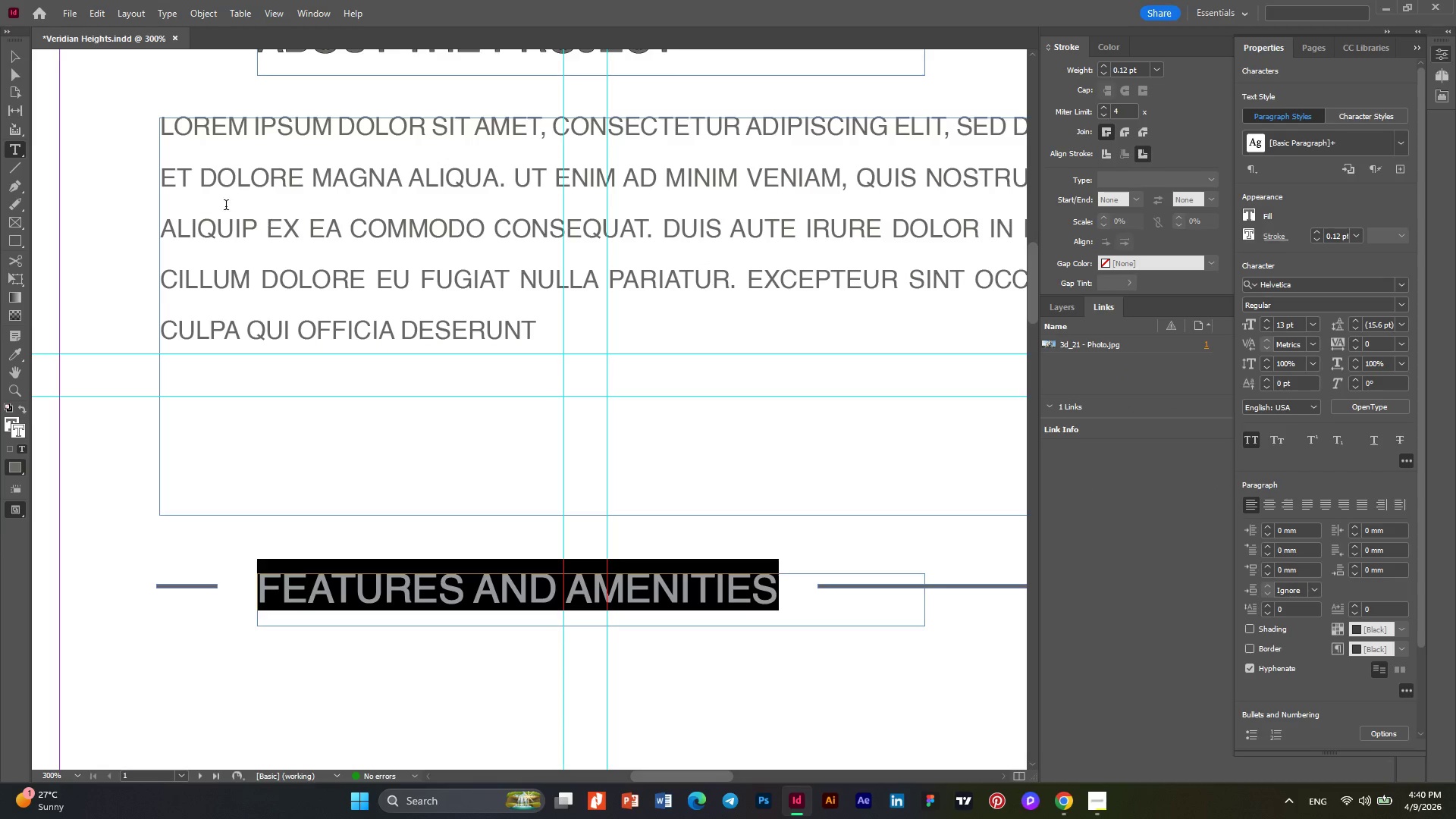 
left_click([10, 61])
 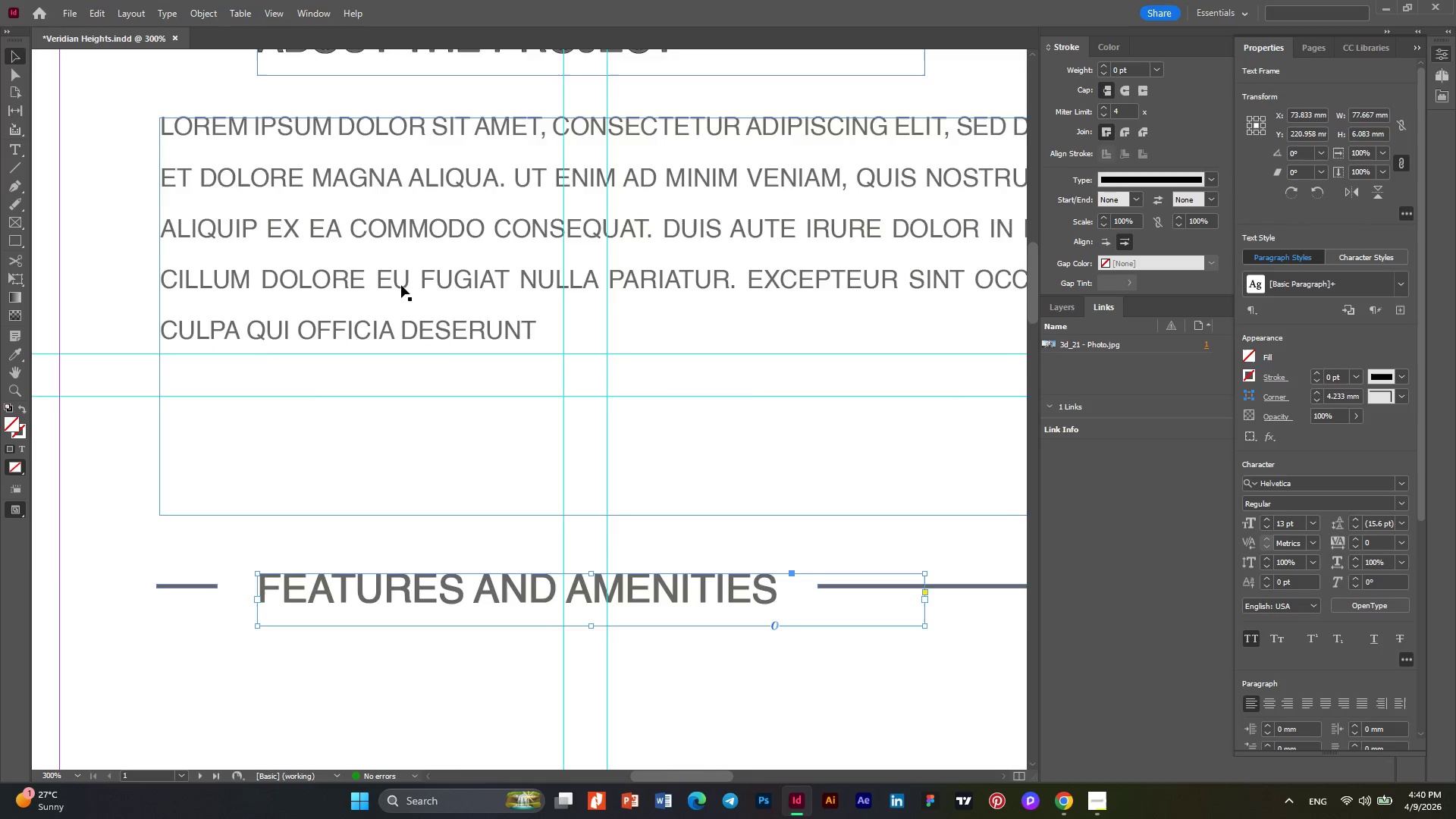 
scroll: coordinate [406, 291], scroll_direction: up, amount: 3.0
 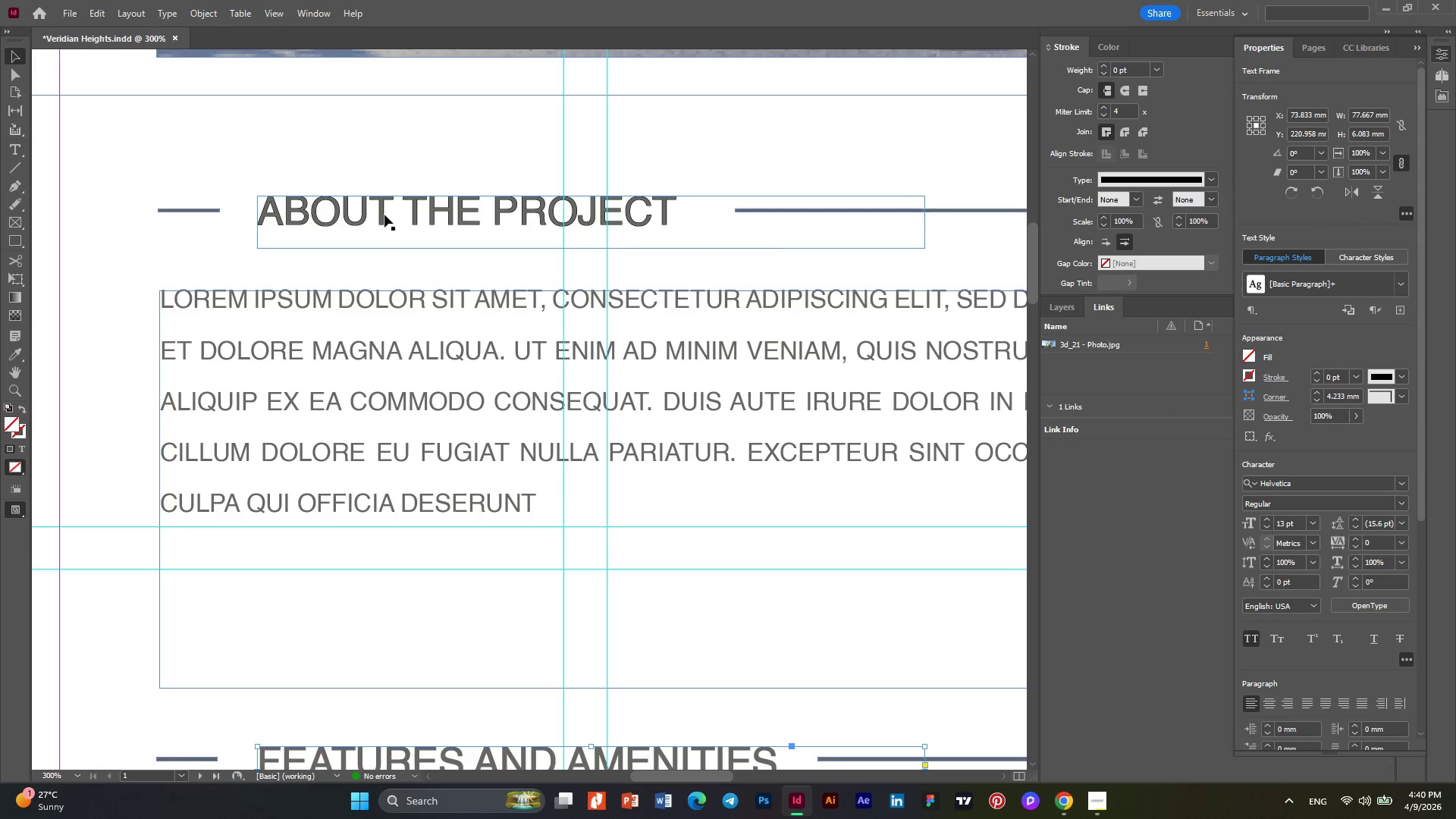 
left_click([382, 212])
 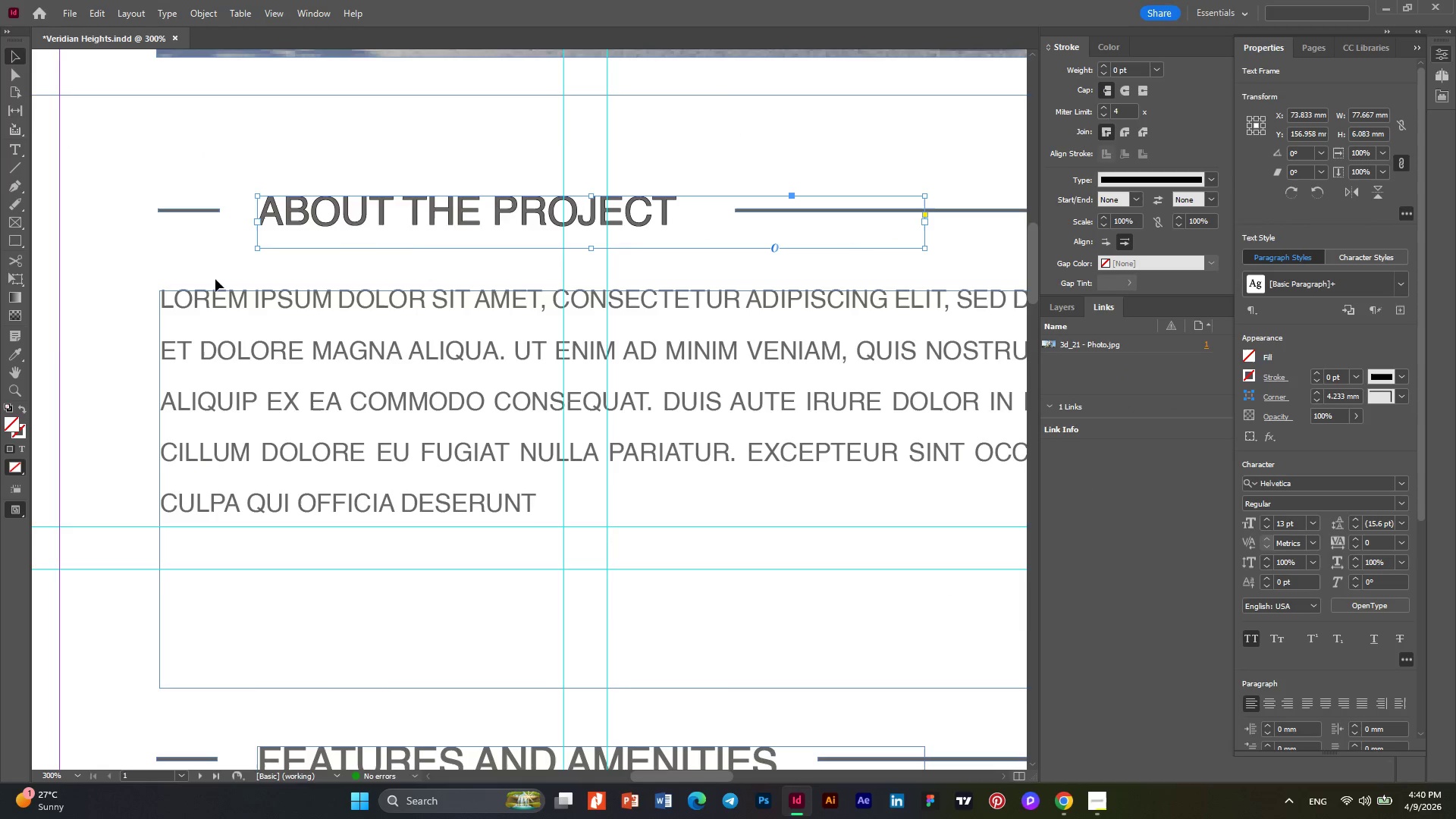 
scroll: coordinate [216, 279], scroll_direction: down, amount: 3.0
 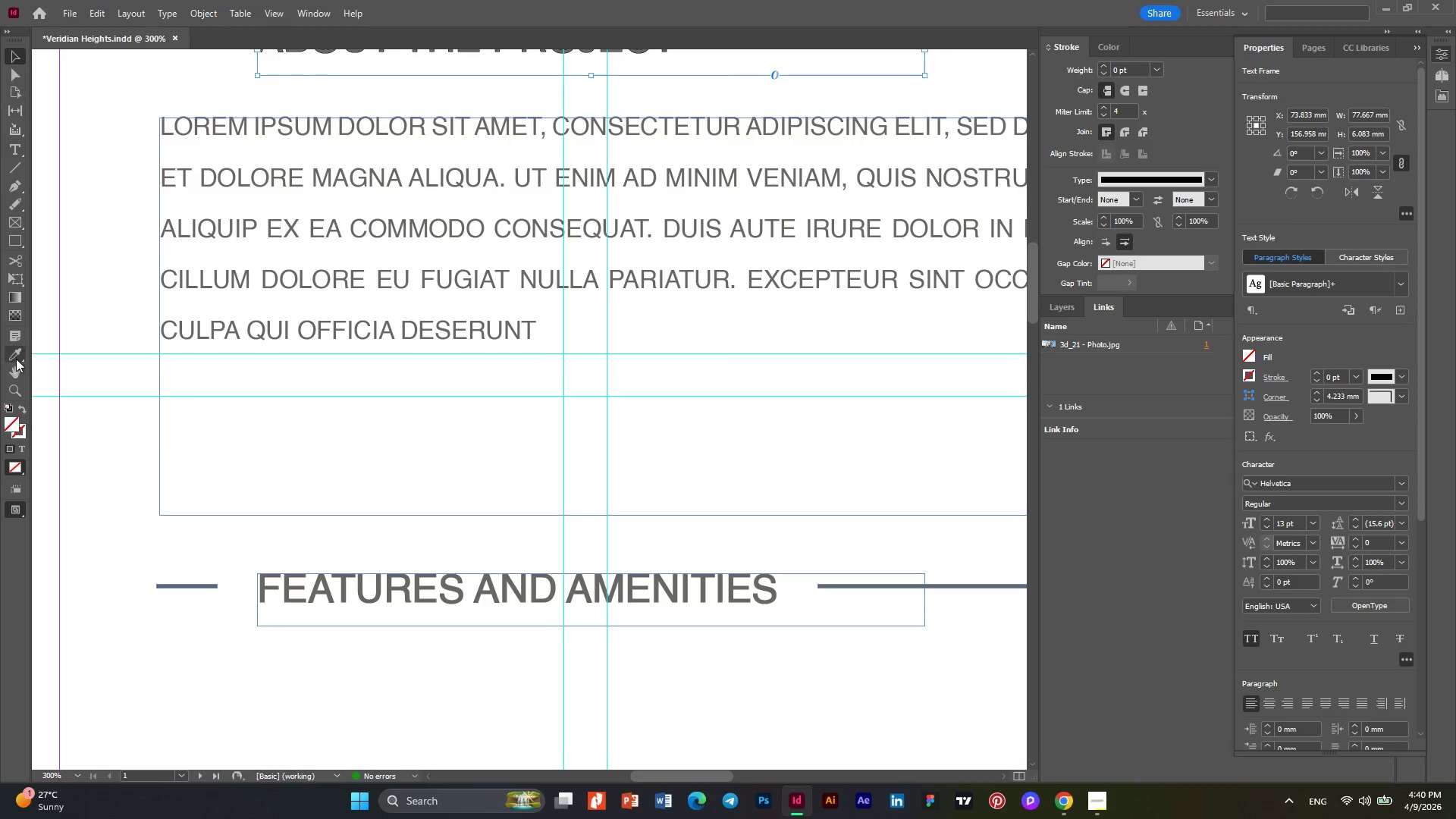 
left_click([16, 357])
 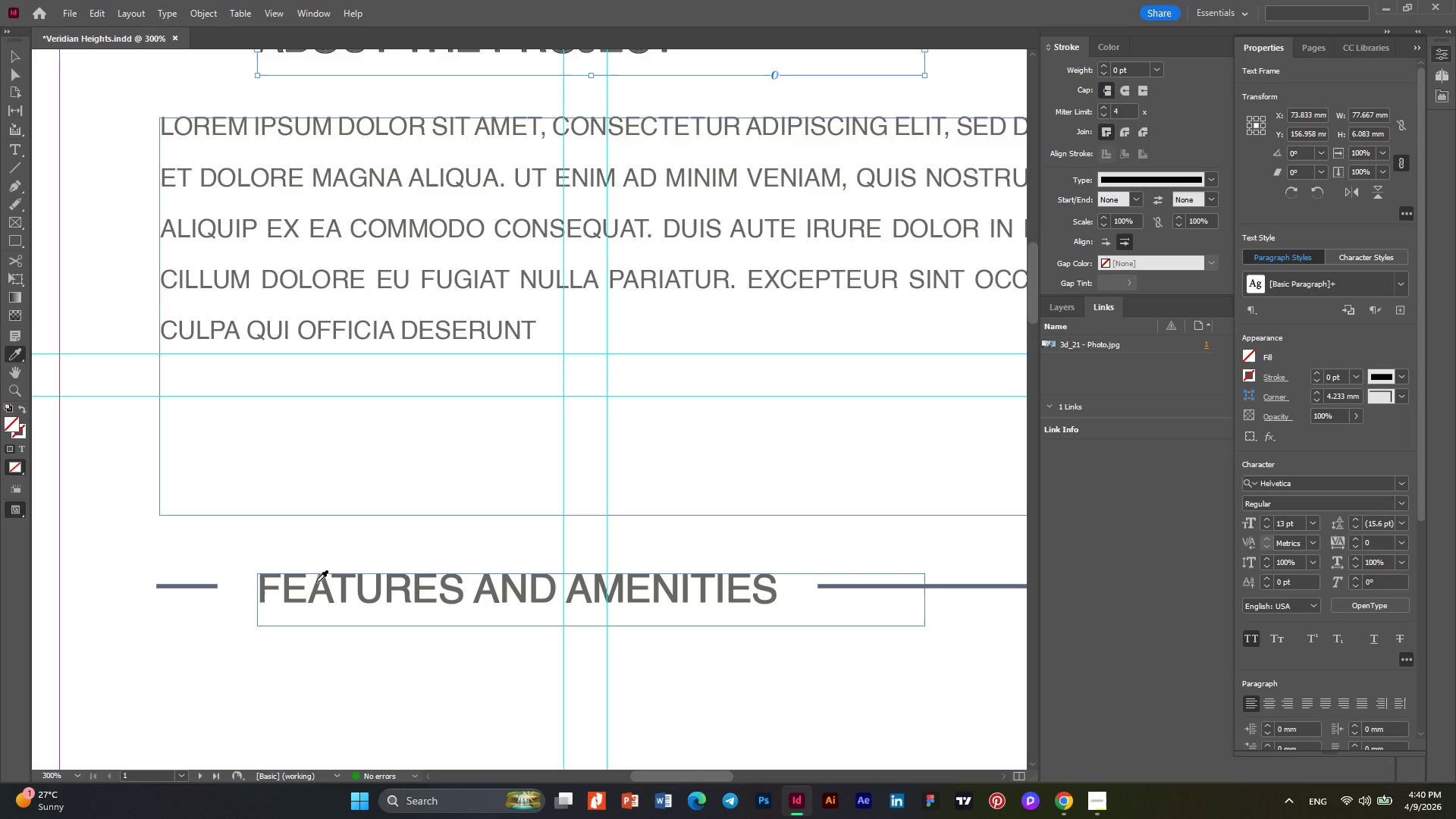 
left_click([316, 582])
 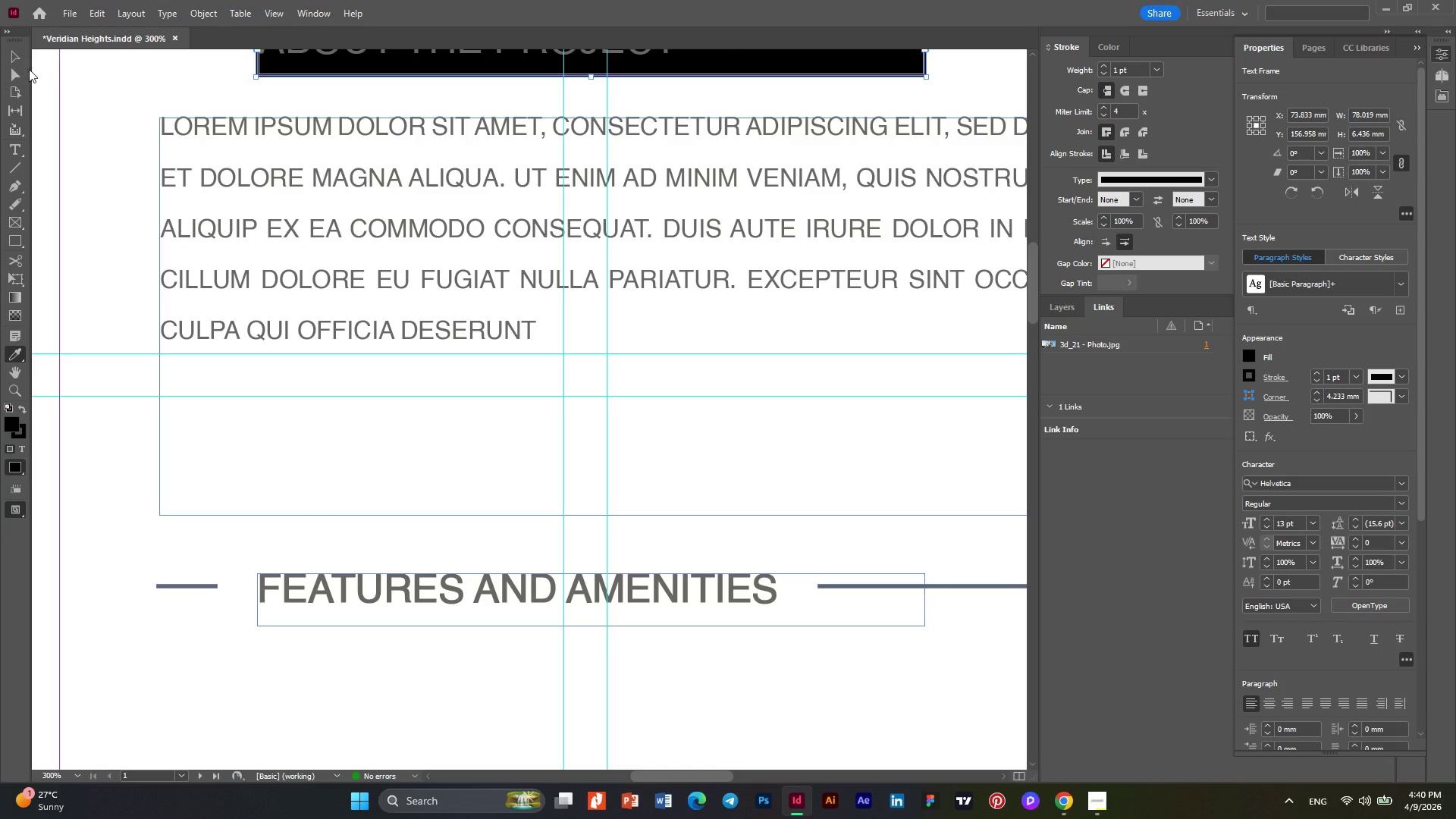 
left_click([25, 67])
 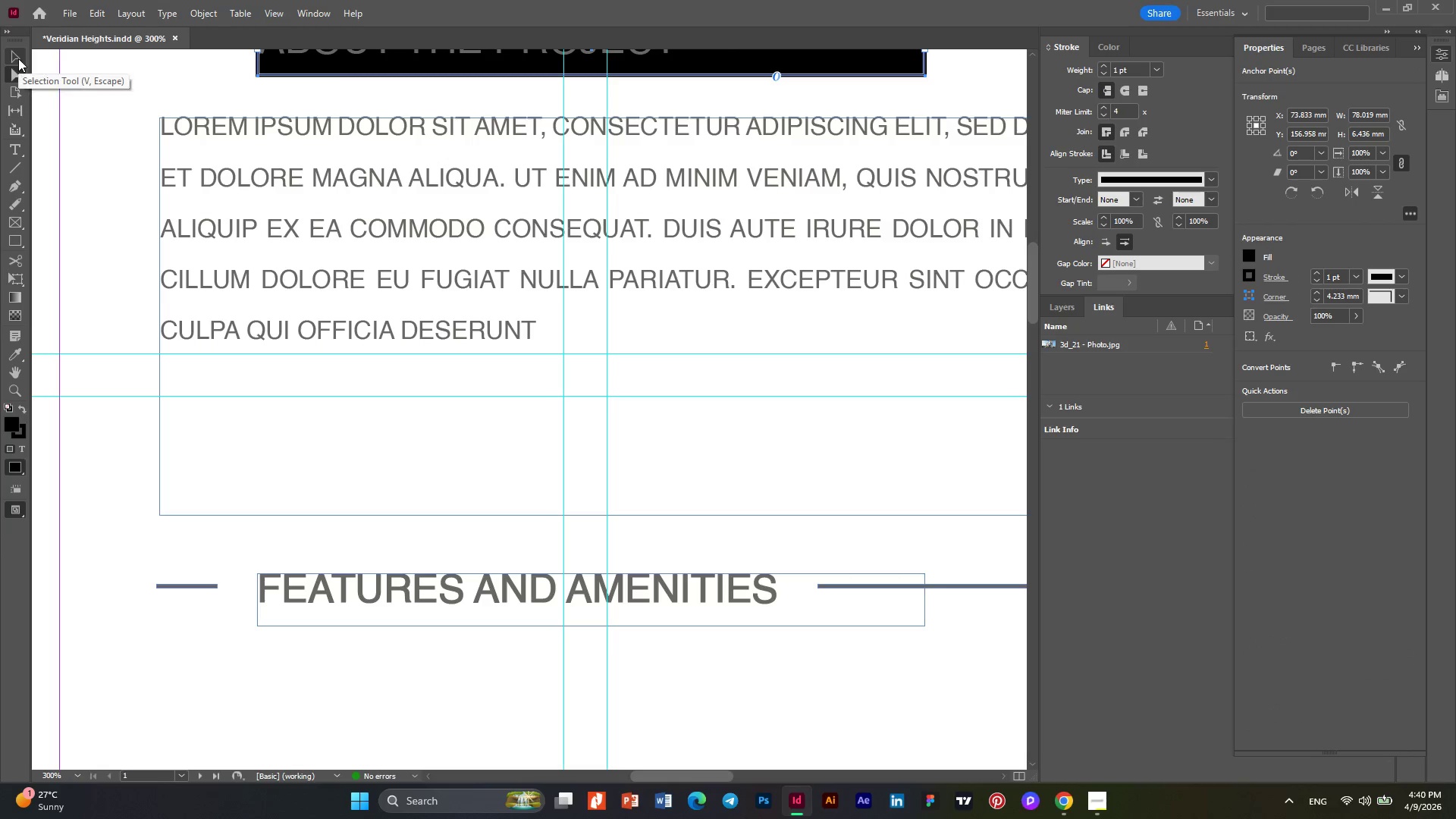 
left_click([18, 58])
 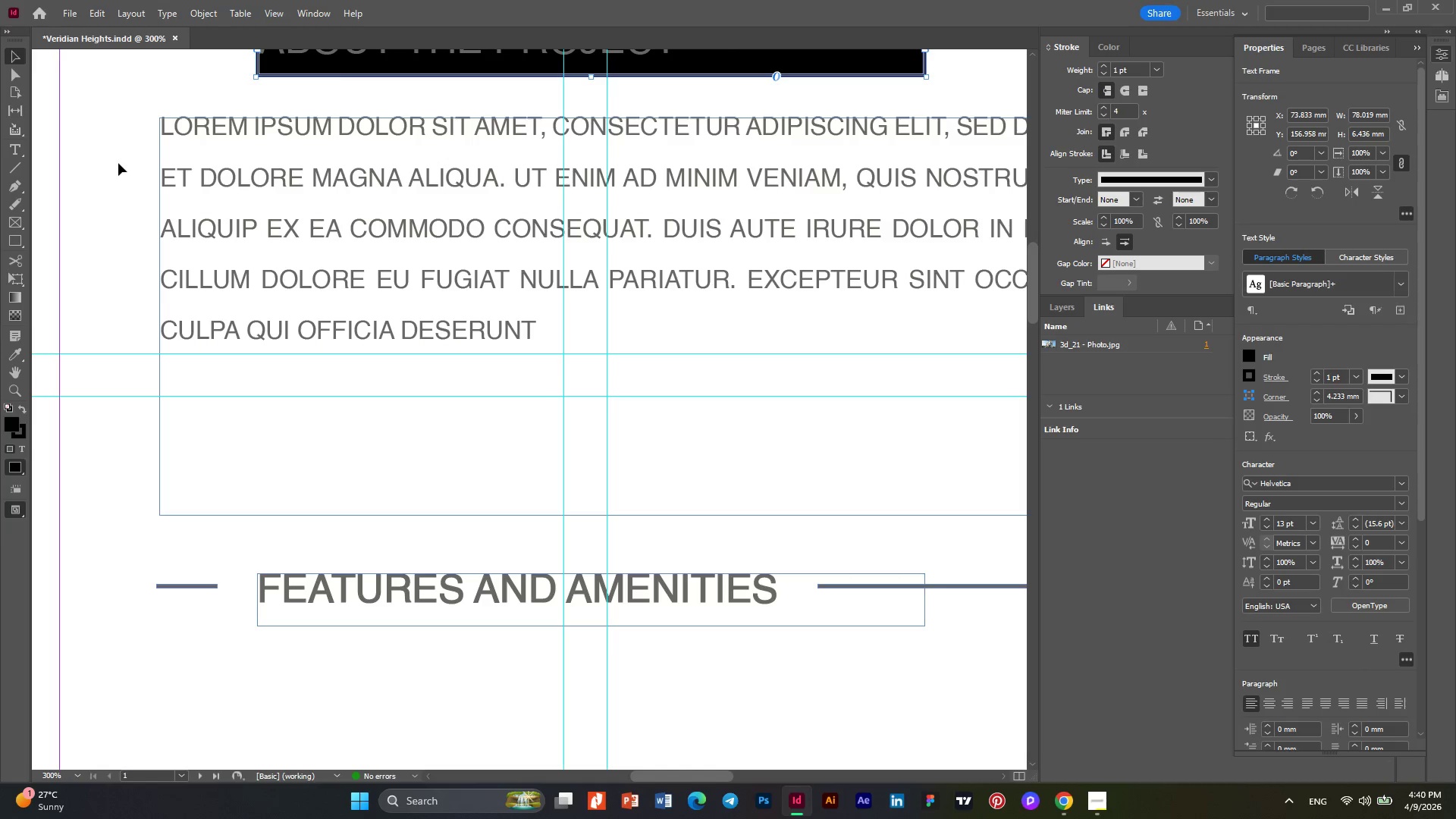 
left_click([121, 165])
 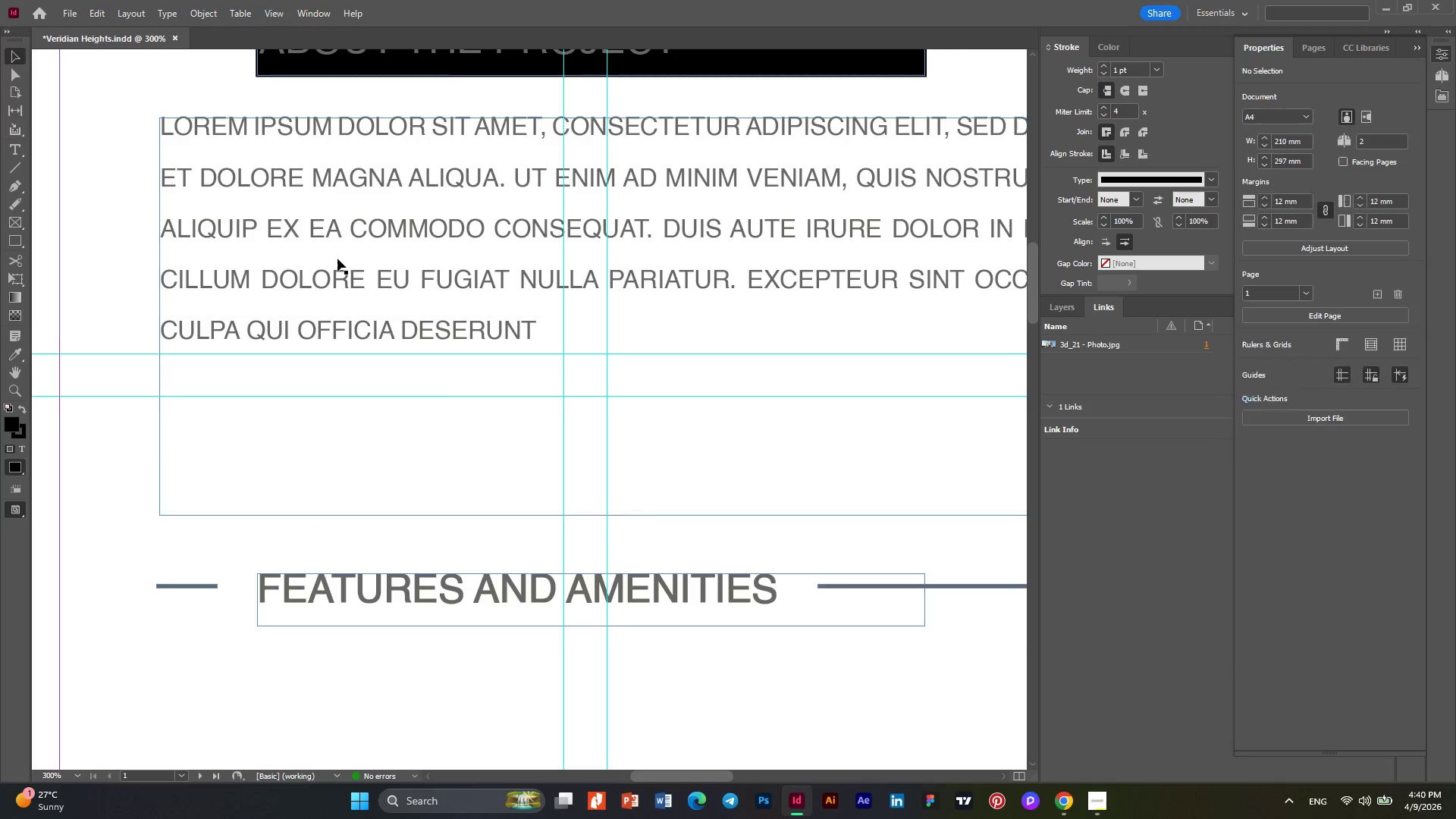 
left_click([460, 551])
 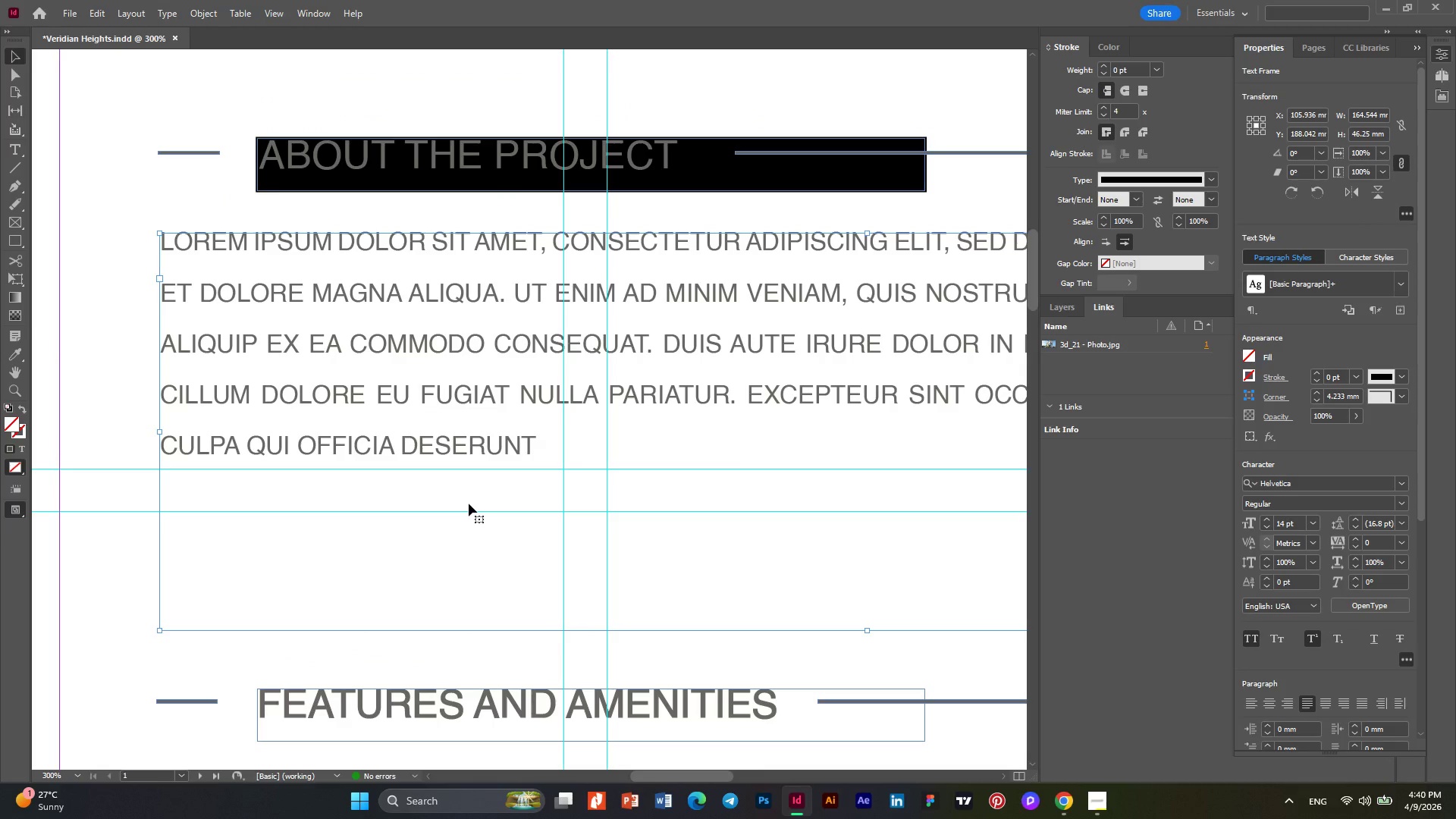 
scroll: coordinate [337, 259], scroll_direction: up, amount: 2.0
 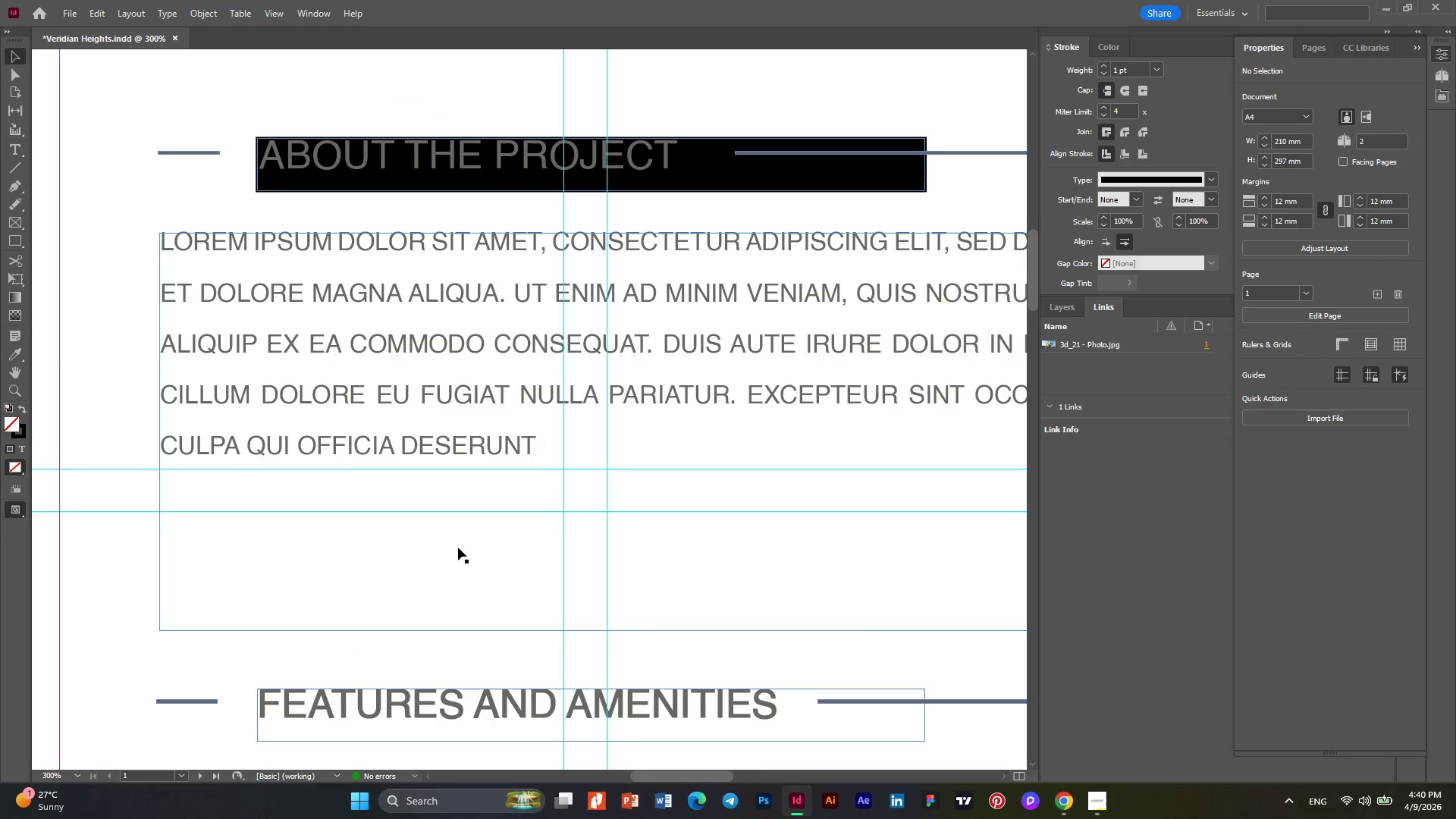 
key(Control+Z)
 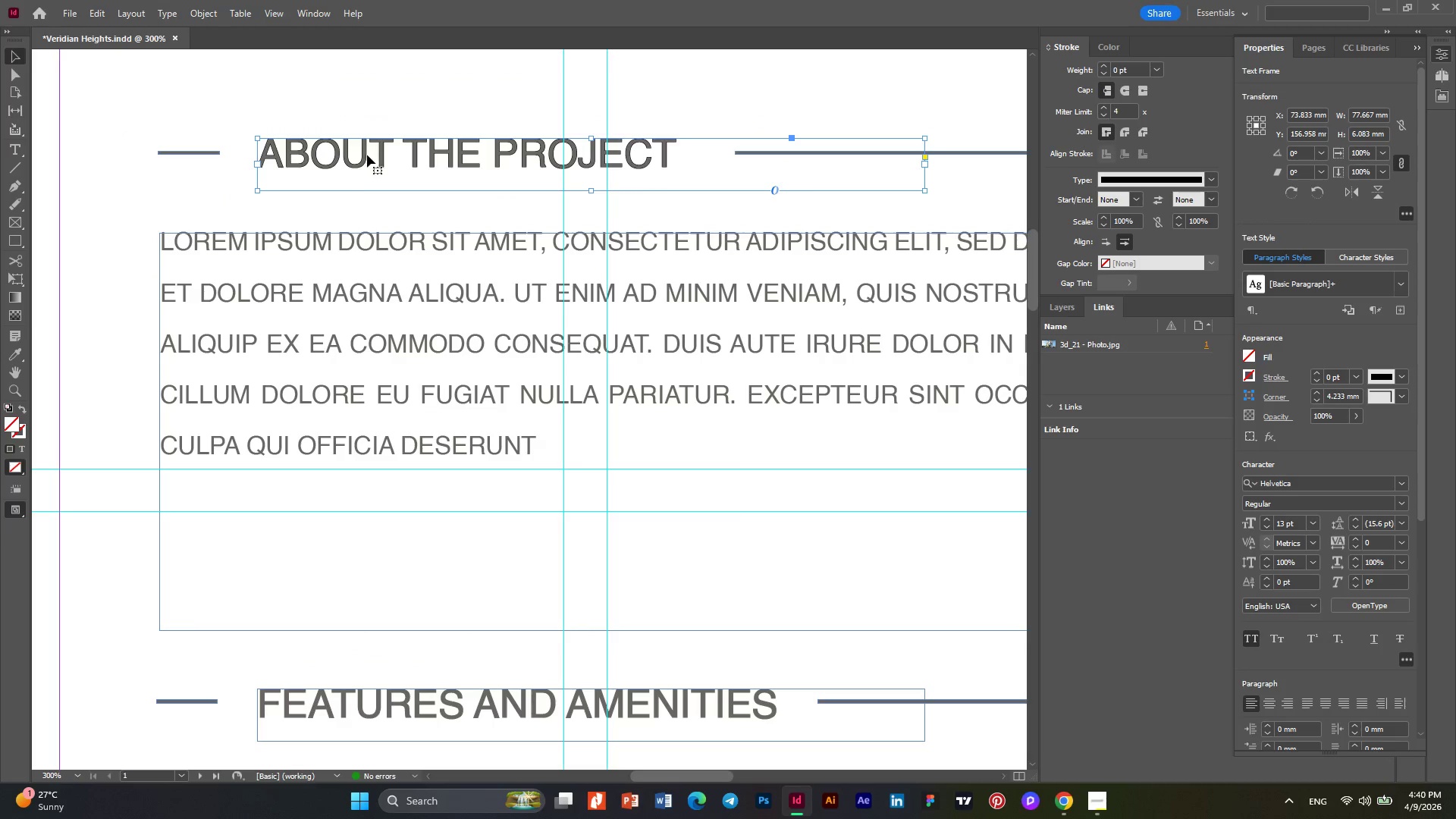 
double_click([367, 155])
 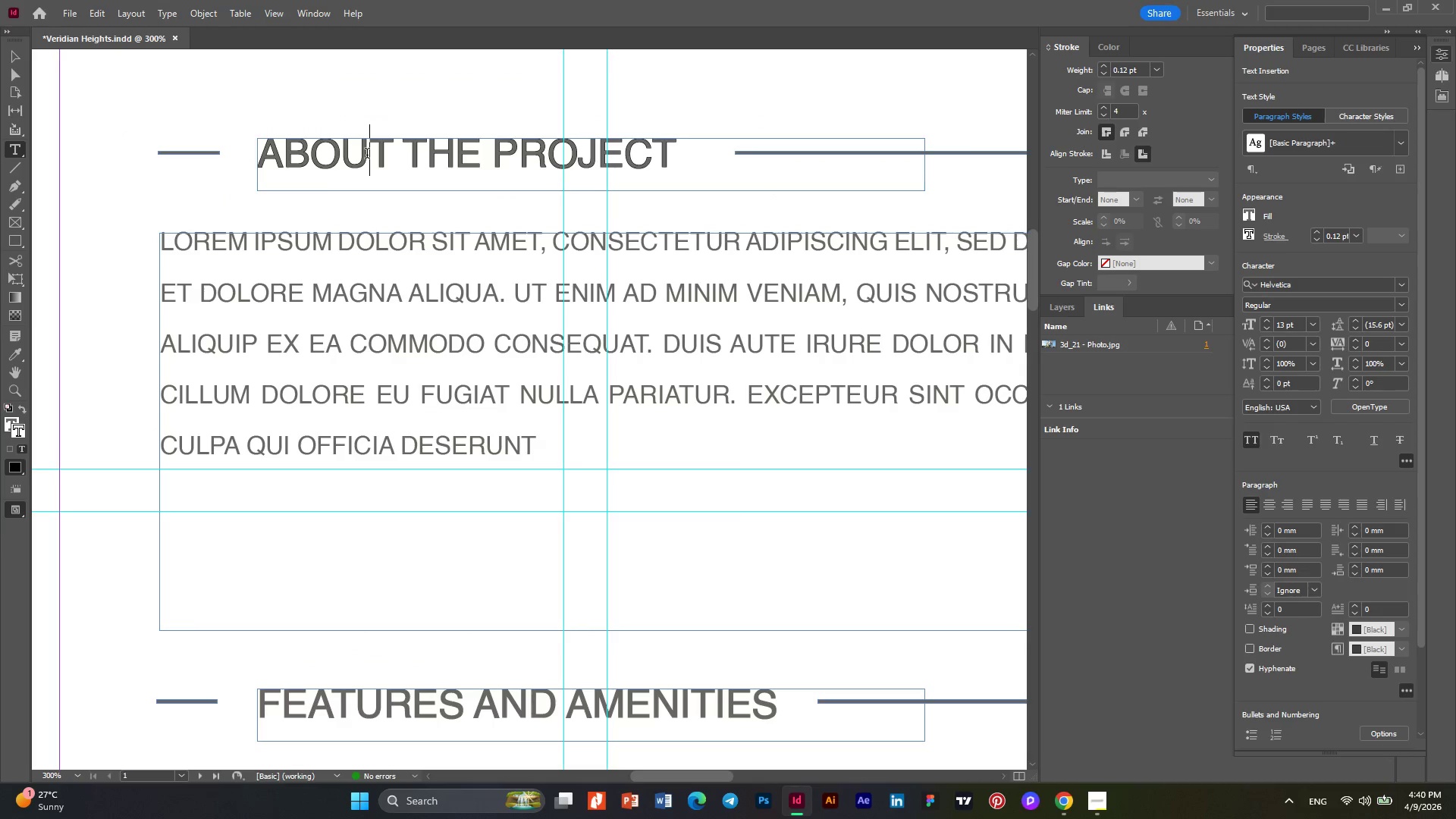 
key(Control+ControlLeft)
 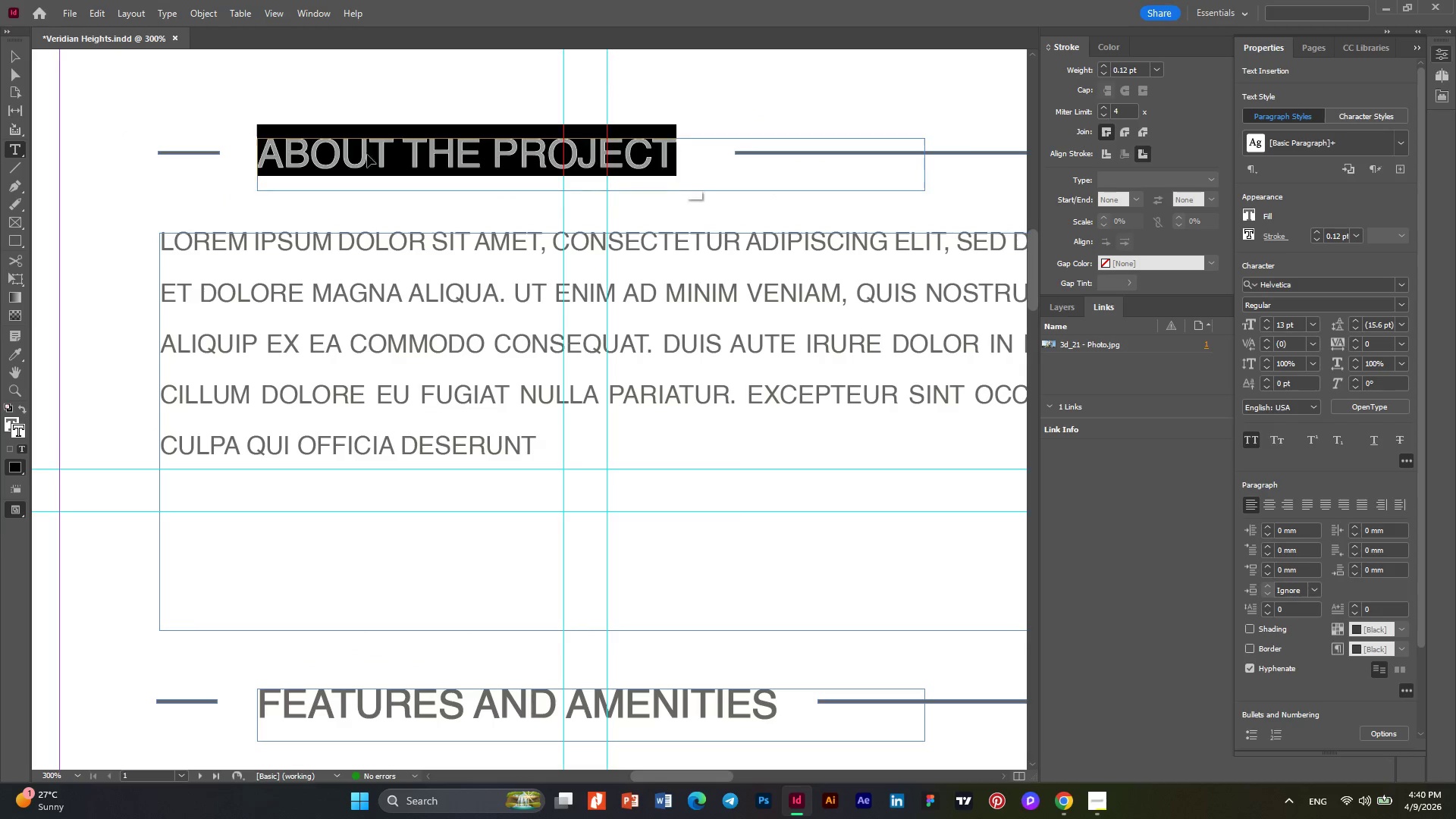 
key(Control+A)
 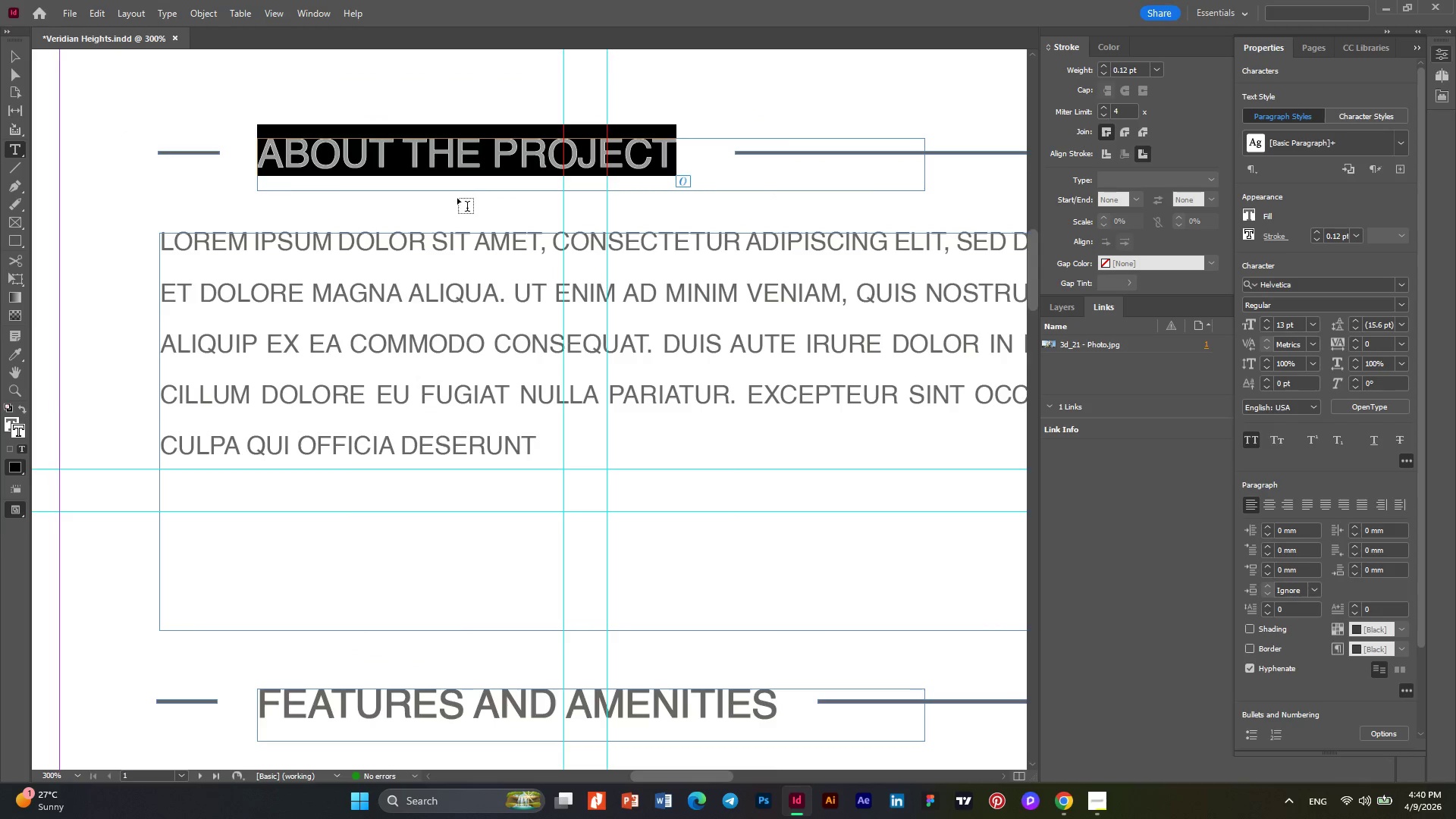 
scroll: coordinate [274, 242], scroll_direction: down, amount: 3.0
 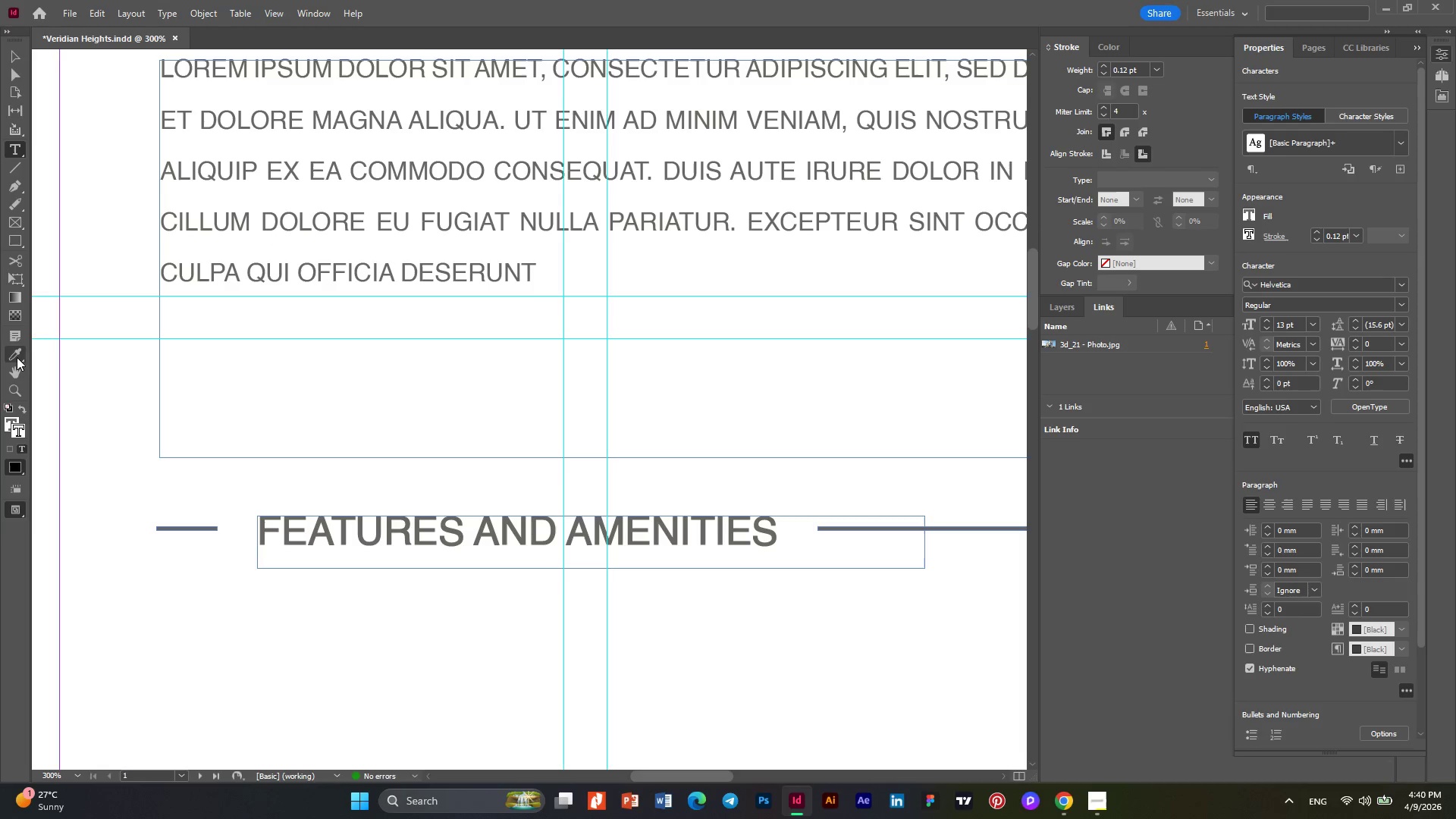 
left_click([17, 357])
 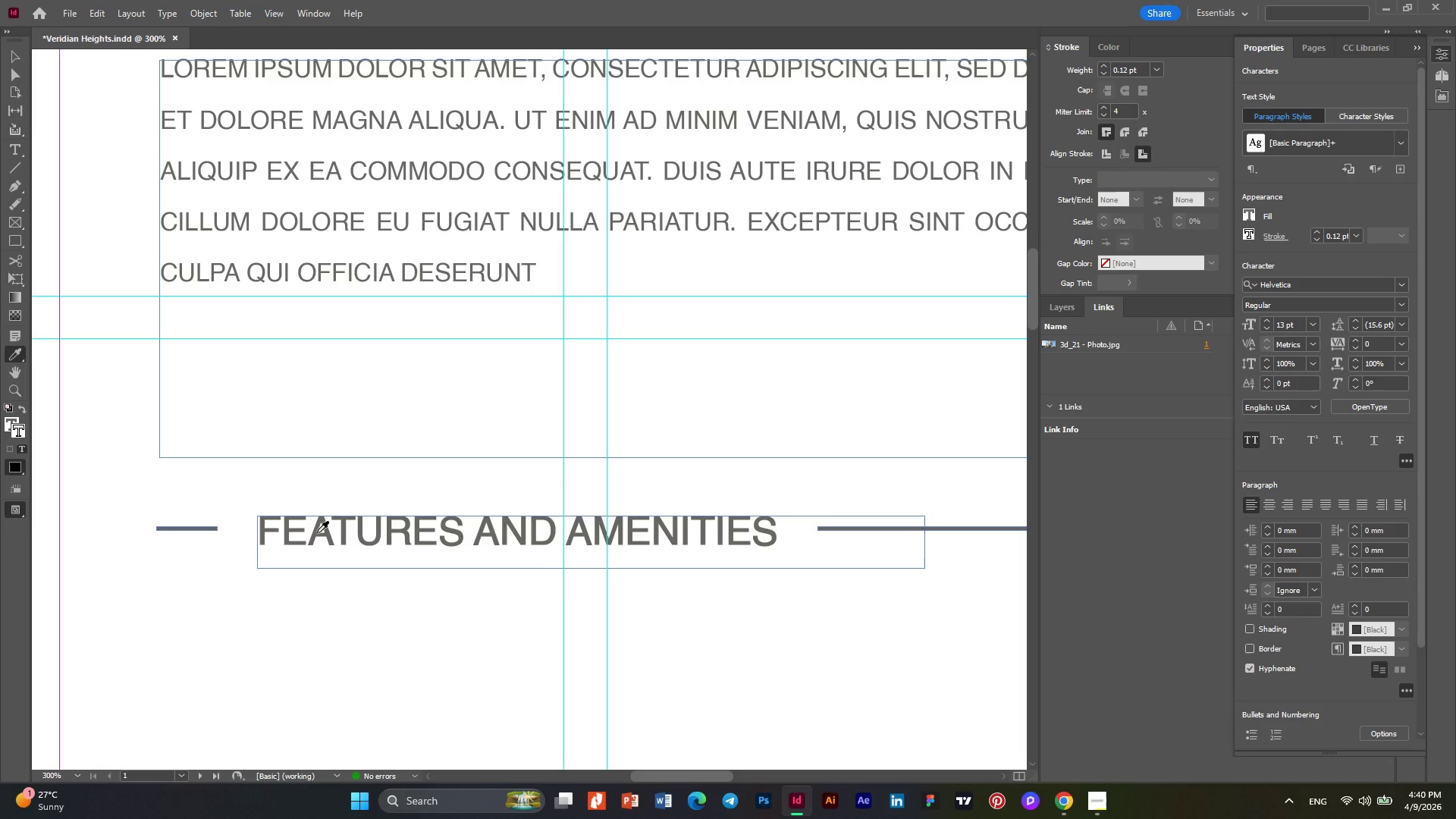 
left_click([315, 530])
 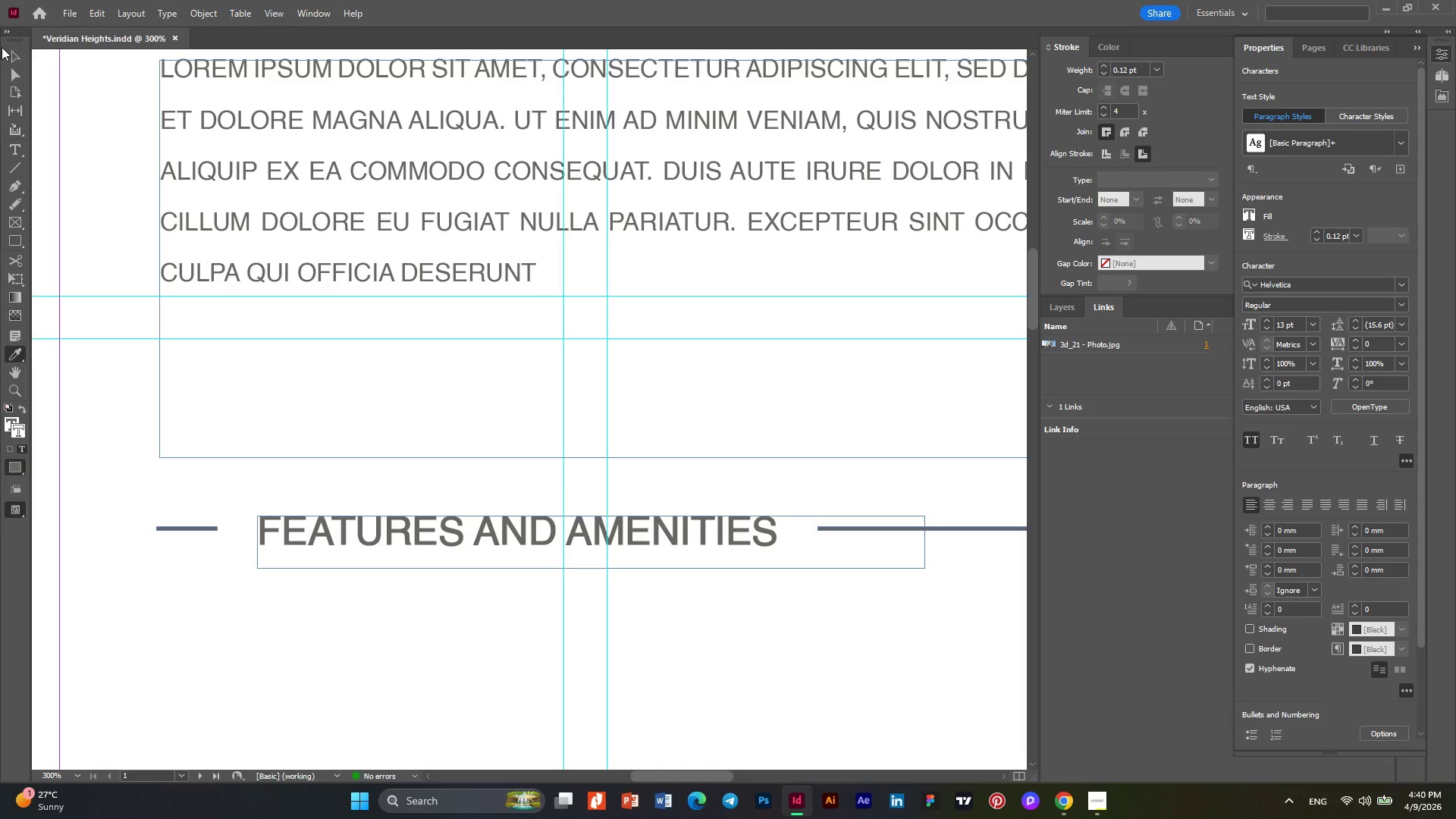 
left_click([37, 62])
 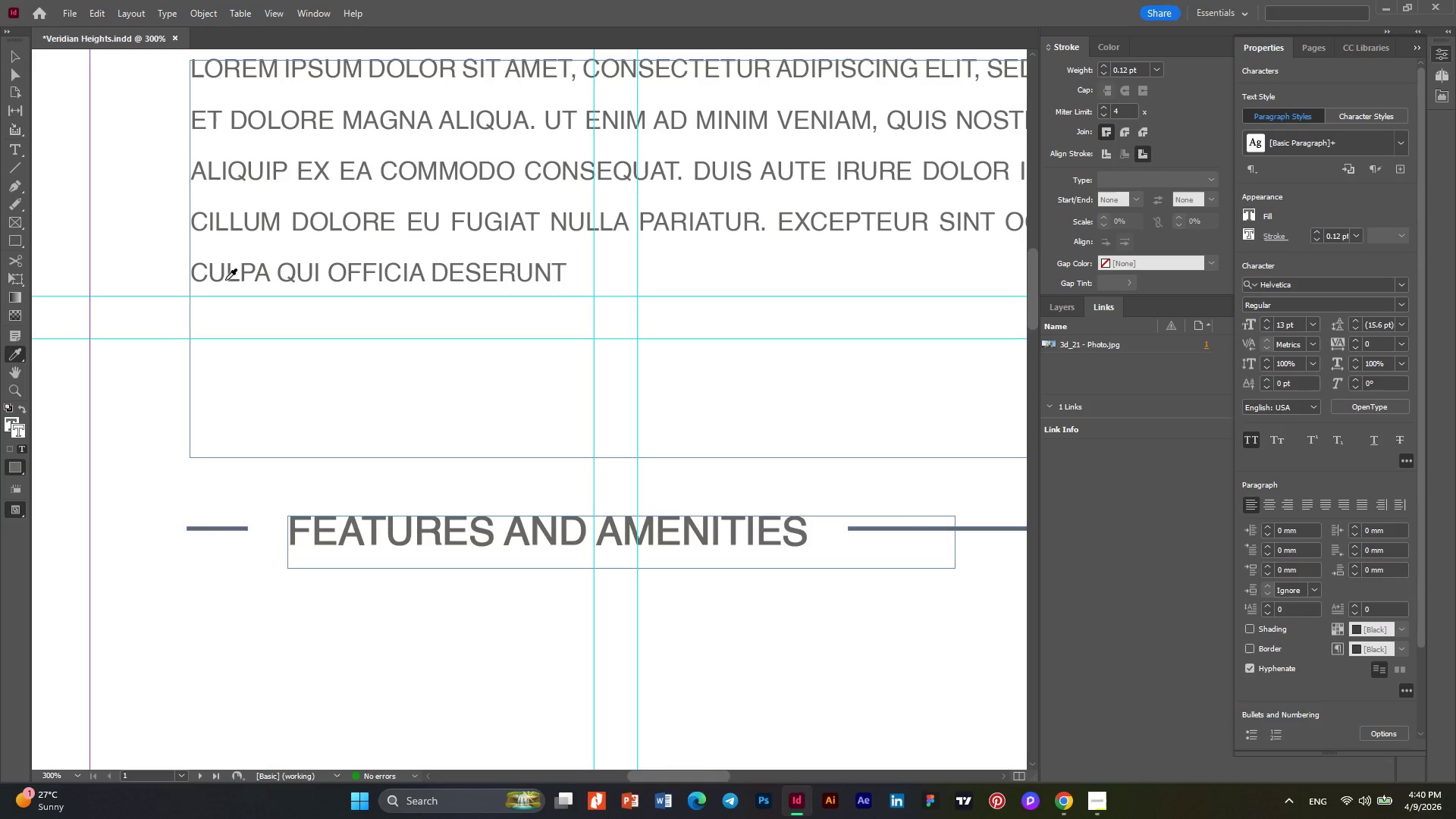 
key(Control+ControlLeft)
 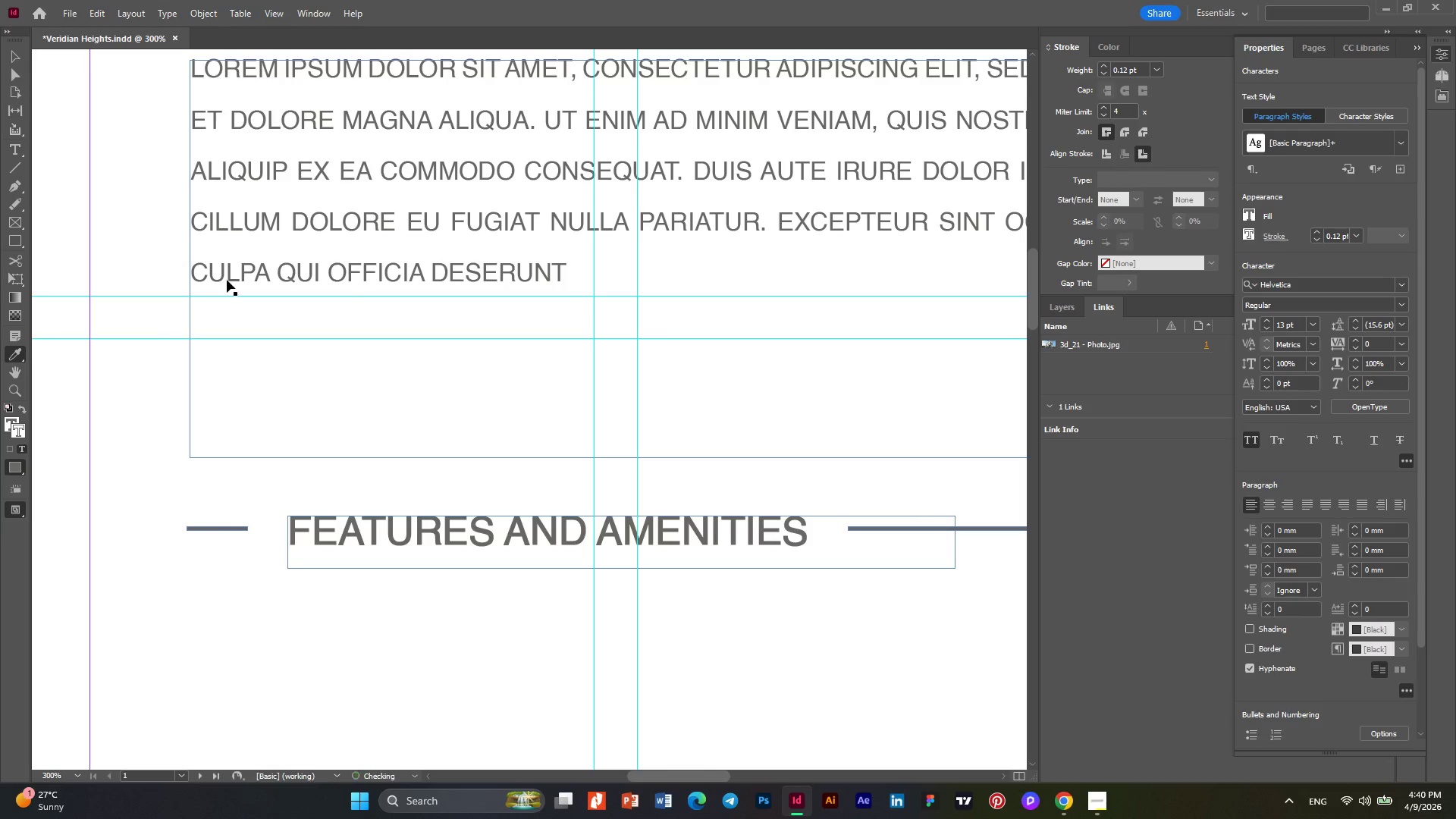 
key(Control+Z)
 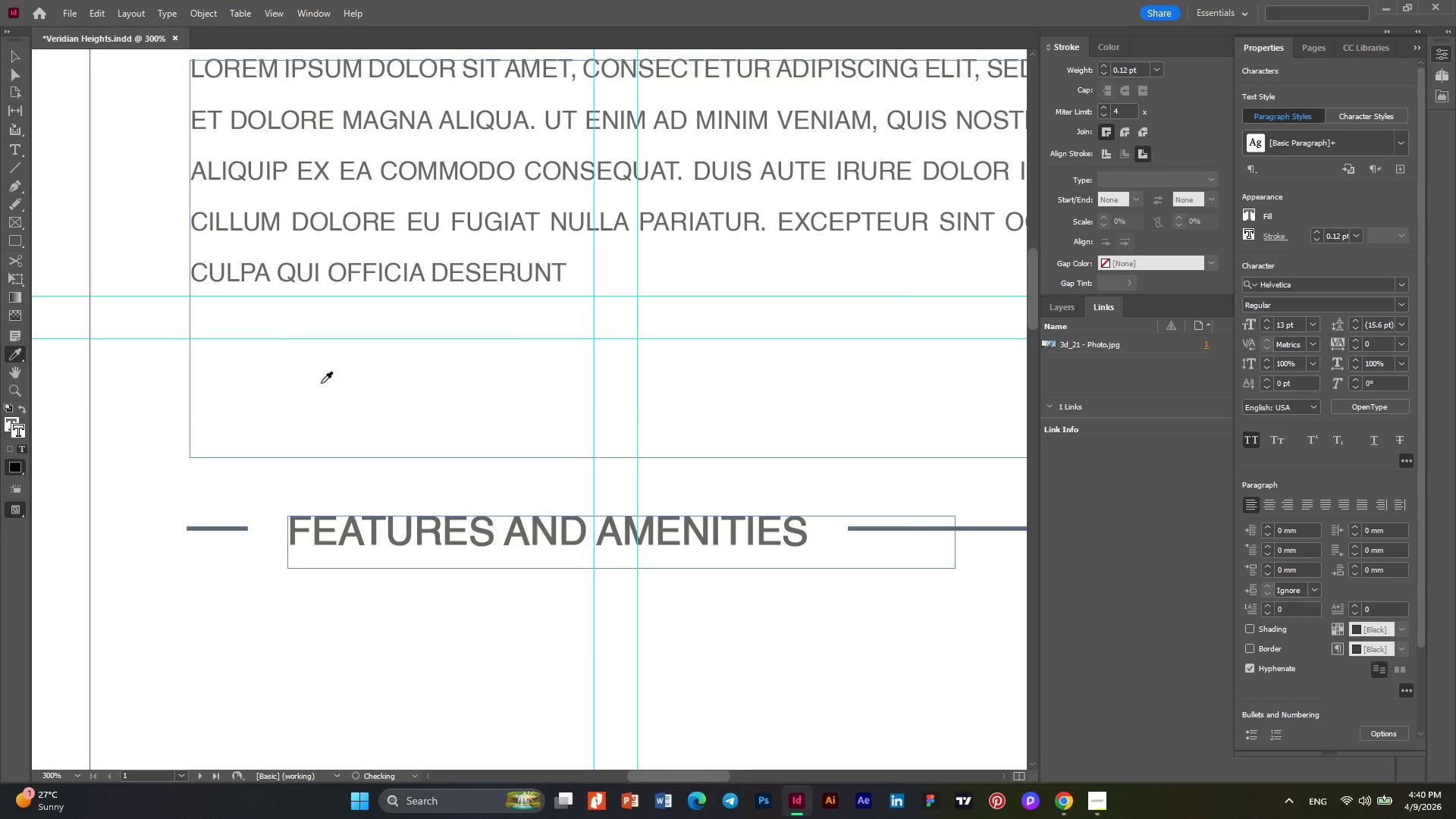 
scroll: coordinate [321, 383], scroll_direction: up, amount: 5.0
 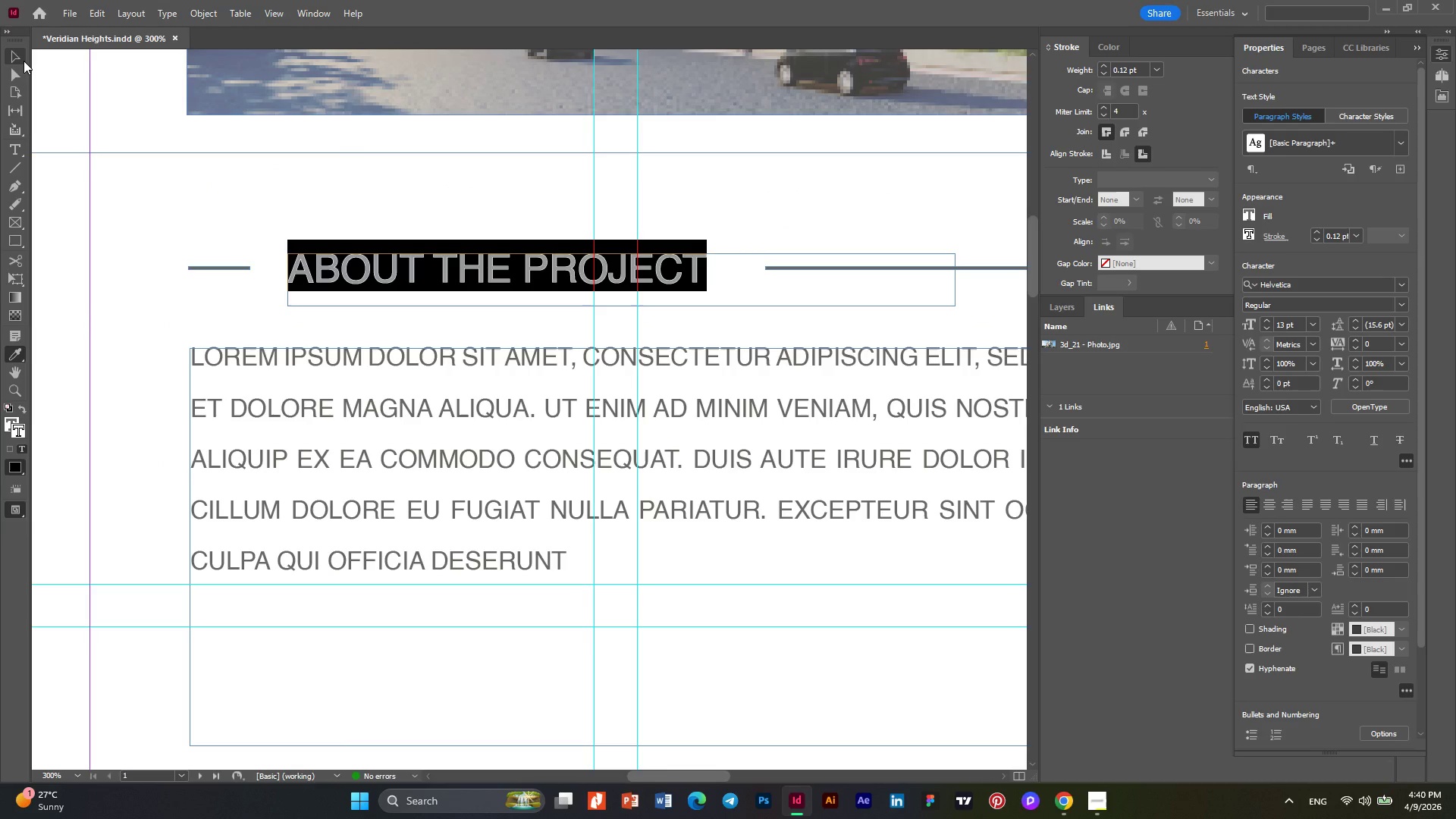 
left_click([24, 61])
 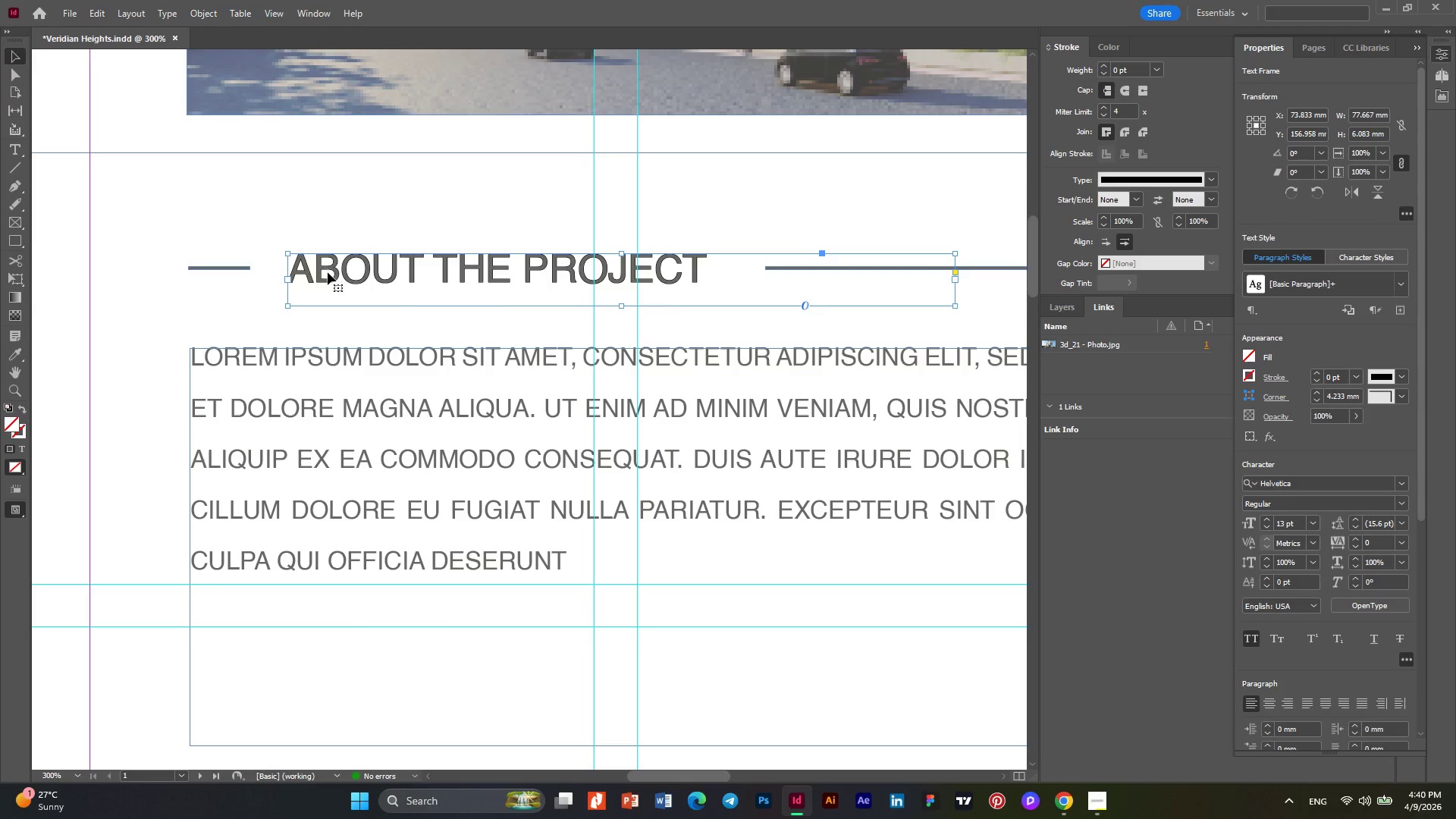 
hold_key(key=AltLeft, duration=0.47)
scroll: coordinate [328, 272], scroll_direction: up, amount: 5.0
 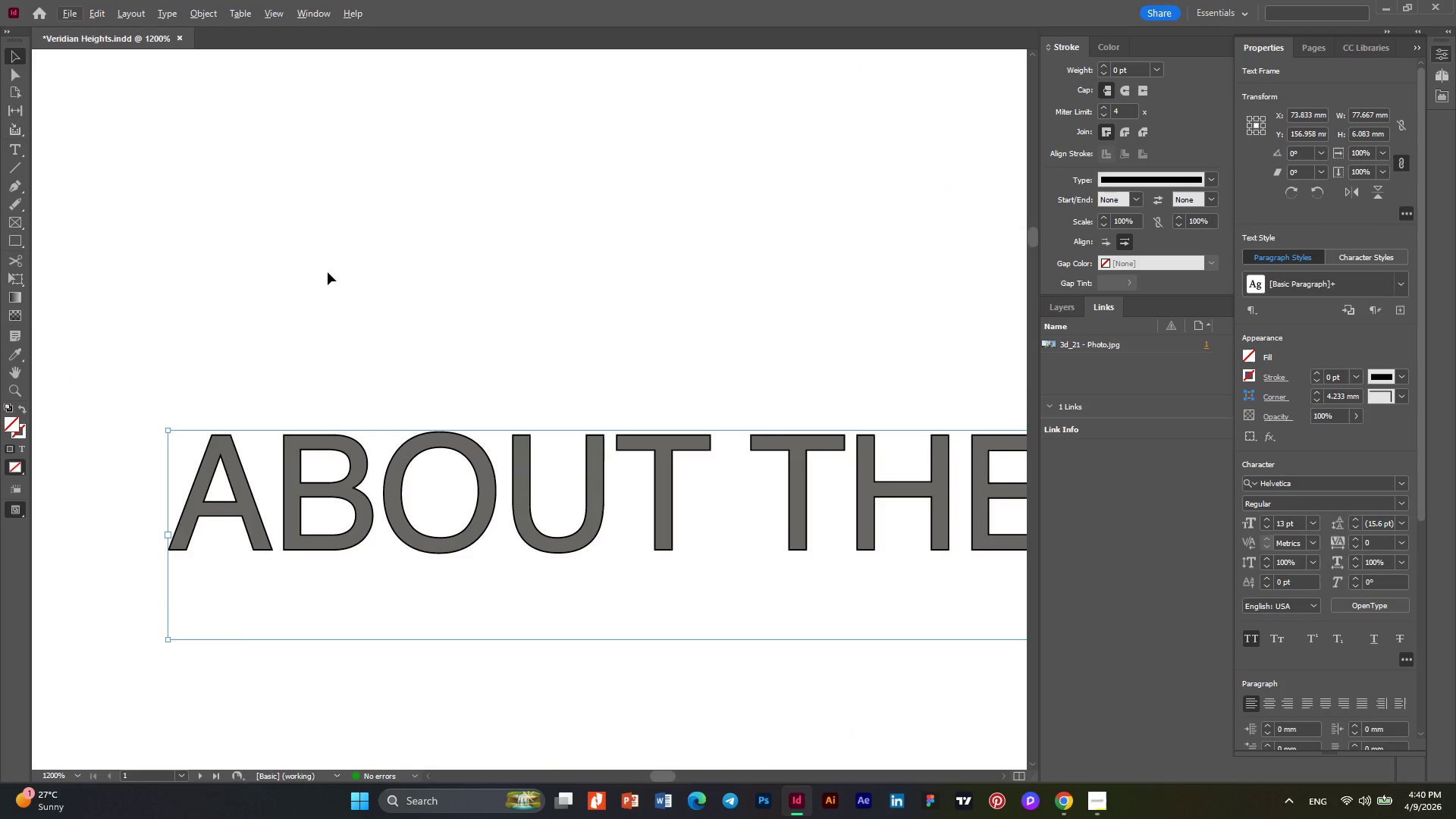 
key(Alt+AltLeft)
 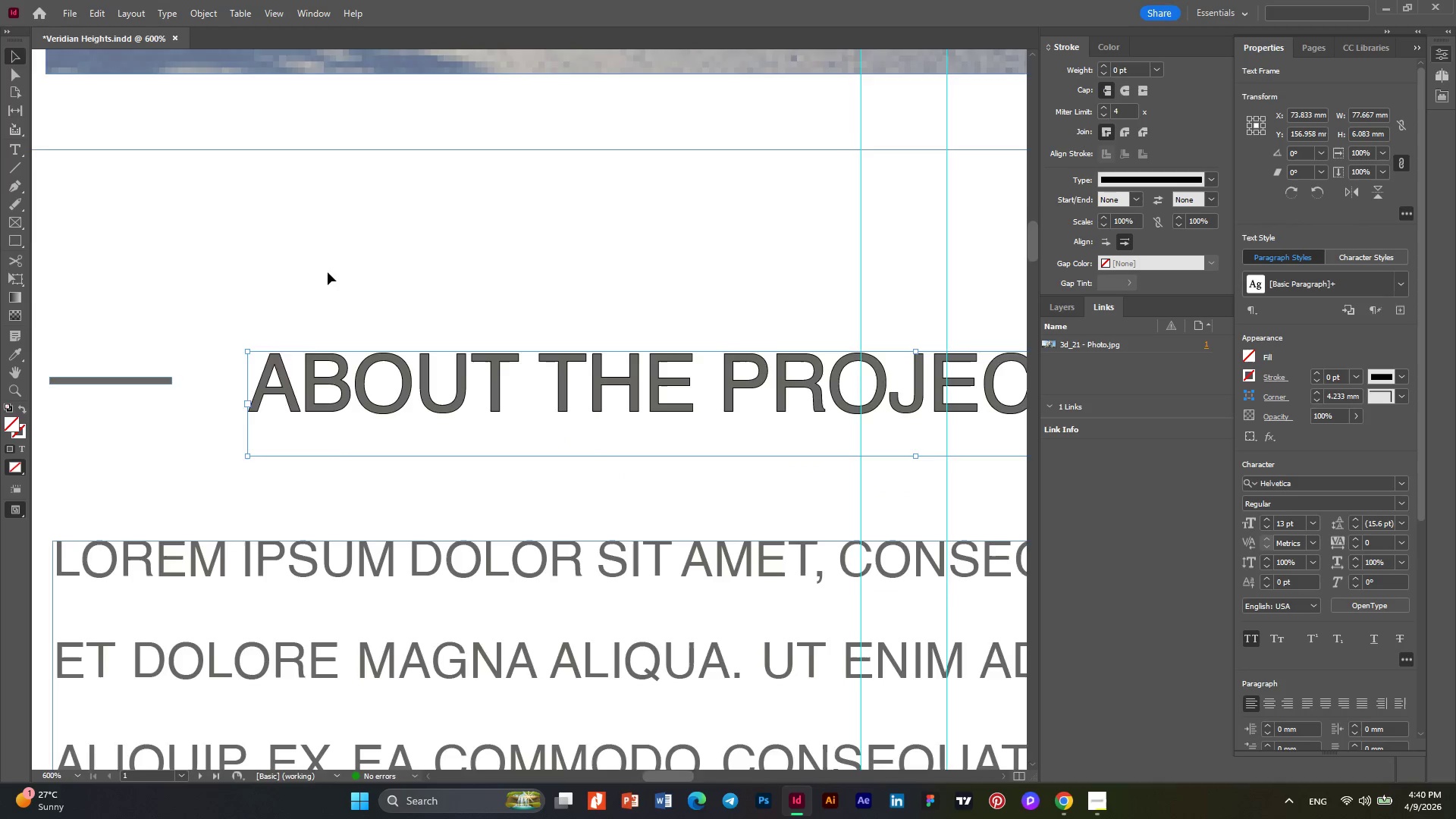 
left_click([350, 351])
 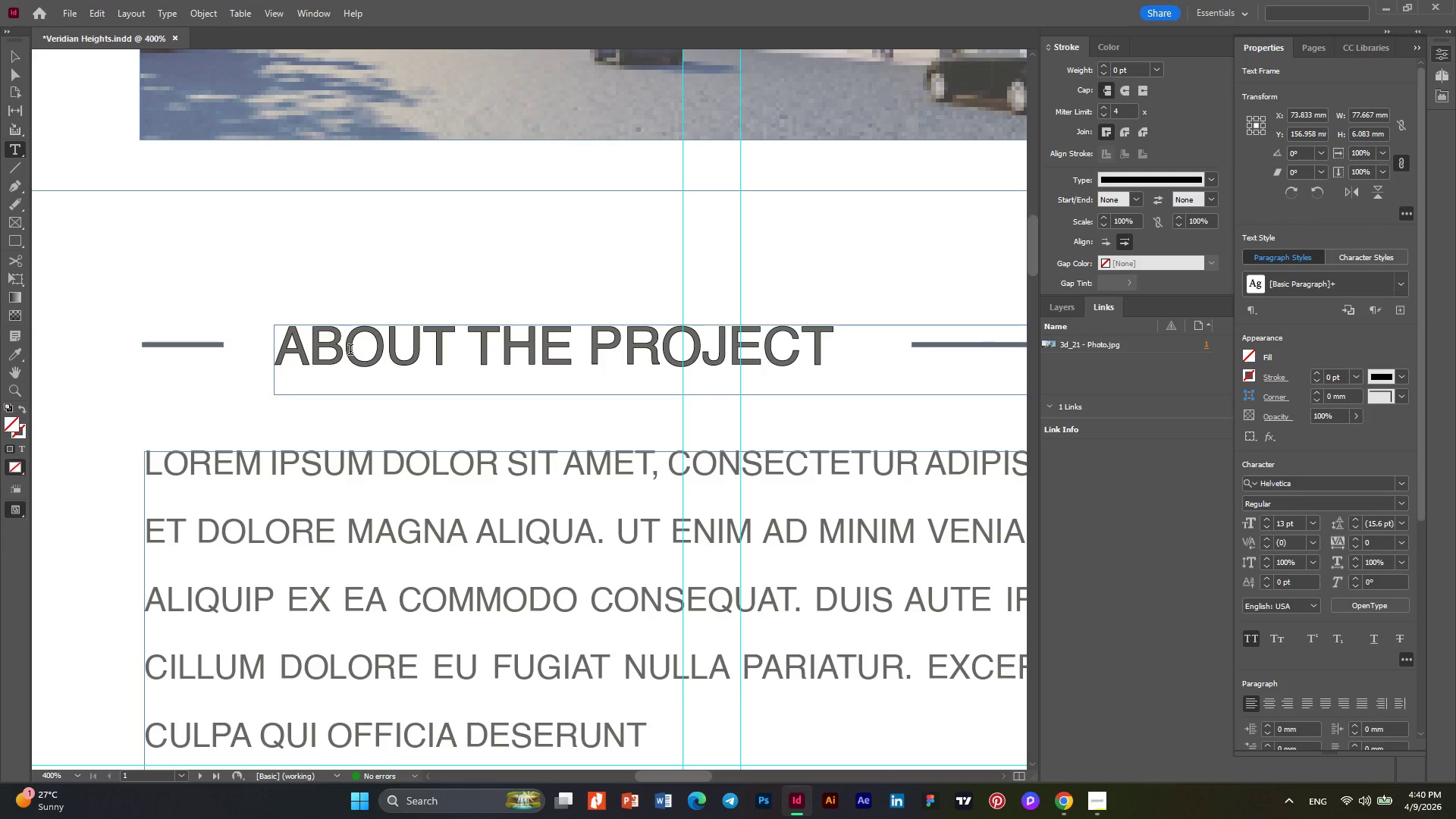 
scroll: coordinate [328, 272], scroll_direction: down, amount: 3.0
 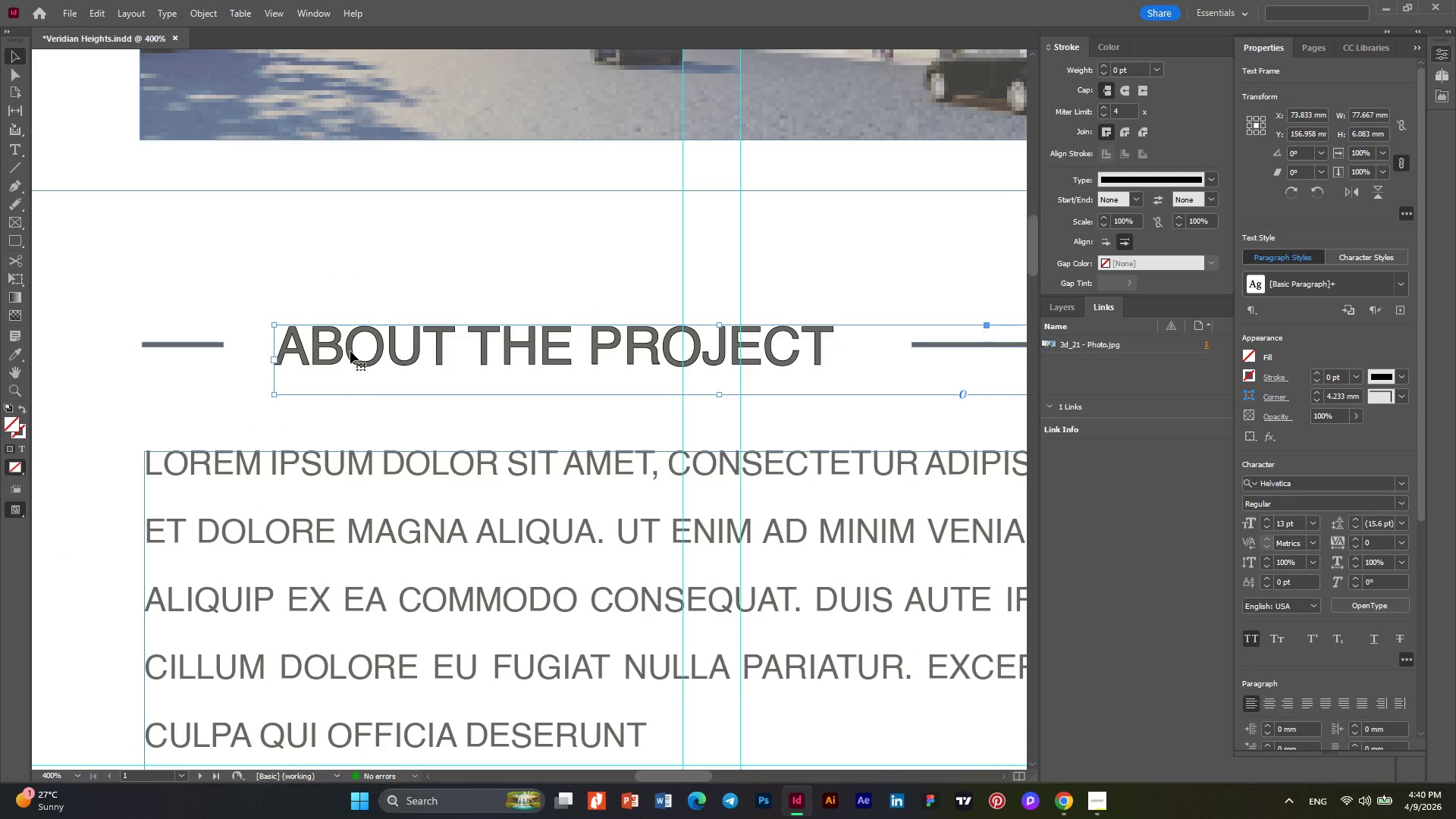 
double_click([350, 351])
 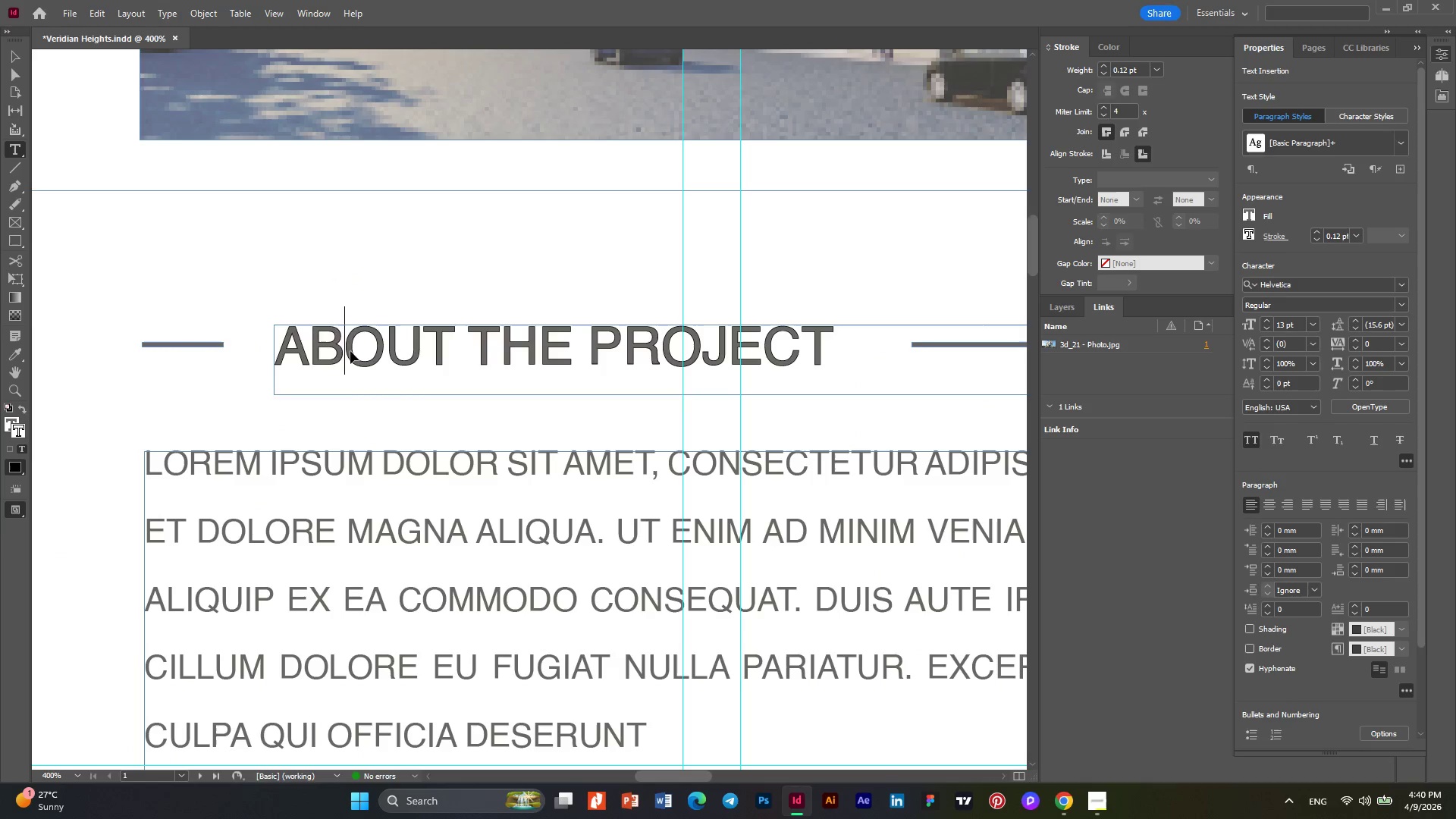 
key(Control+A)
 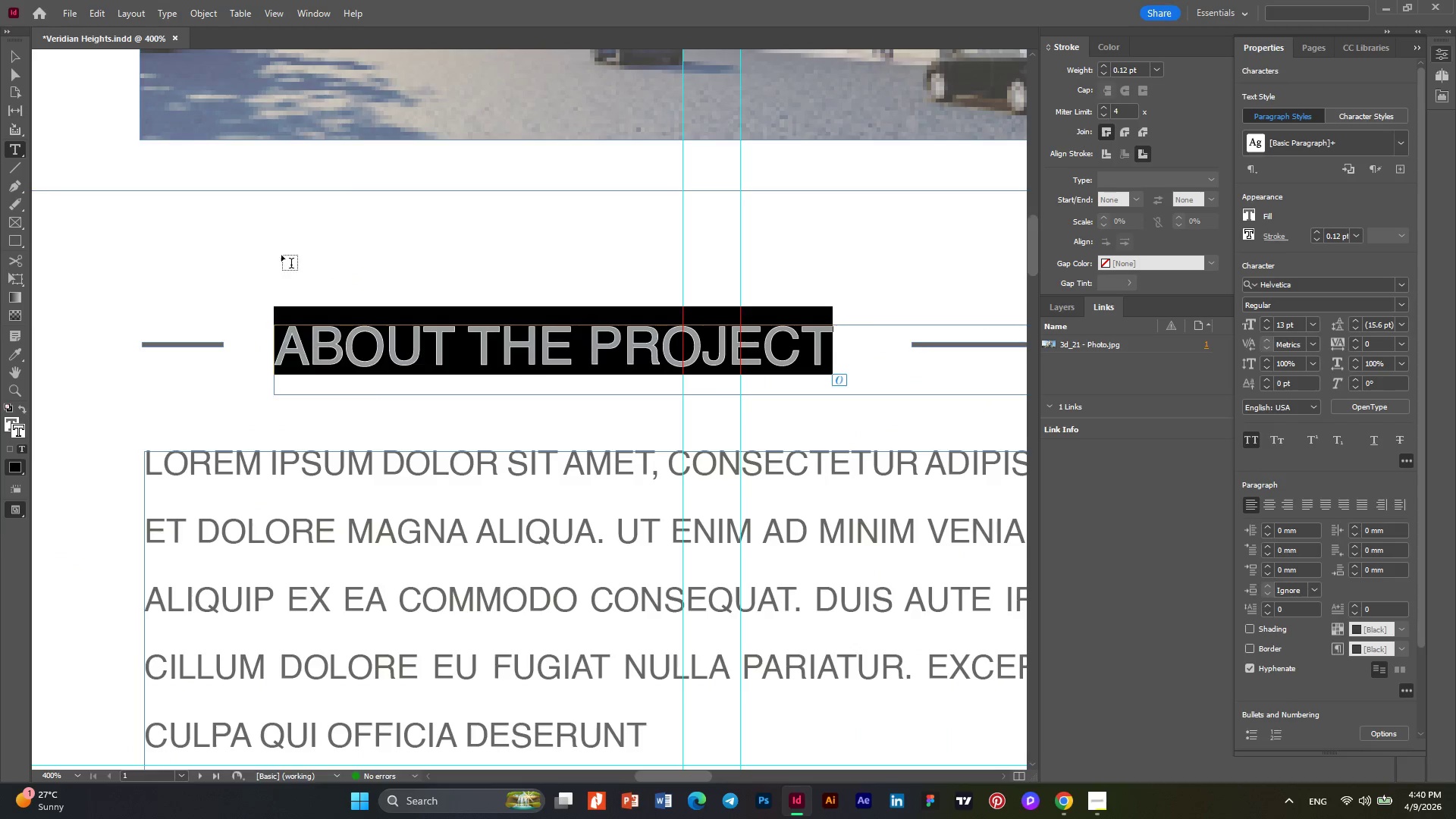 
scroll: coordinate [281, 255], scroll_direction: down, amount: 10.0
 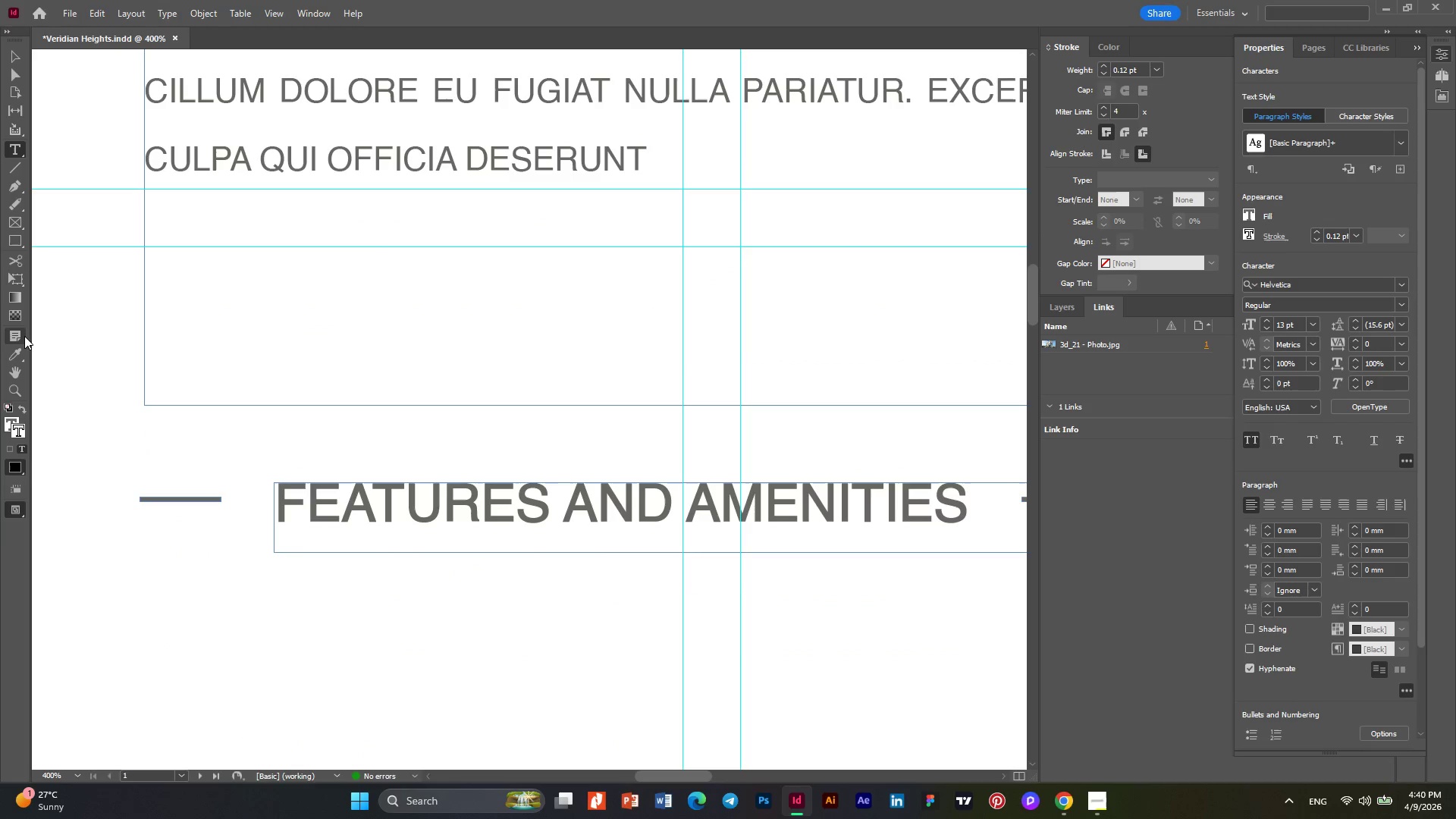 
left_click([20, 349])
 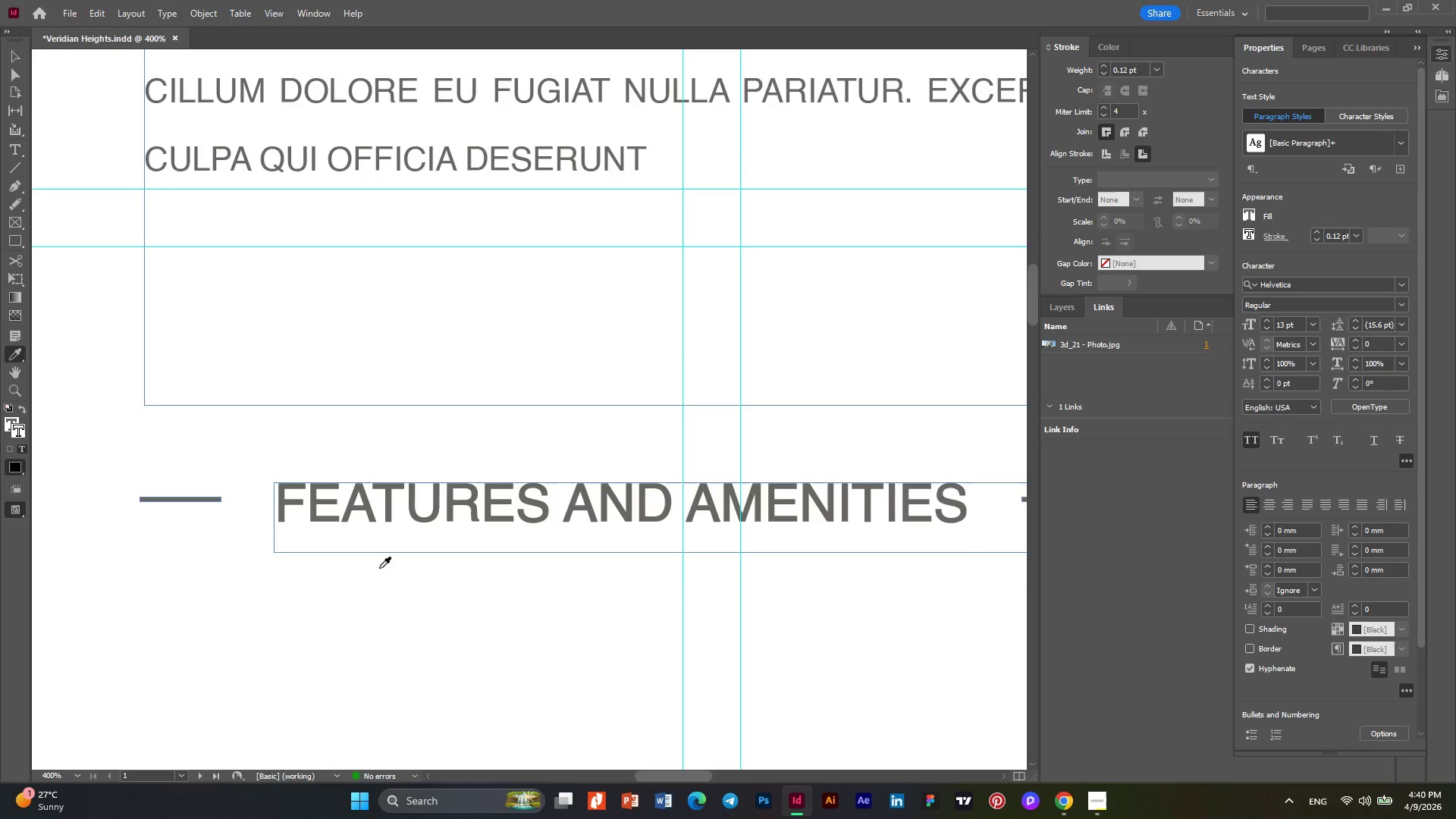 
hold_key(key=AltLeft, duration=0.33)
scroll: coordinate [379, 568], scroll_direction: up, amount: 4.0
 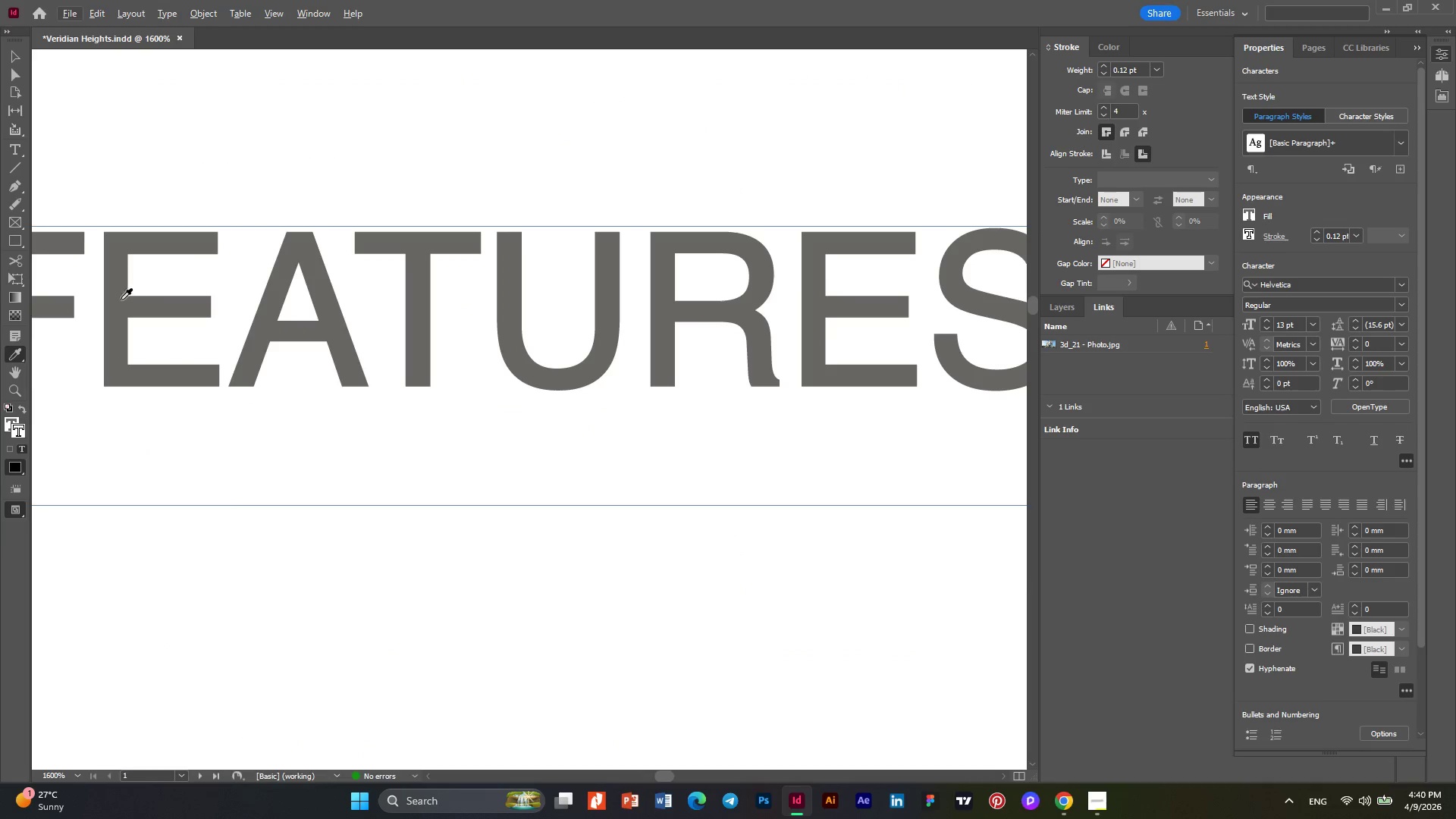 
left_click([112, 301])
 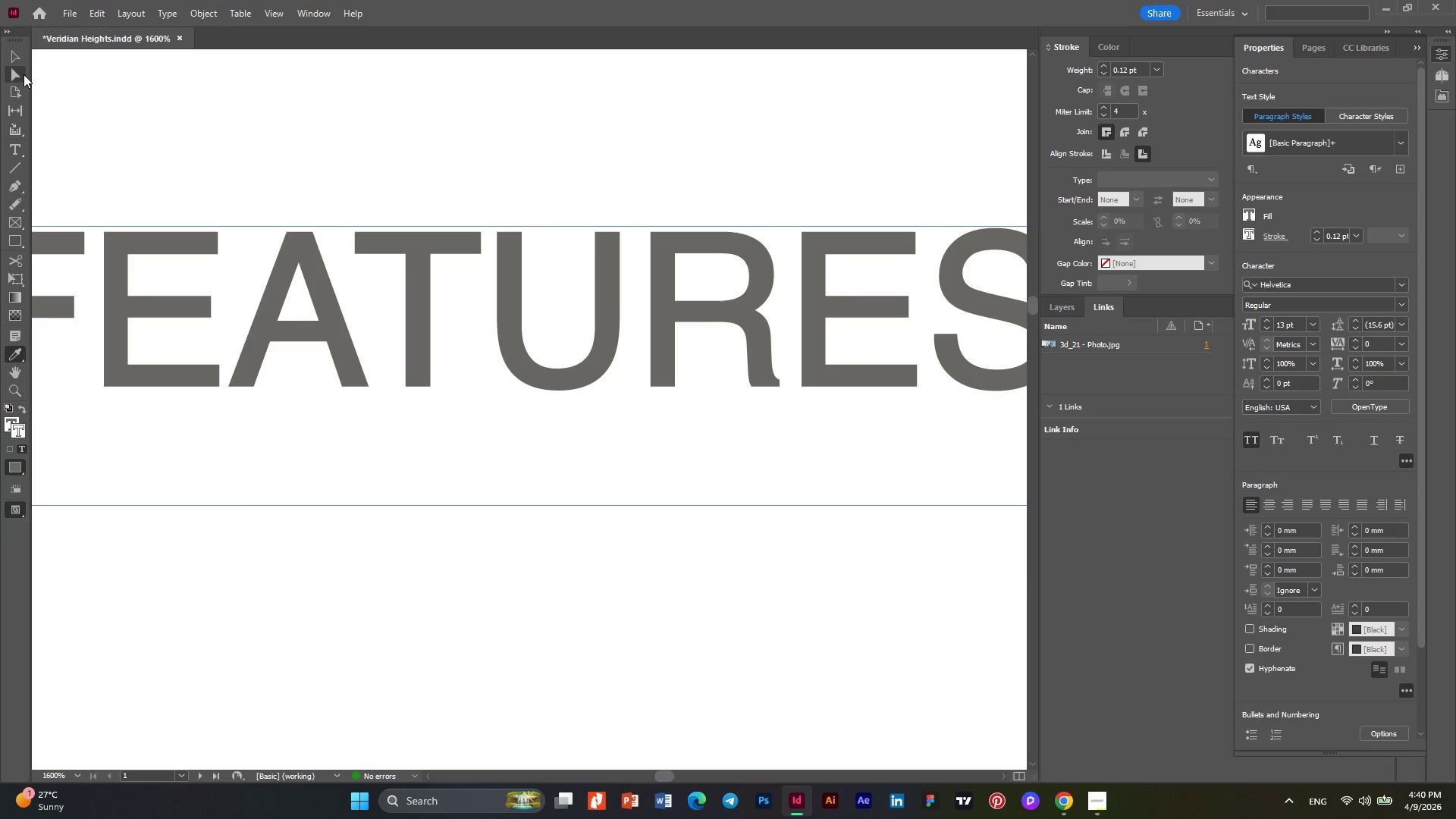 
left_click([20, 61])
 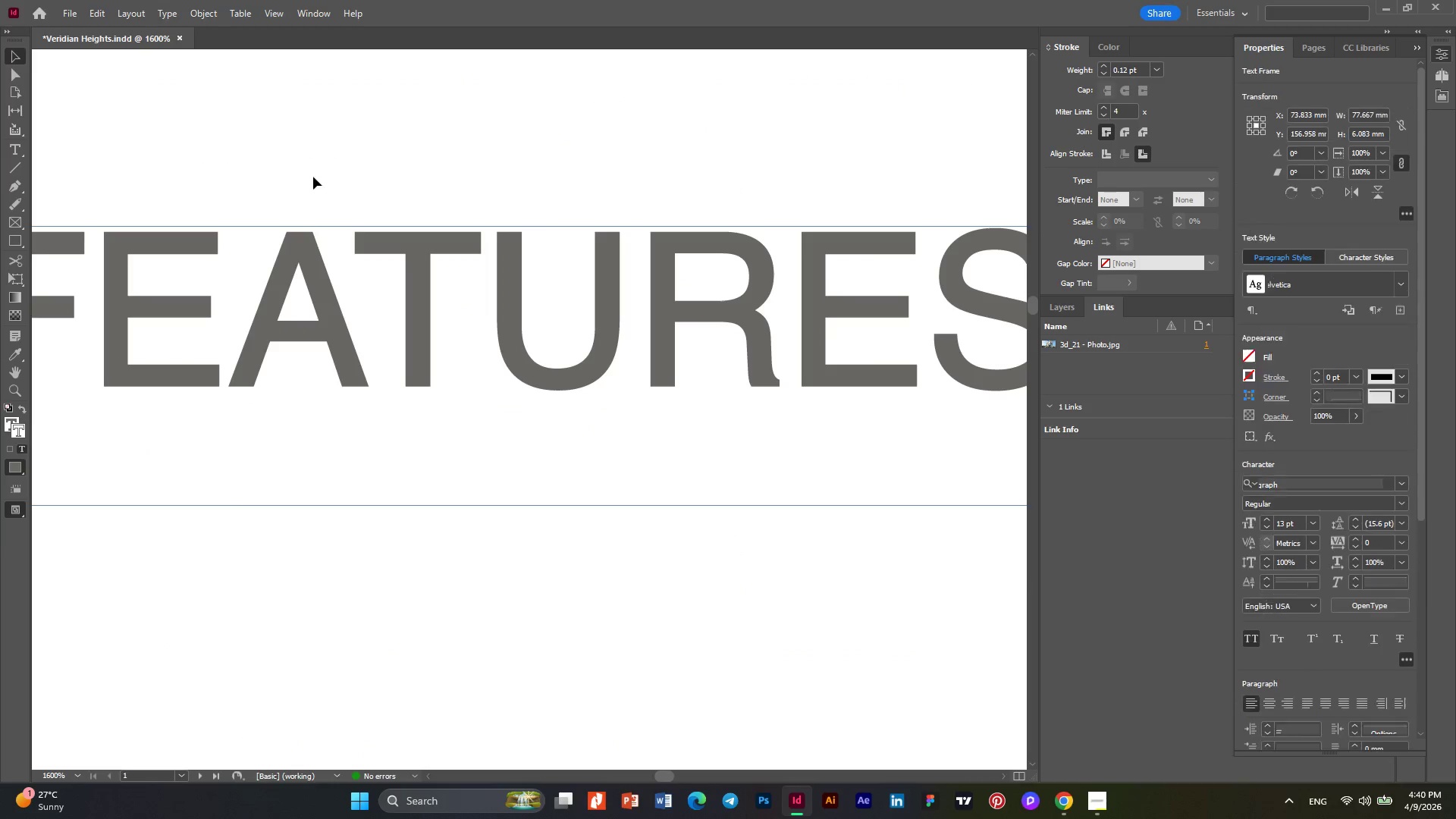 
left_click([316, 174])
 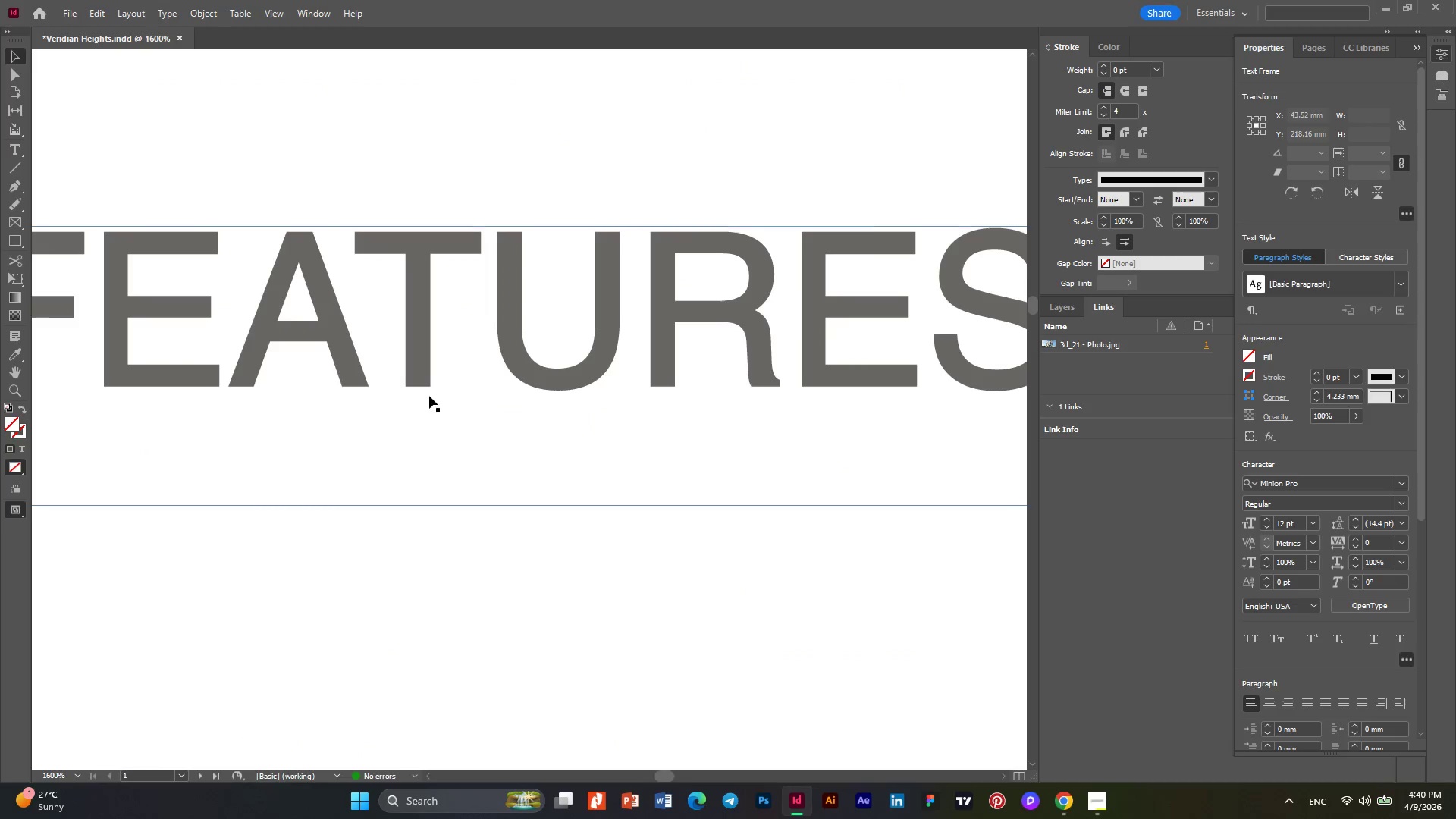 
key(Alt+AltLeft)
 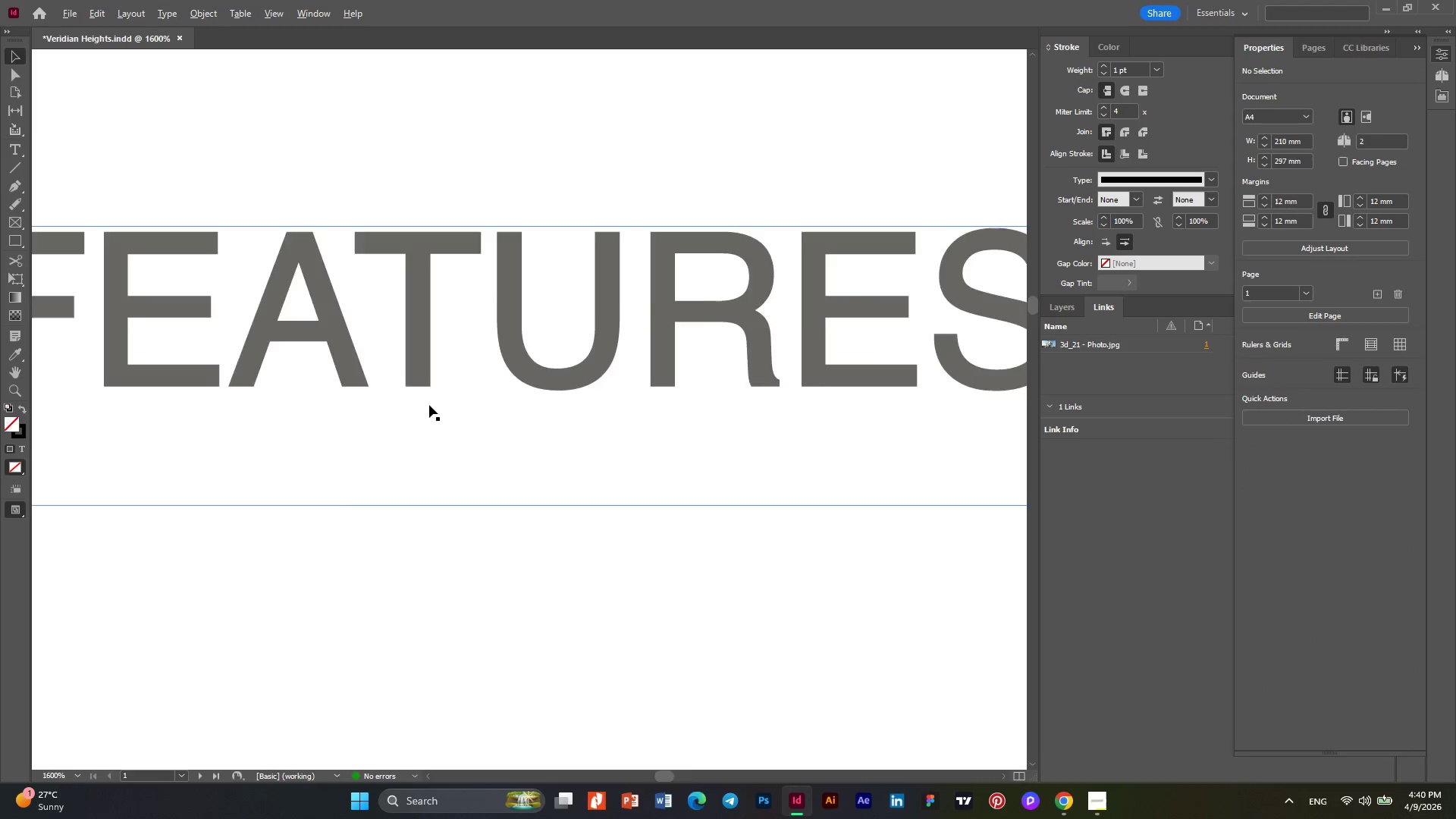 
key(Alt+AltLeft)
 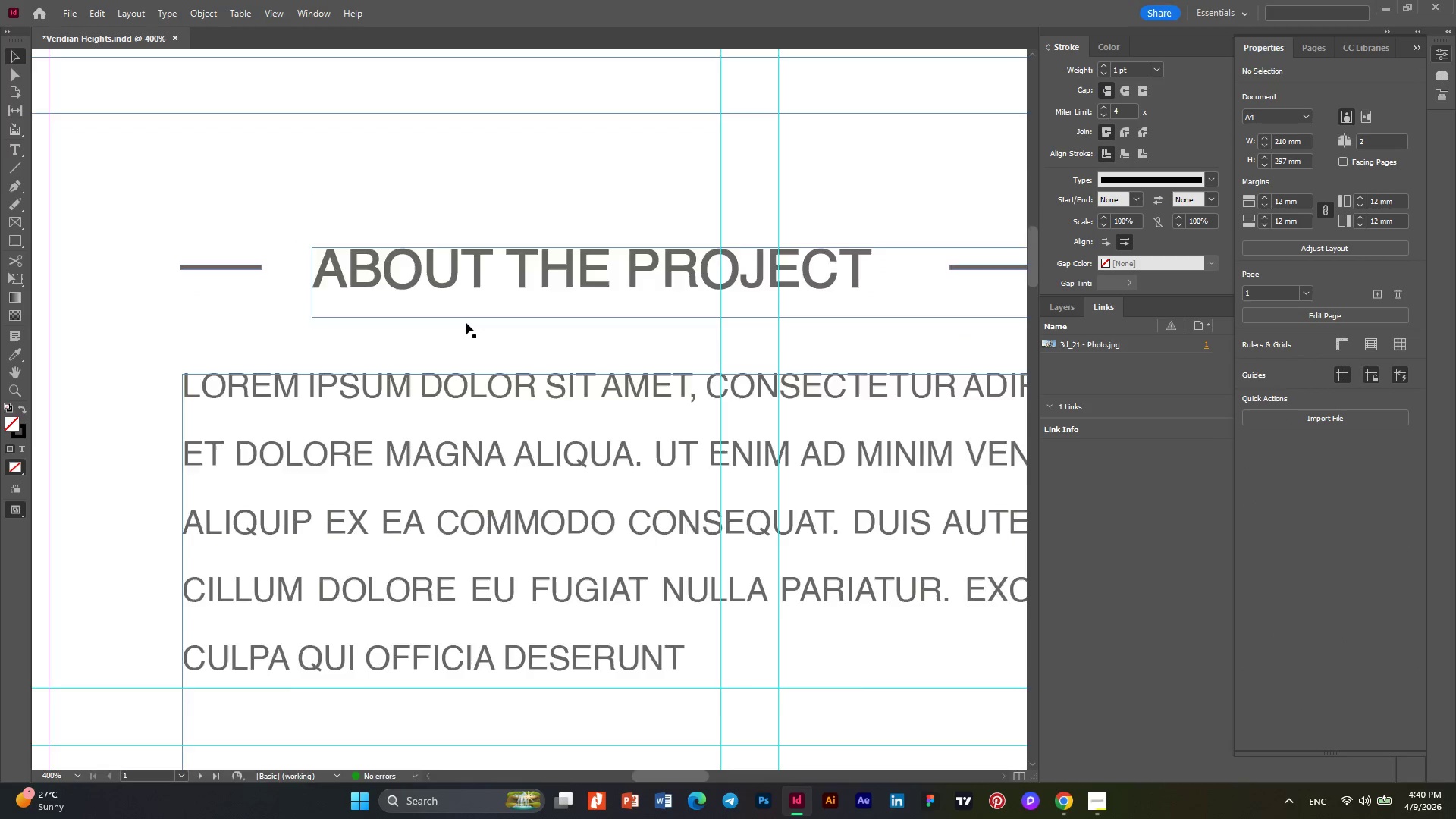 
hold_key(key=AltLeft, duration=0.62)
 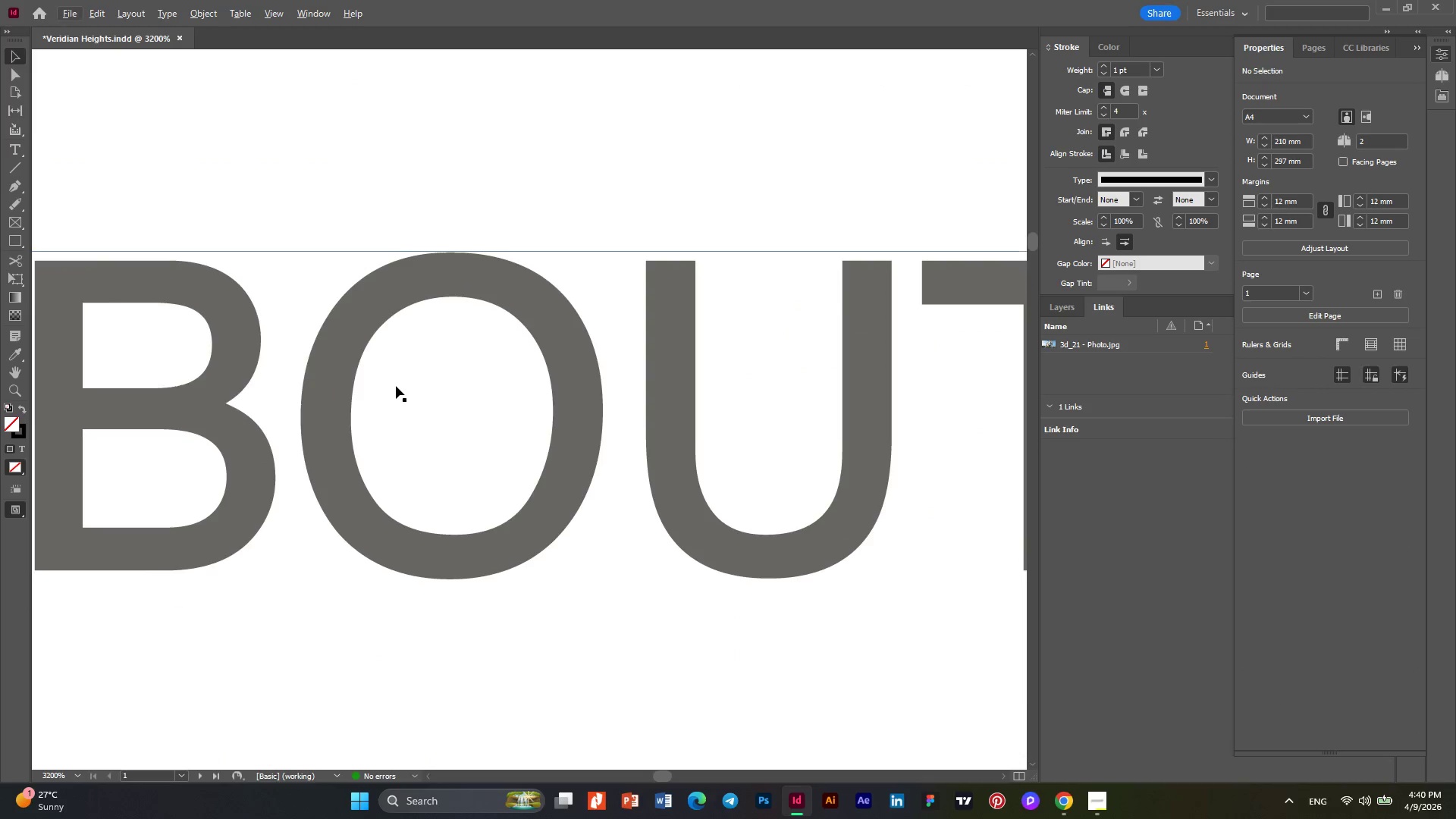 
key(Alt+AltLeft)
 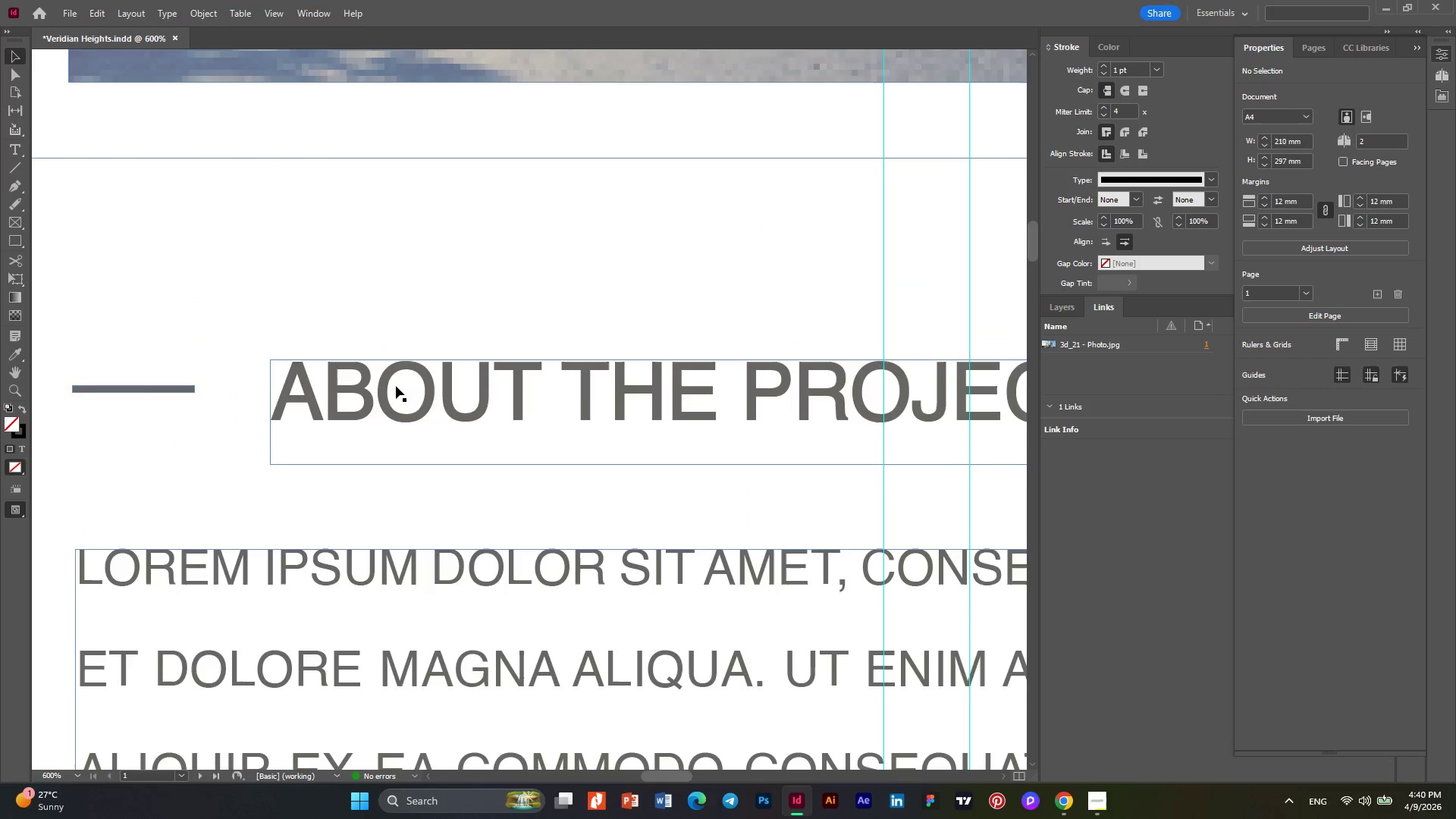 
key(Alt+AltLeft)
 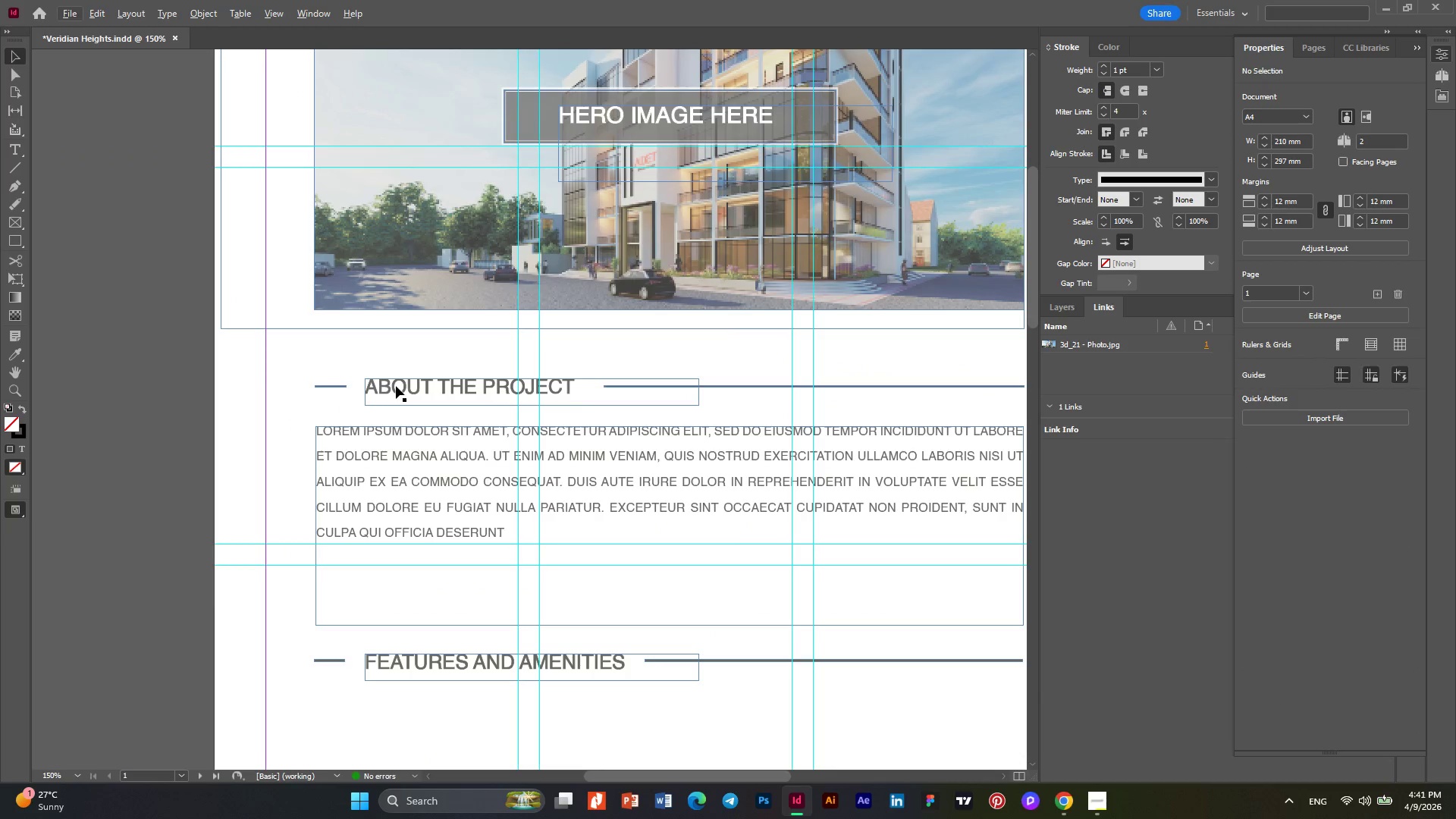 
key(Alt+AltLeft)
 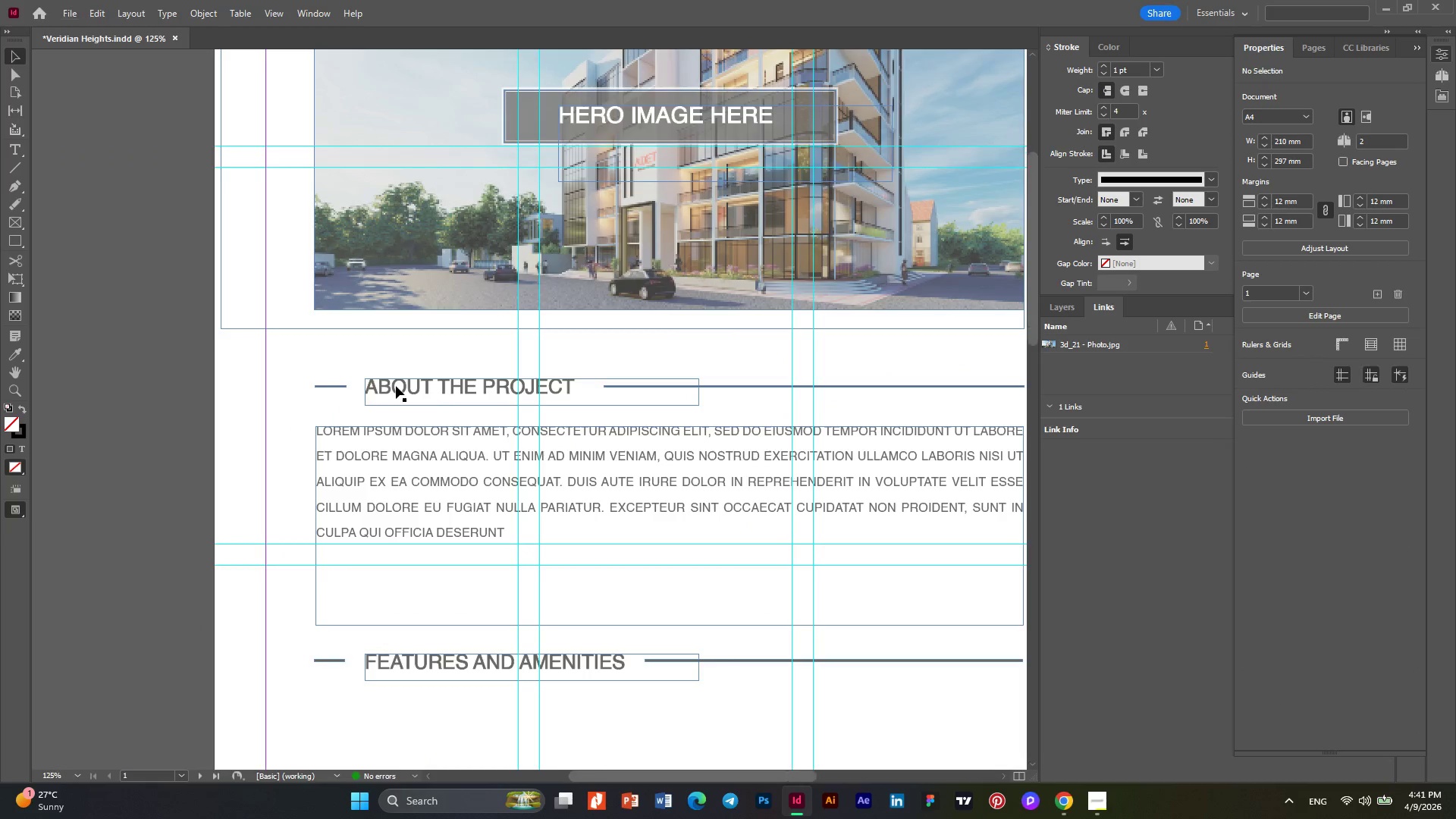 
scroll: coordinate [396, 386], scroll_direction: up, amount: 4.0
 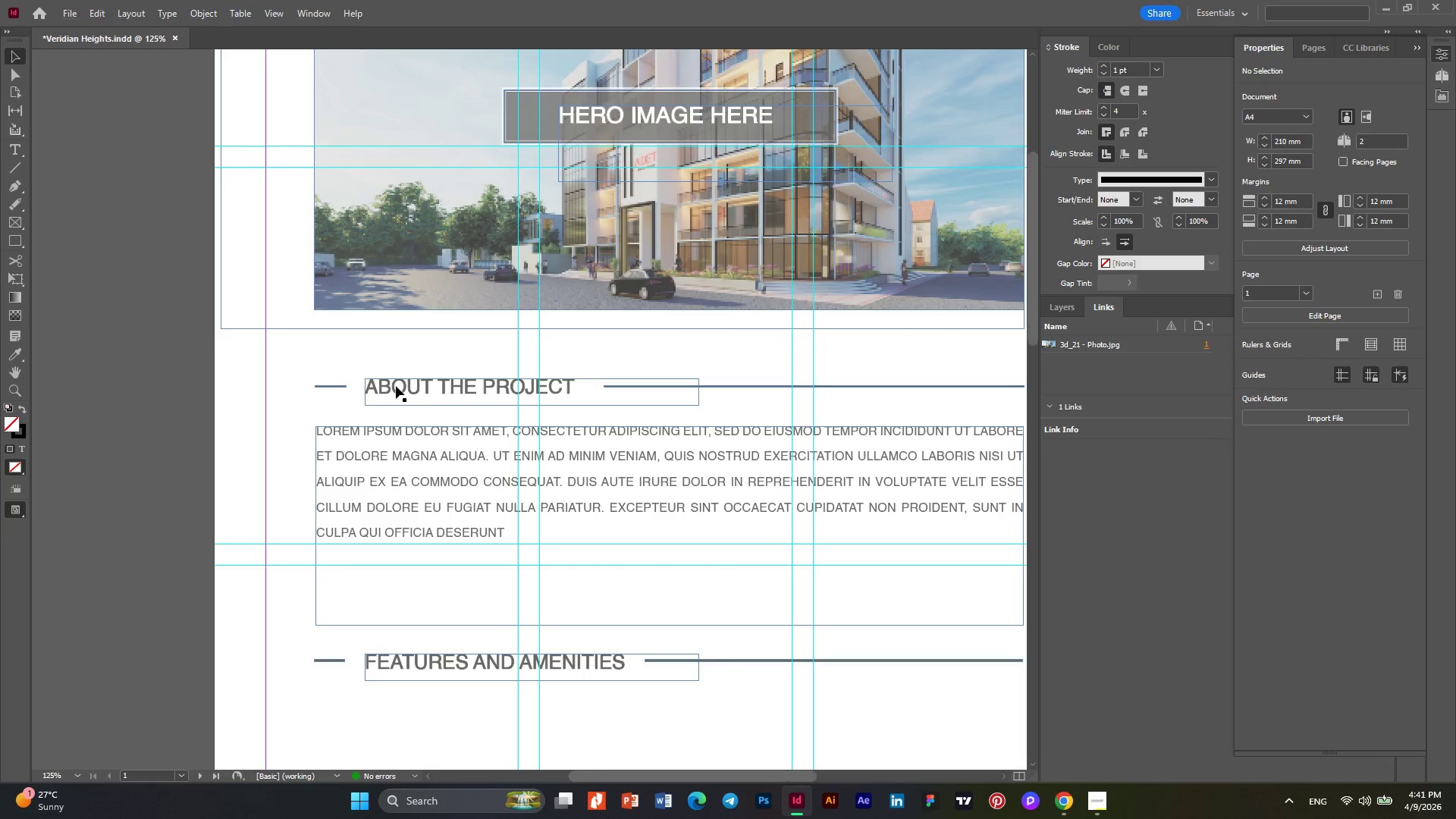 
key(Alt+AltLeft)
 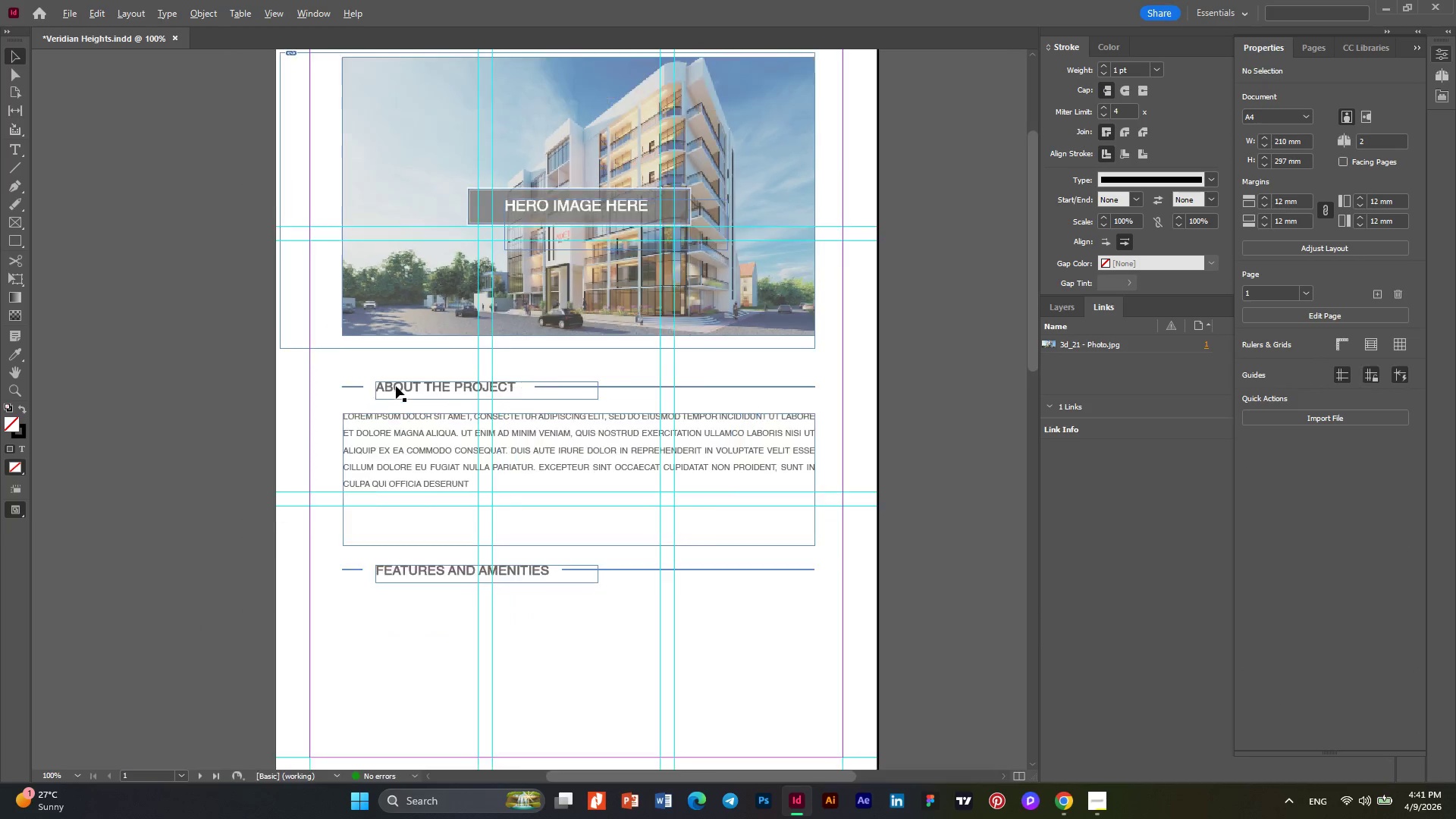 
scroll: coordinate [396, 386], scroll_direction: down, amount: 1.0
 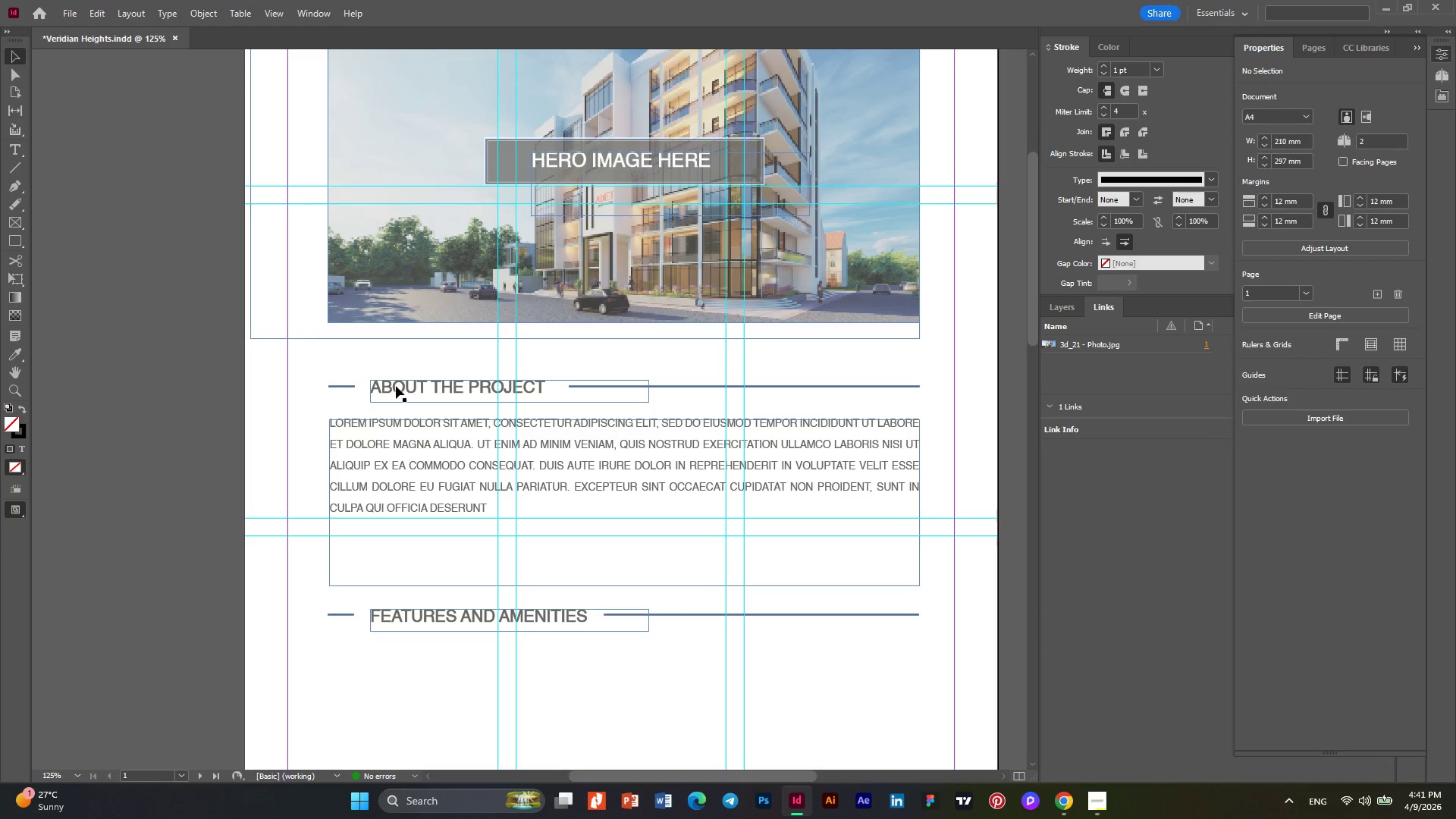 
key(Alt+AltLeft)
 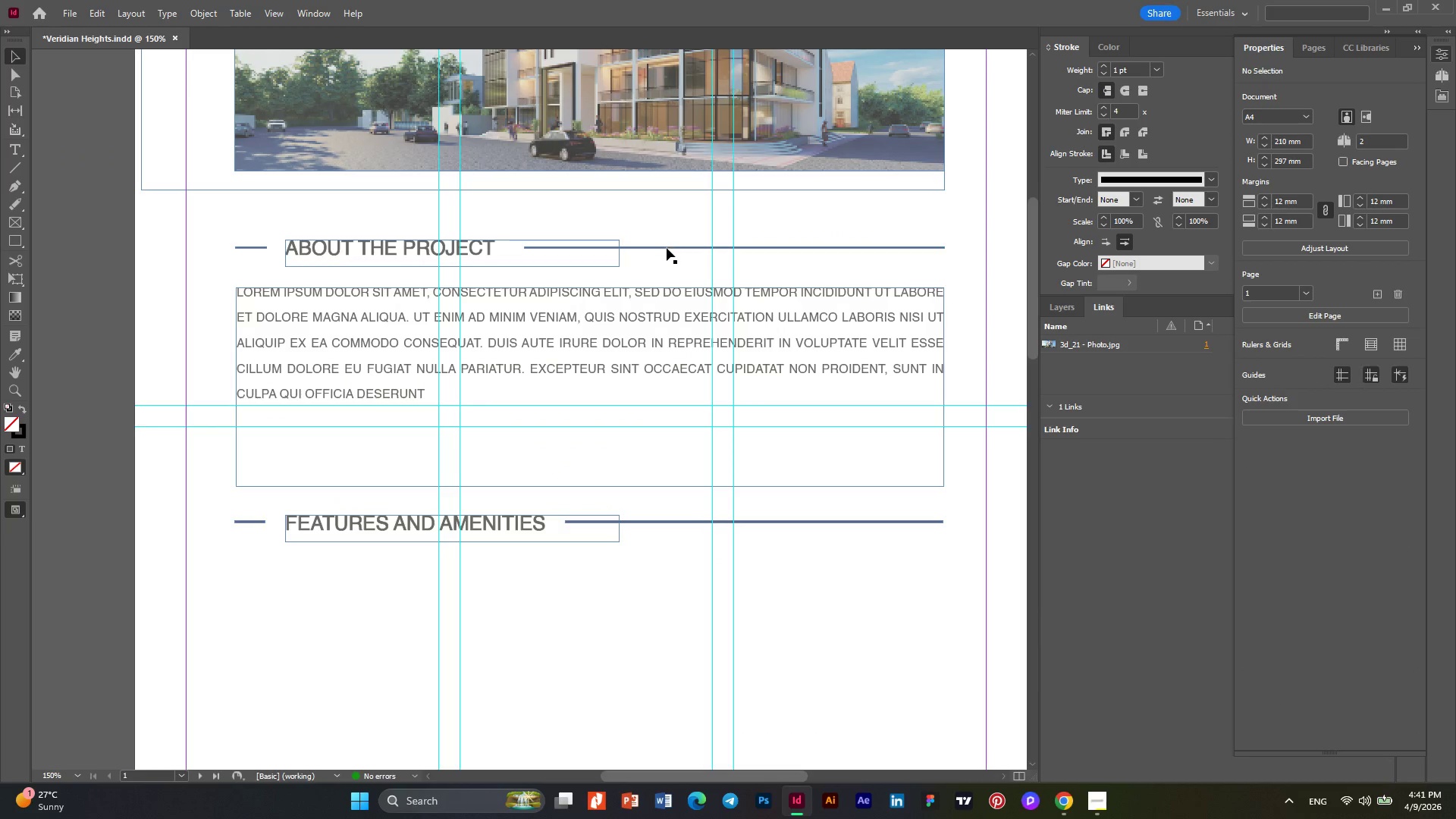 
scroll: coordinate [557, 482], scroll_direction: none, amount: 0.0
 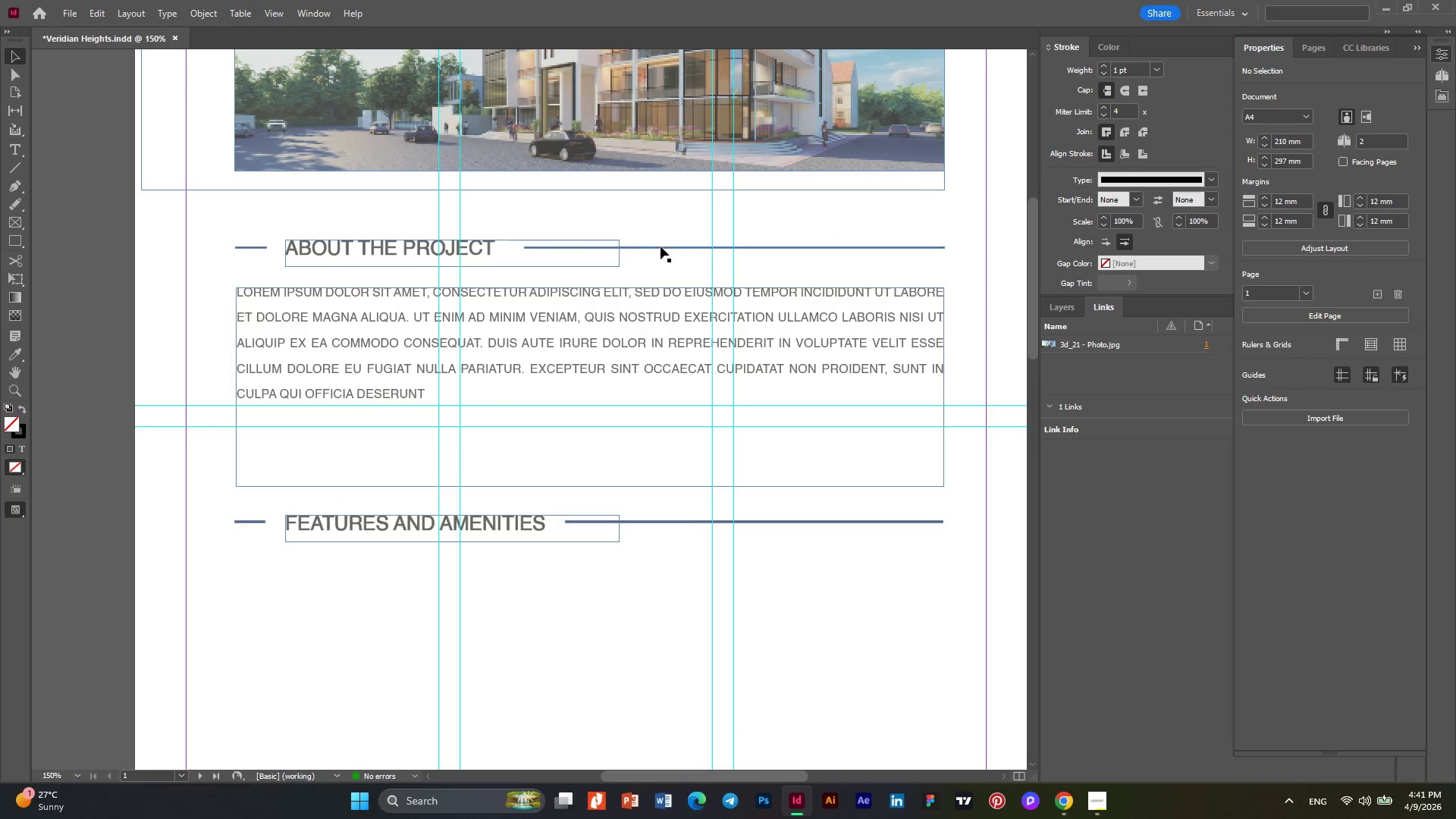 
left_click([667, 248])
 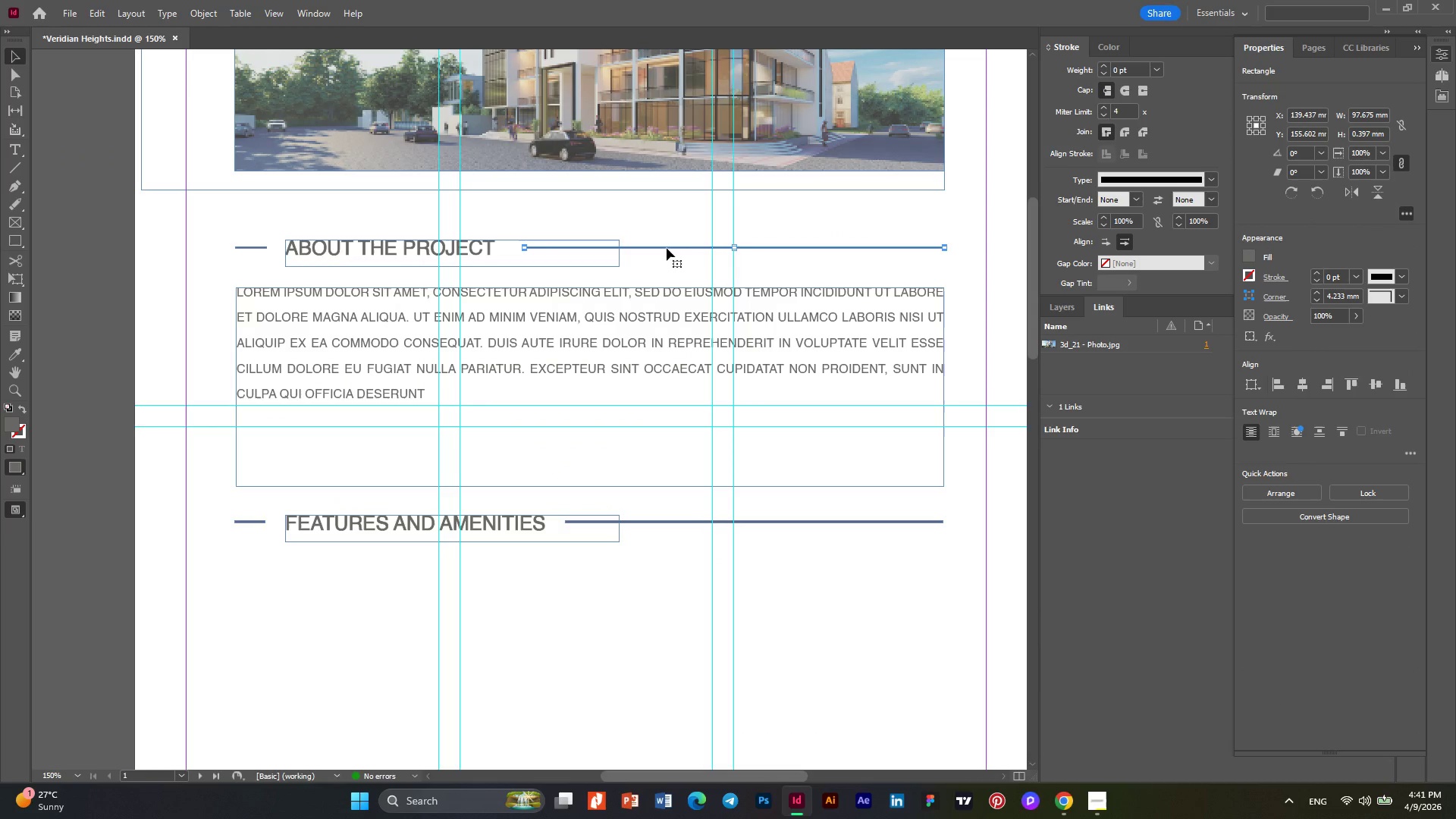 
hold_key(key=AltLeft, duration=7.0)
left_click_drag(start_coordinate=[667, 248], to_coordinate=[667, 456])
 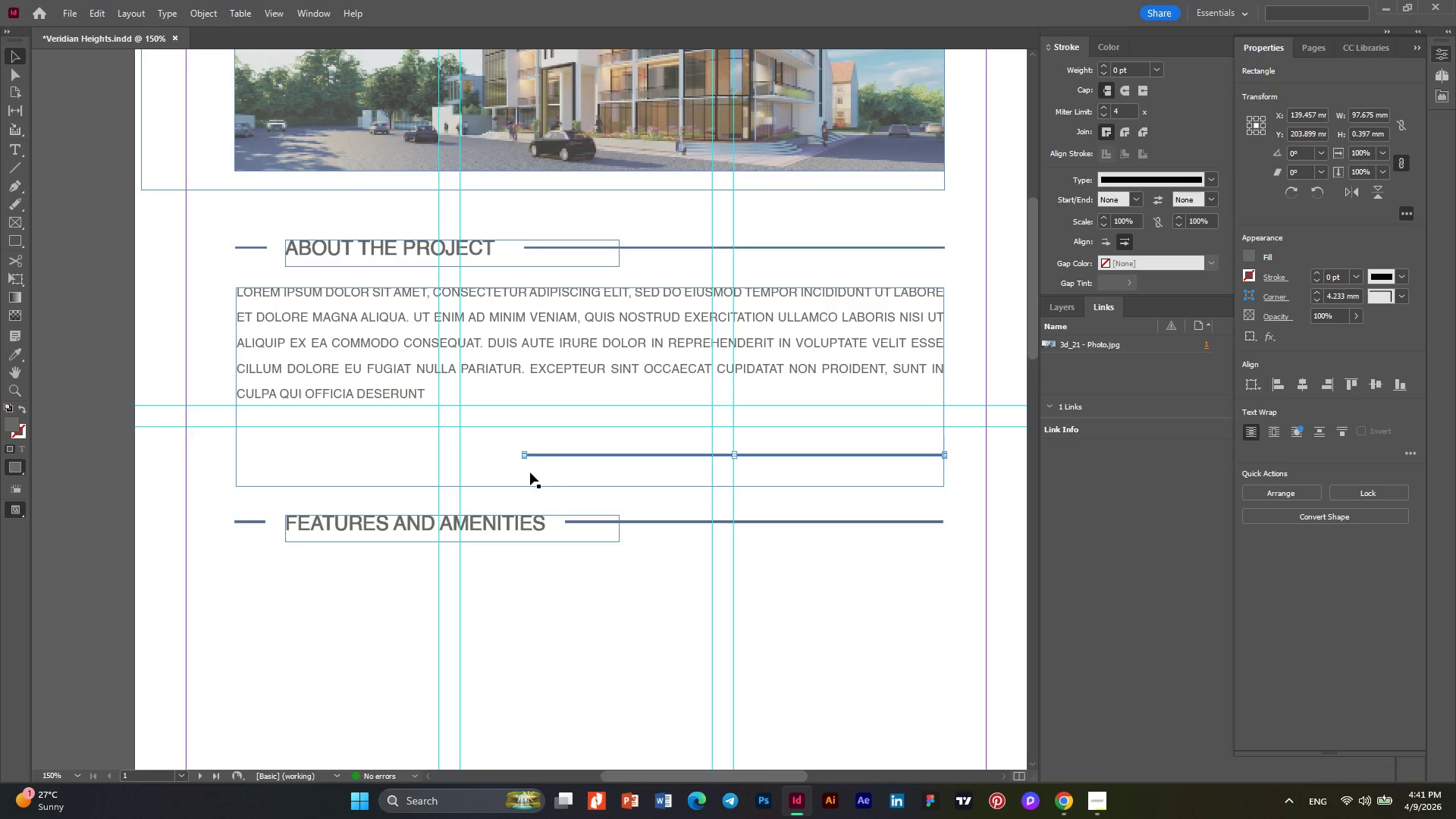 
key(Alt+AltLeft)
 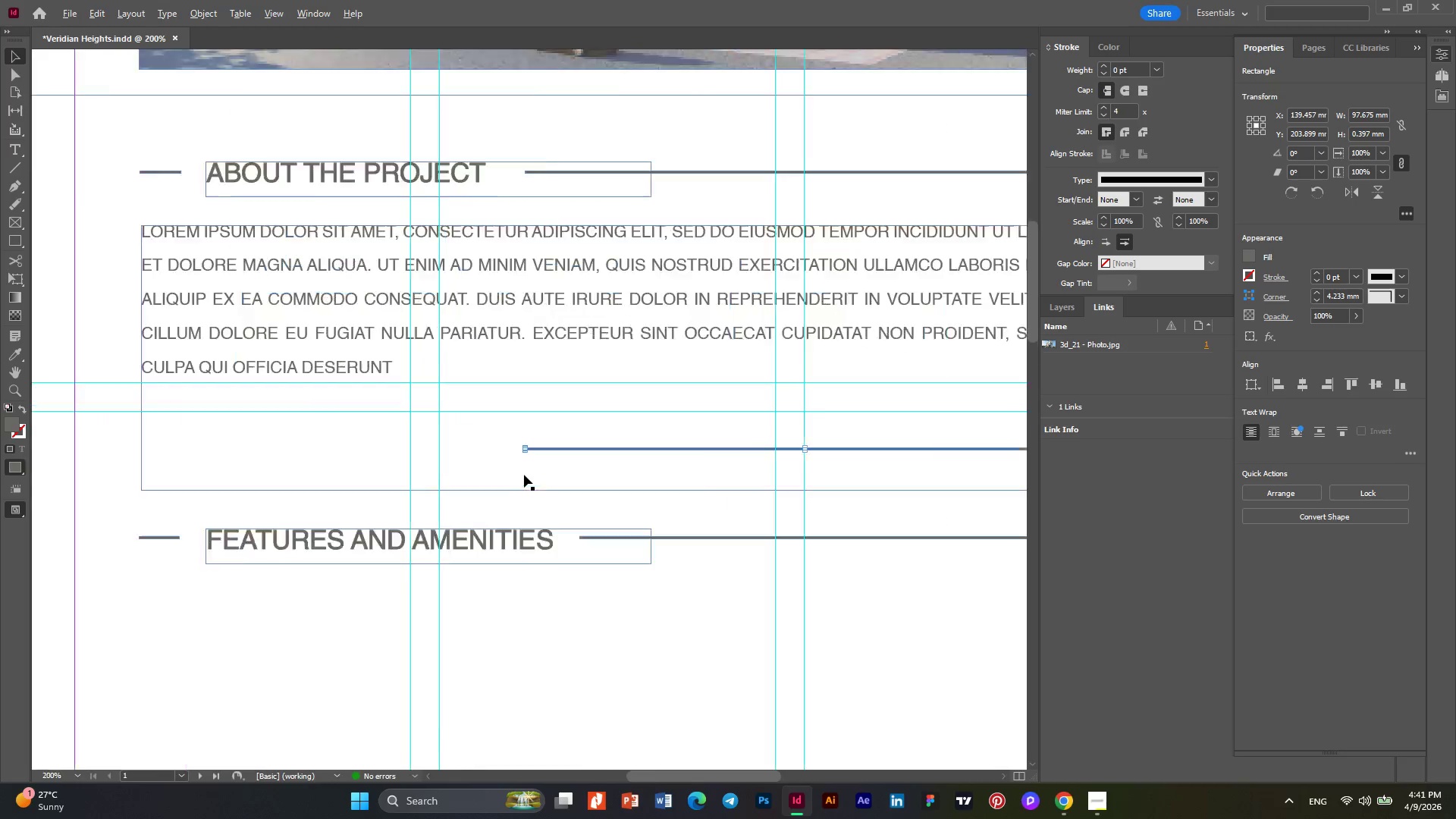 
scroll: coordinate [524, 475], scroll_direction: up, amount: 2.0
 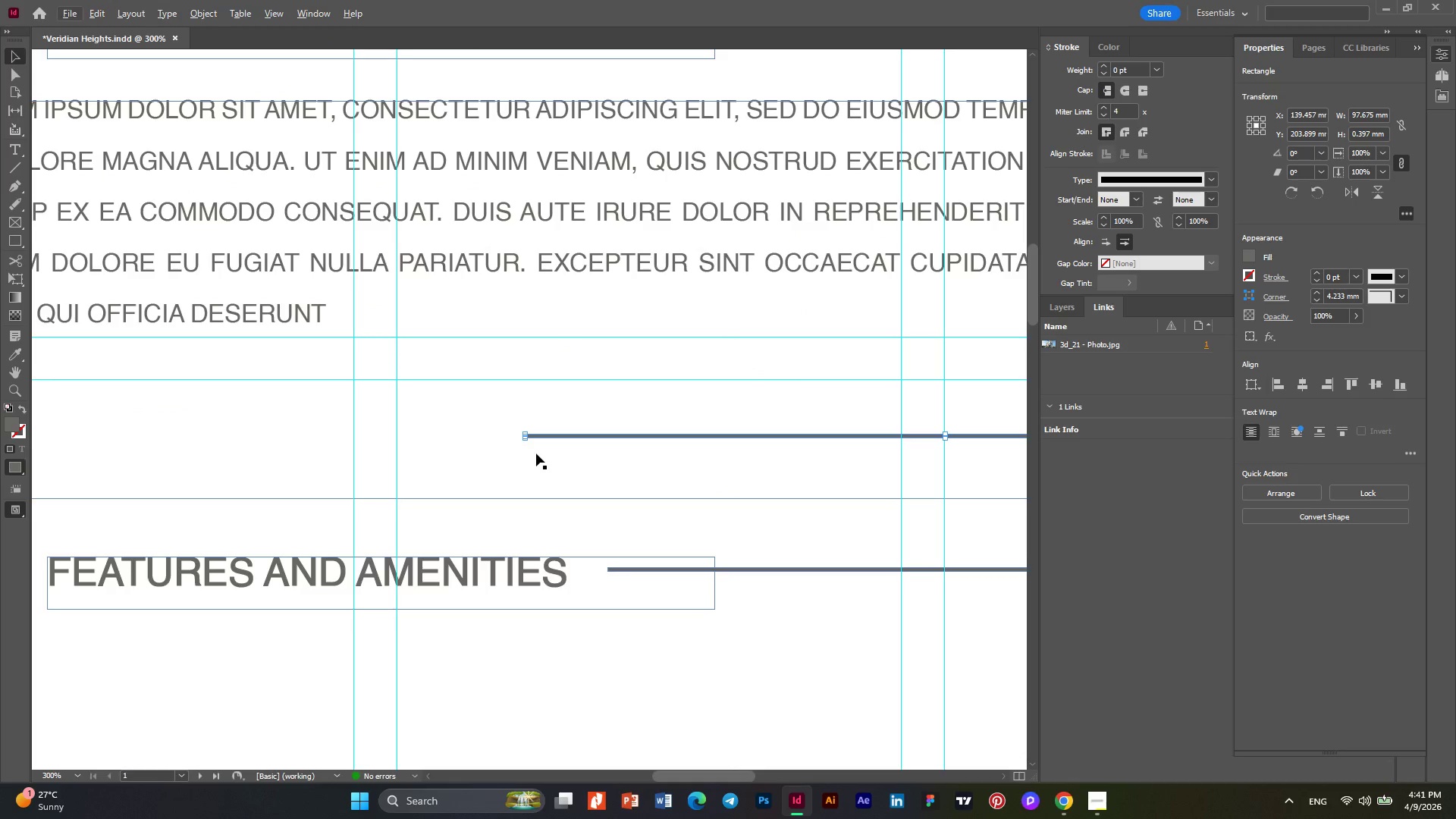 
hold_key(key=AltLeft, duration=0.47)
scroll: coordinate [536, 453], scroll_direction: none, amount: 0.0
 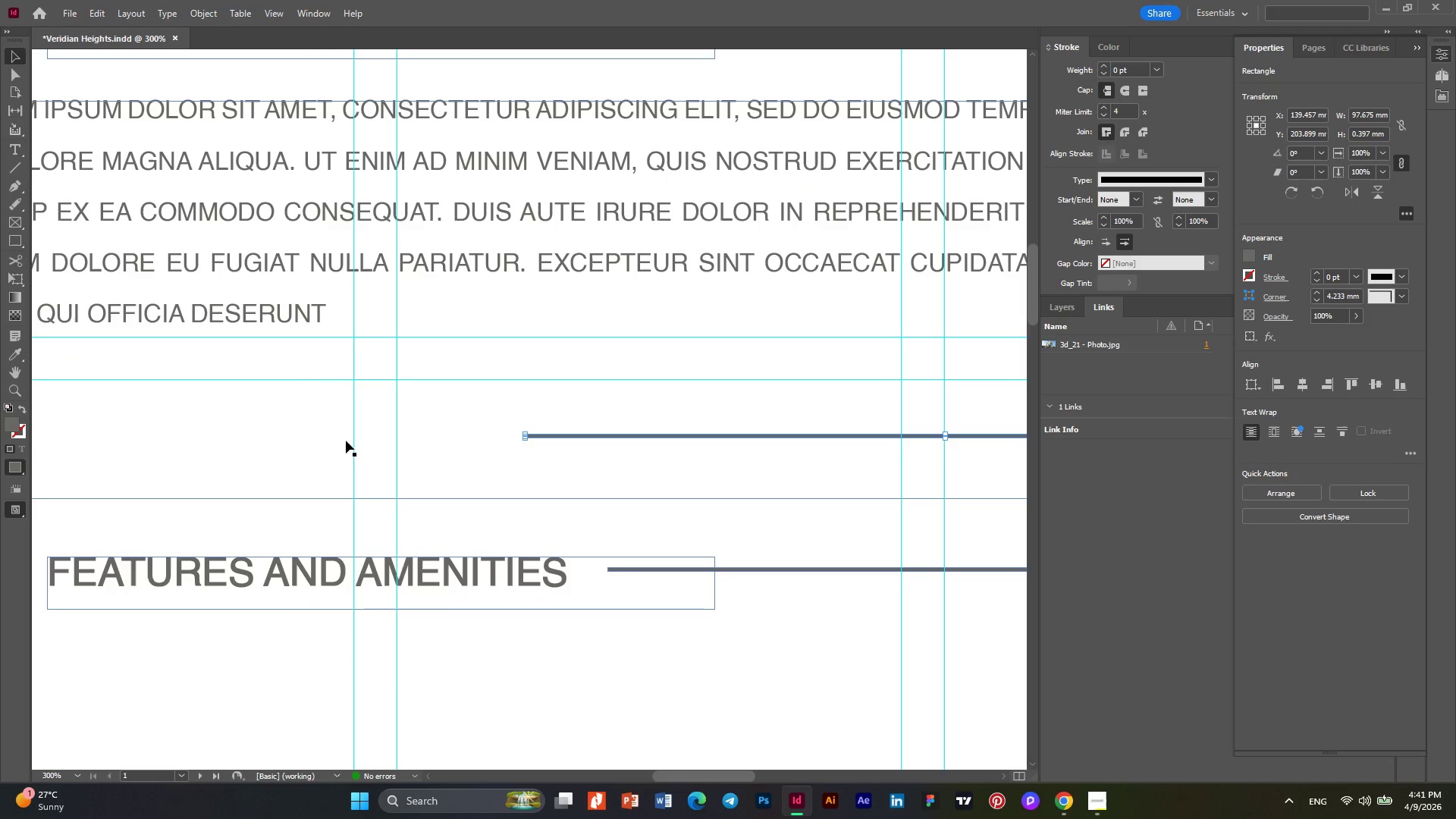 
hold_key(key=AltLeft, duration=0.5)
hold_key(key=AltLeft, duration=0.34)
scroll: coordinate [623, 475], scroll_direction: up, amount: 1.0
 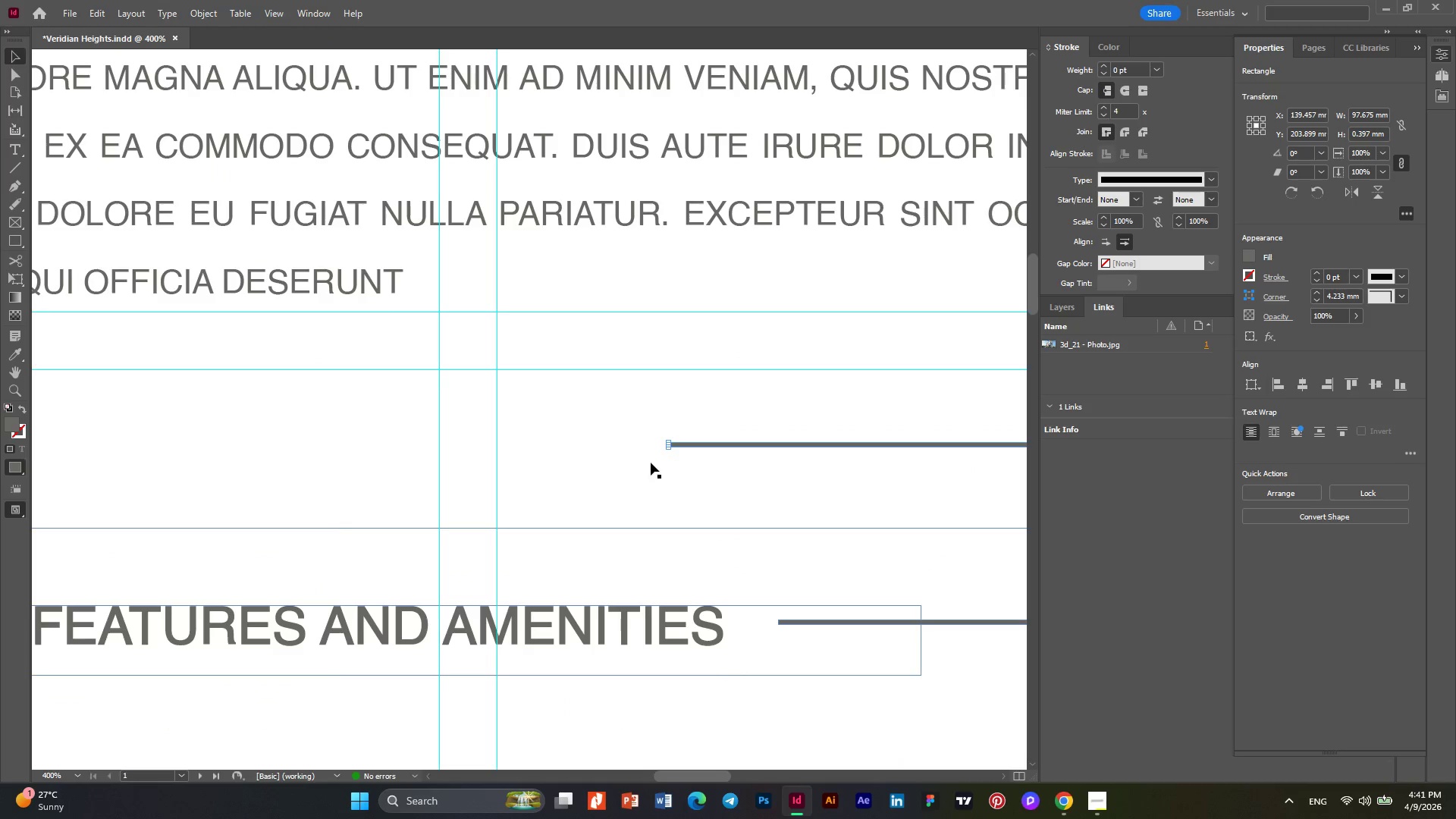 
key(Alt+AltLeft)
 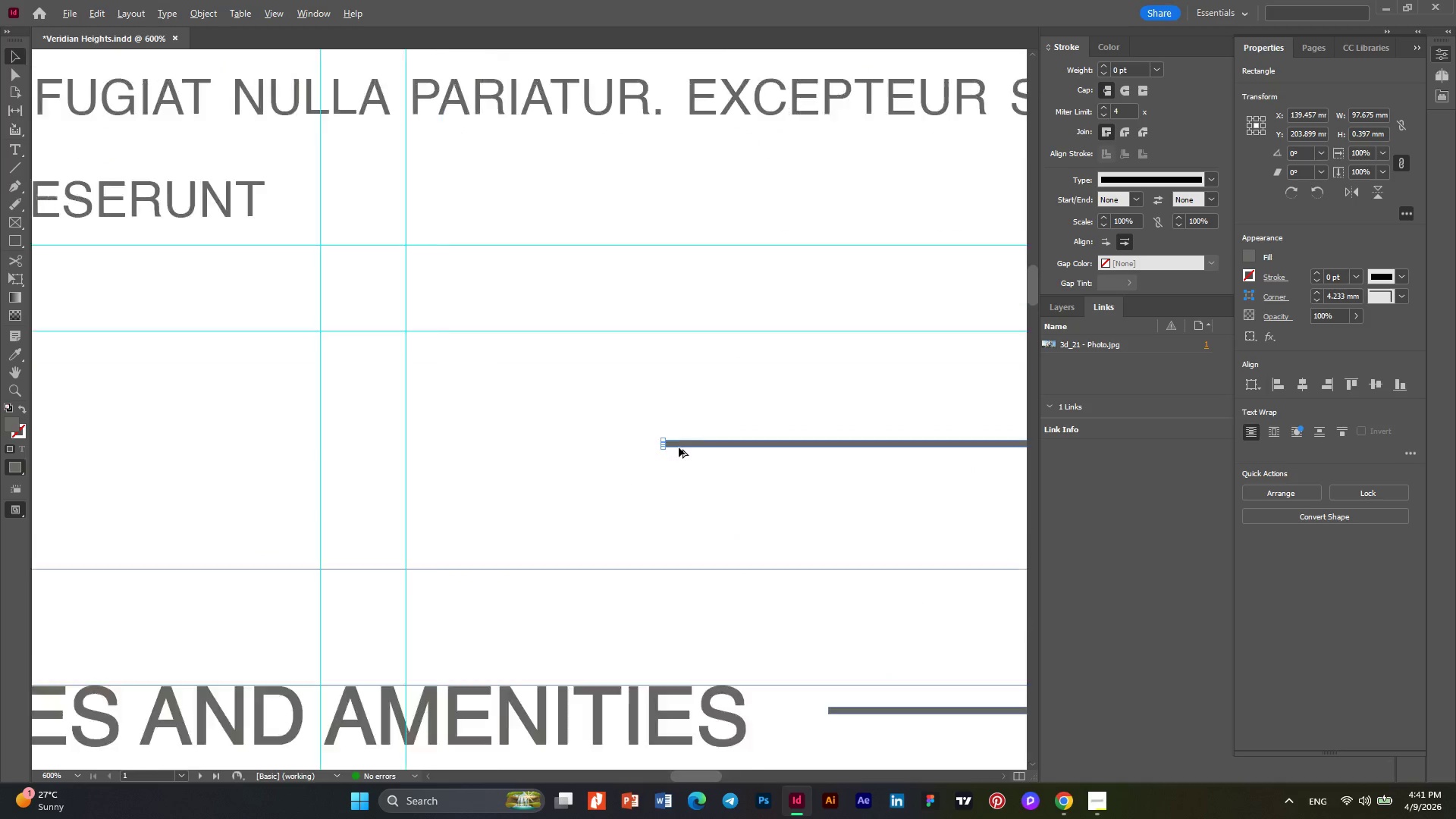 
scroll: coordinate [679, 447], scroll_direction: up, amount: 2.0
 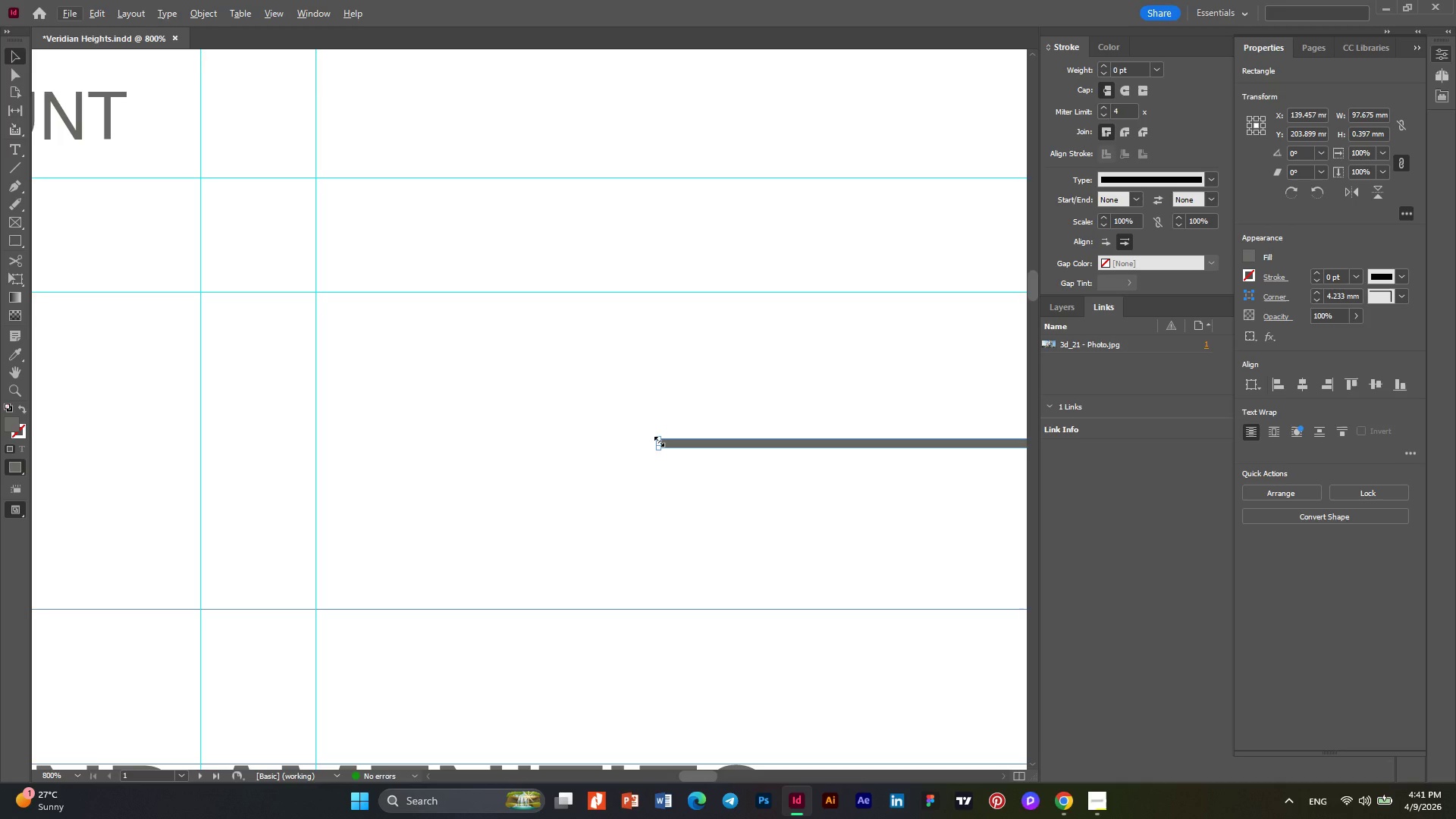 
hold_key(key=AltLeft, duration=0.38)
scroll: coordinate [659, 441], scroll_direction: up, amount: 3.0
 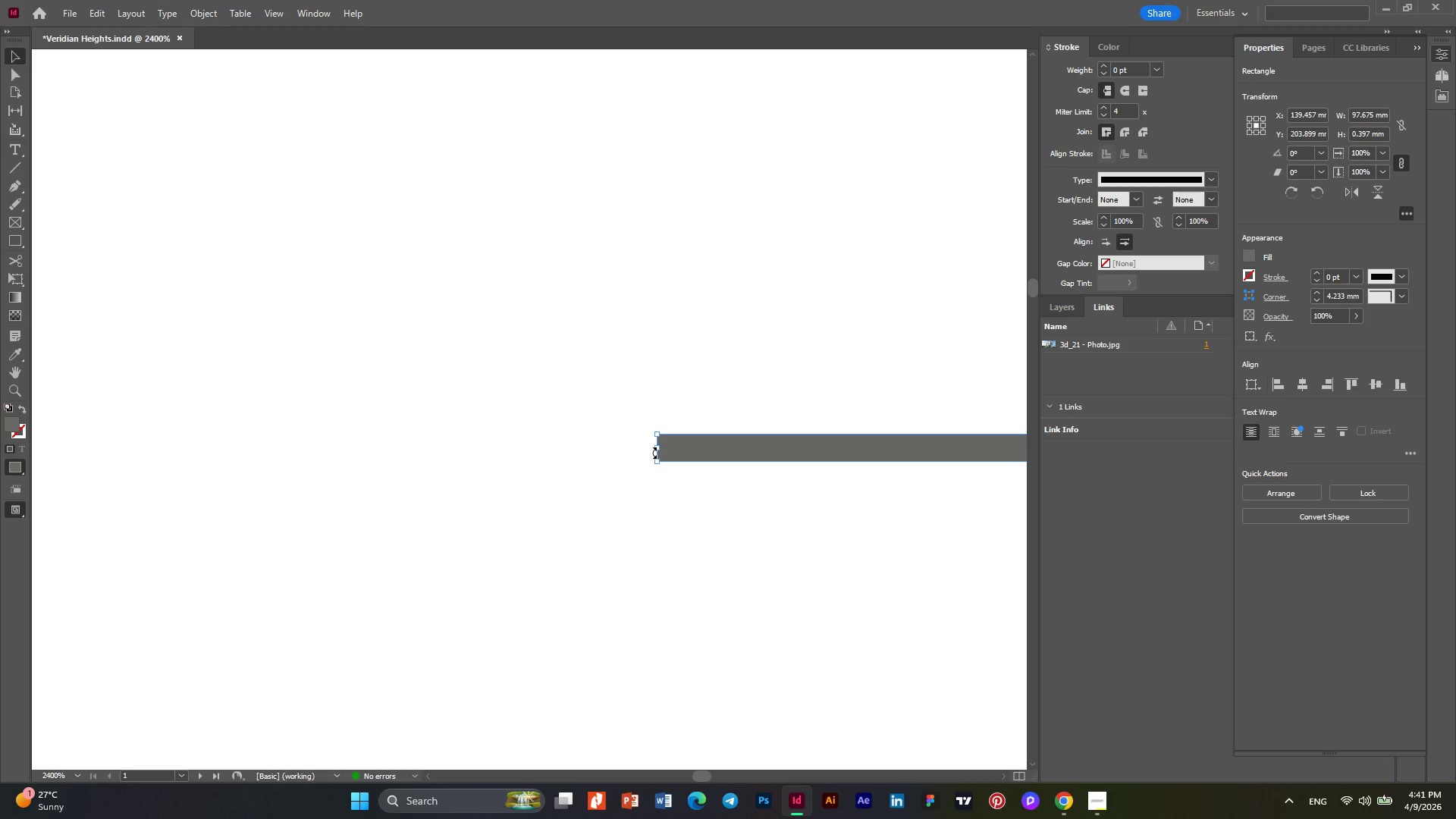 
left_click_drag(start_coordinate=[656, 450], to_coordinate=[648, 472])
 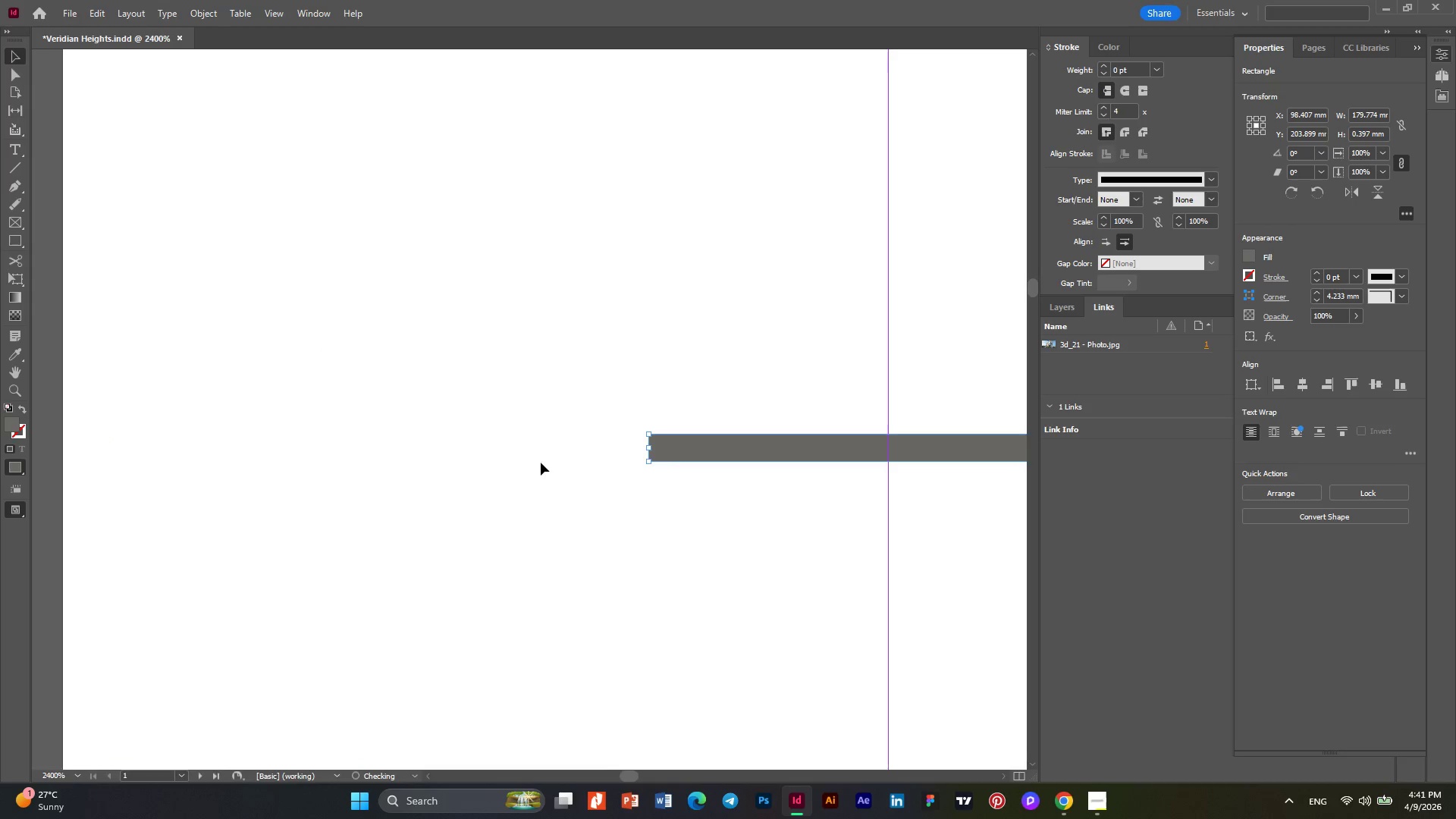 
hold_key(key=AltLeft, duration=0.41)
 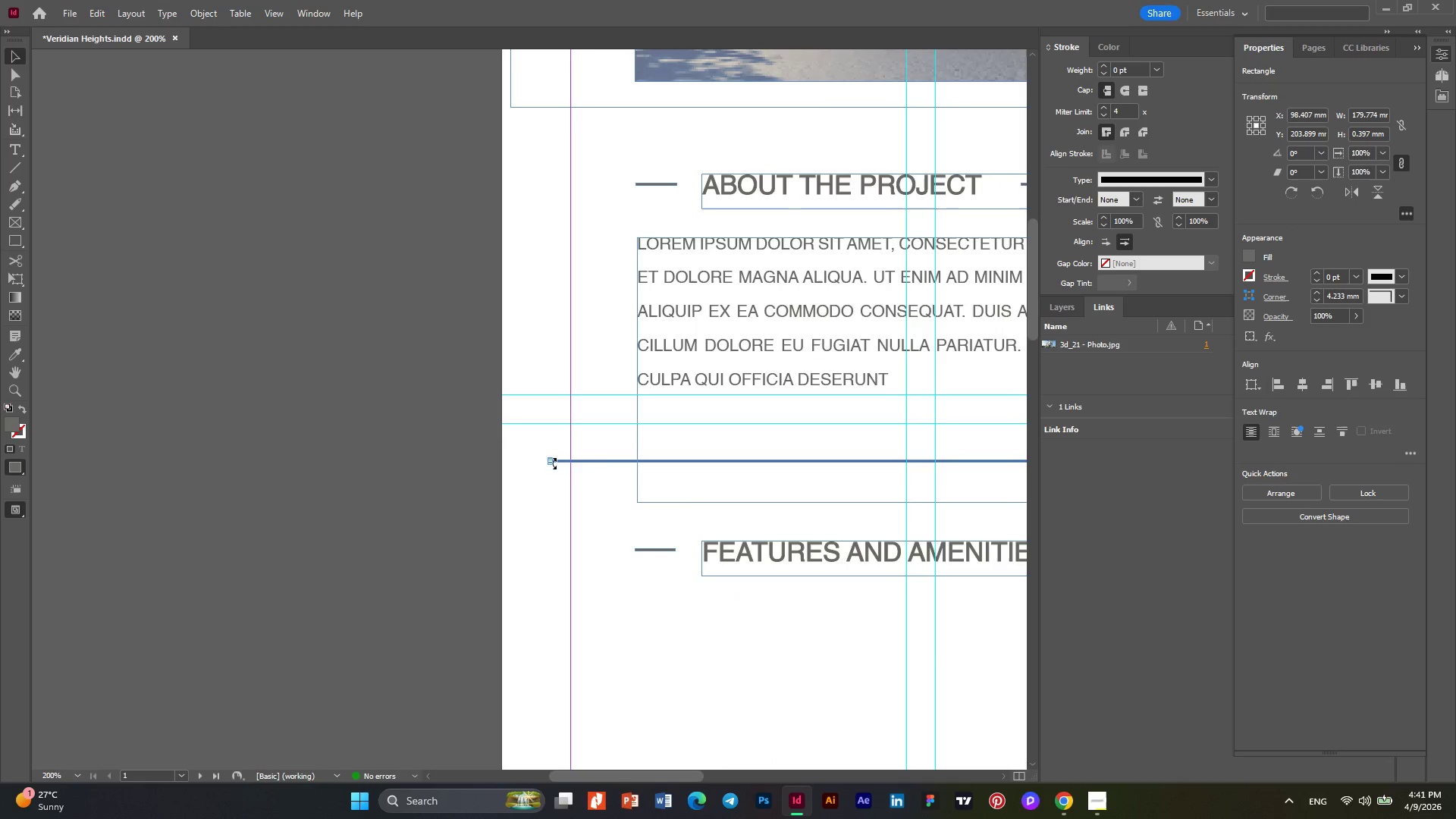 
key(Alt+AltLeft)
 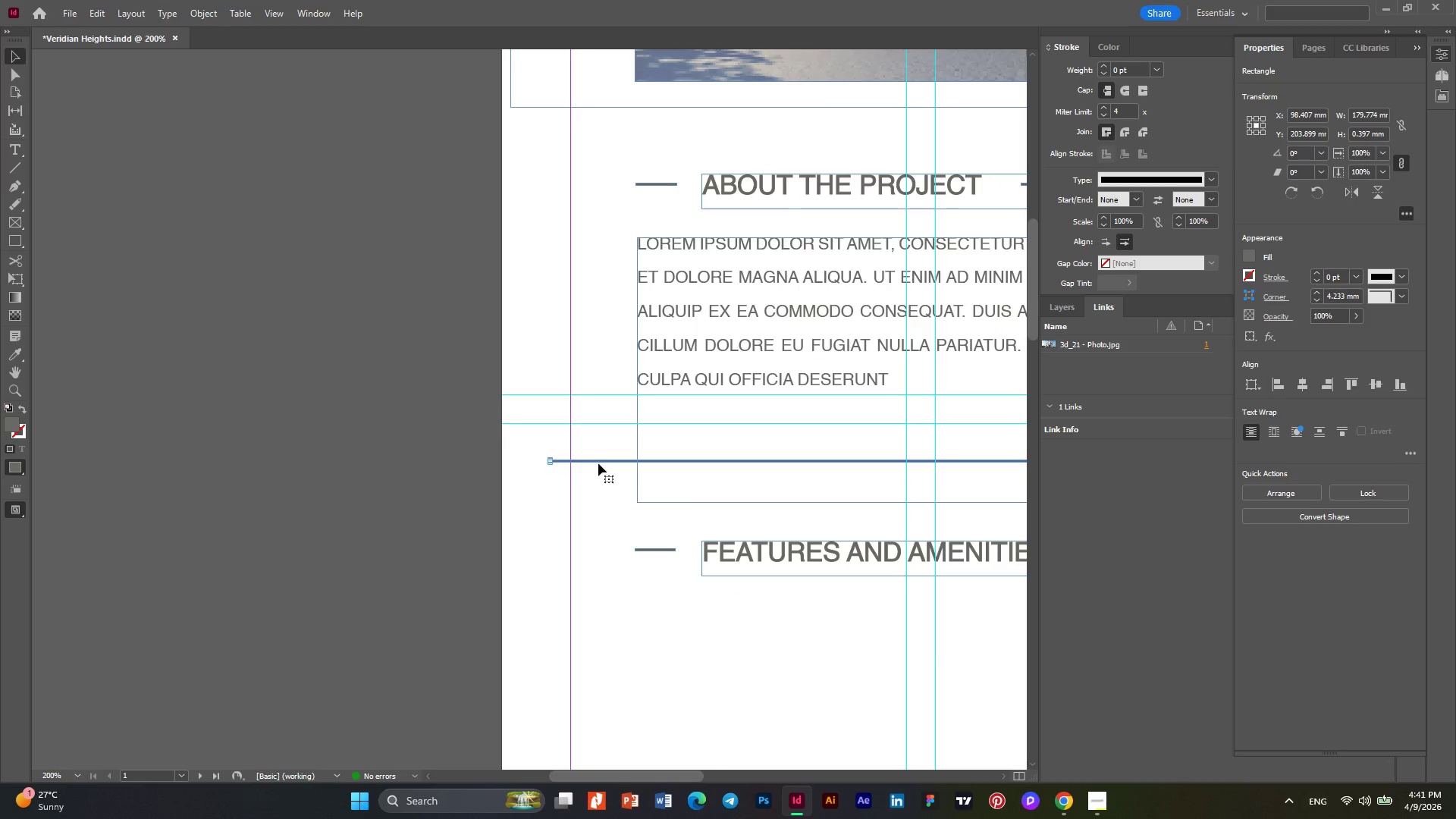 
hold_key(key=AltLeft, duration=0.38)
 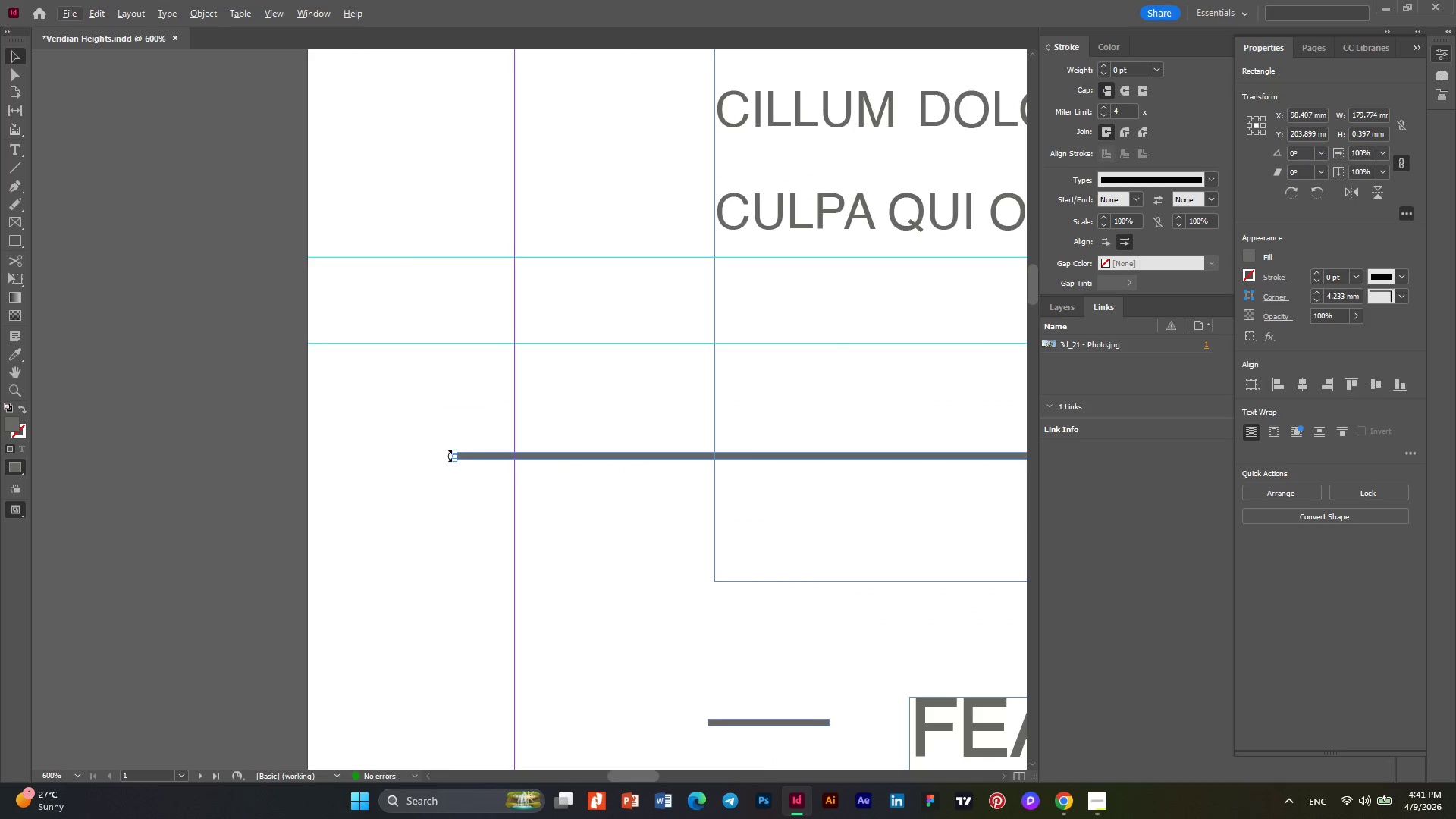 
scroll: coordinate [541, 463], scroll_direction: down, amount: 7.0
 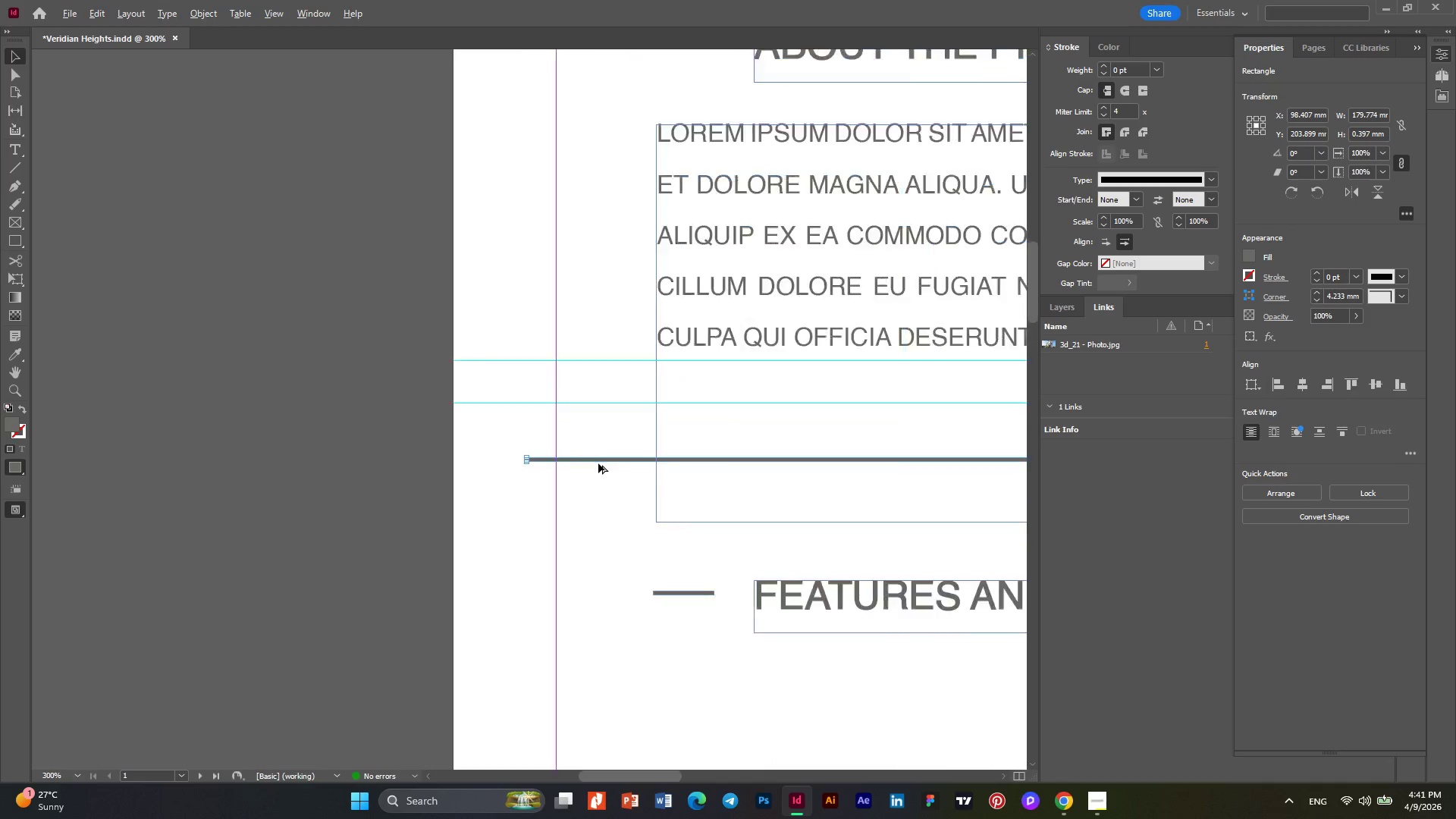 
scroll: coordinate [598, 463], scroll_direction: up, amount: 3.0
 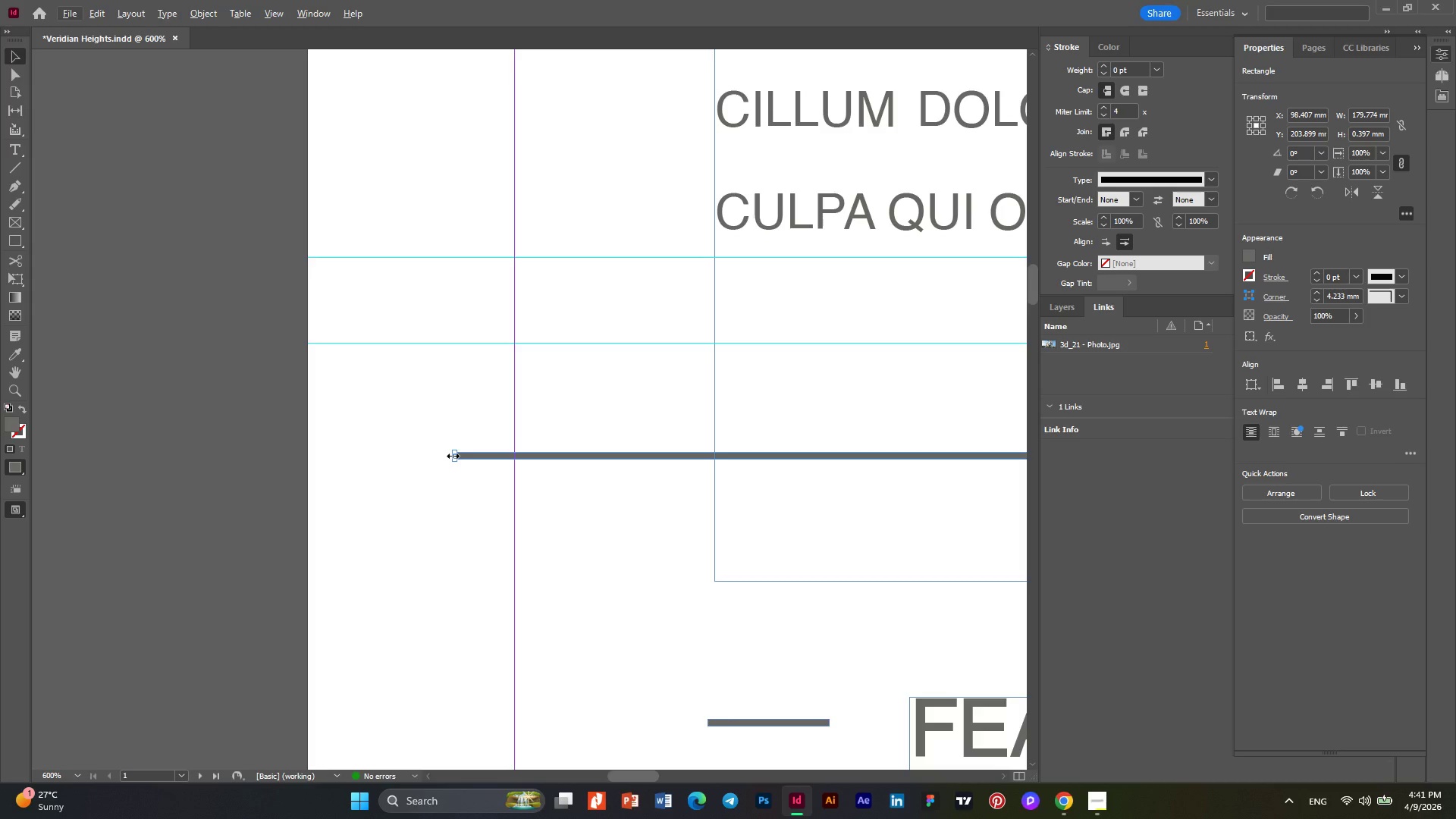 
left_click_drag(start_coordinate=[453, 456], to_coordinate=[713, 465])
 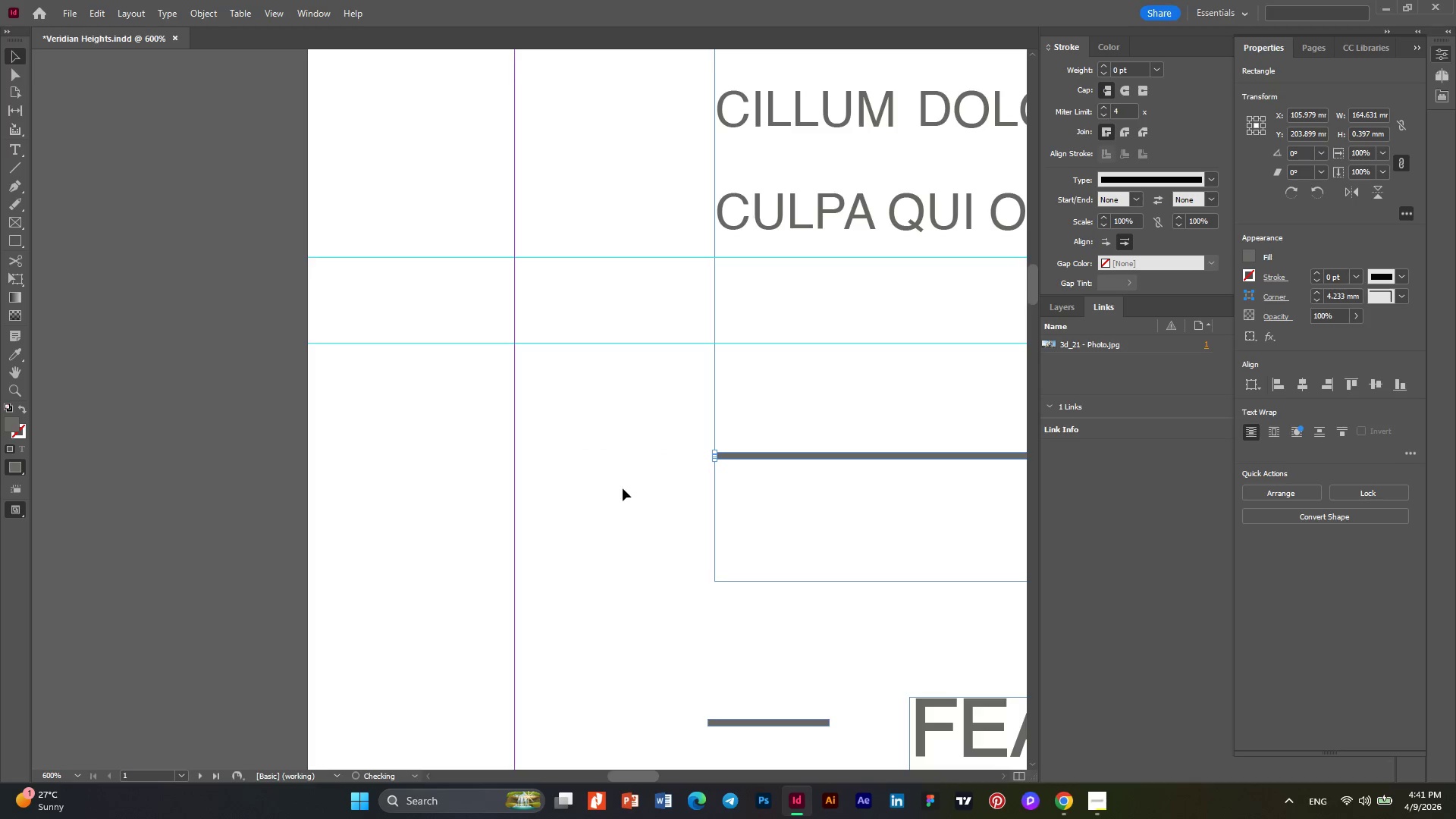 
left_click([623, 488])
 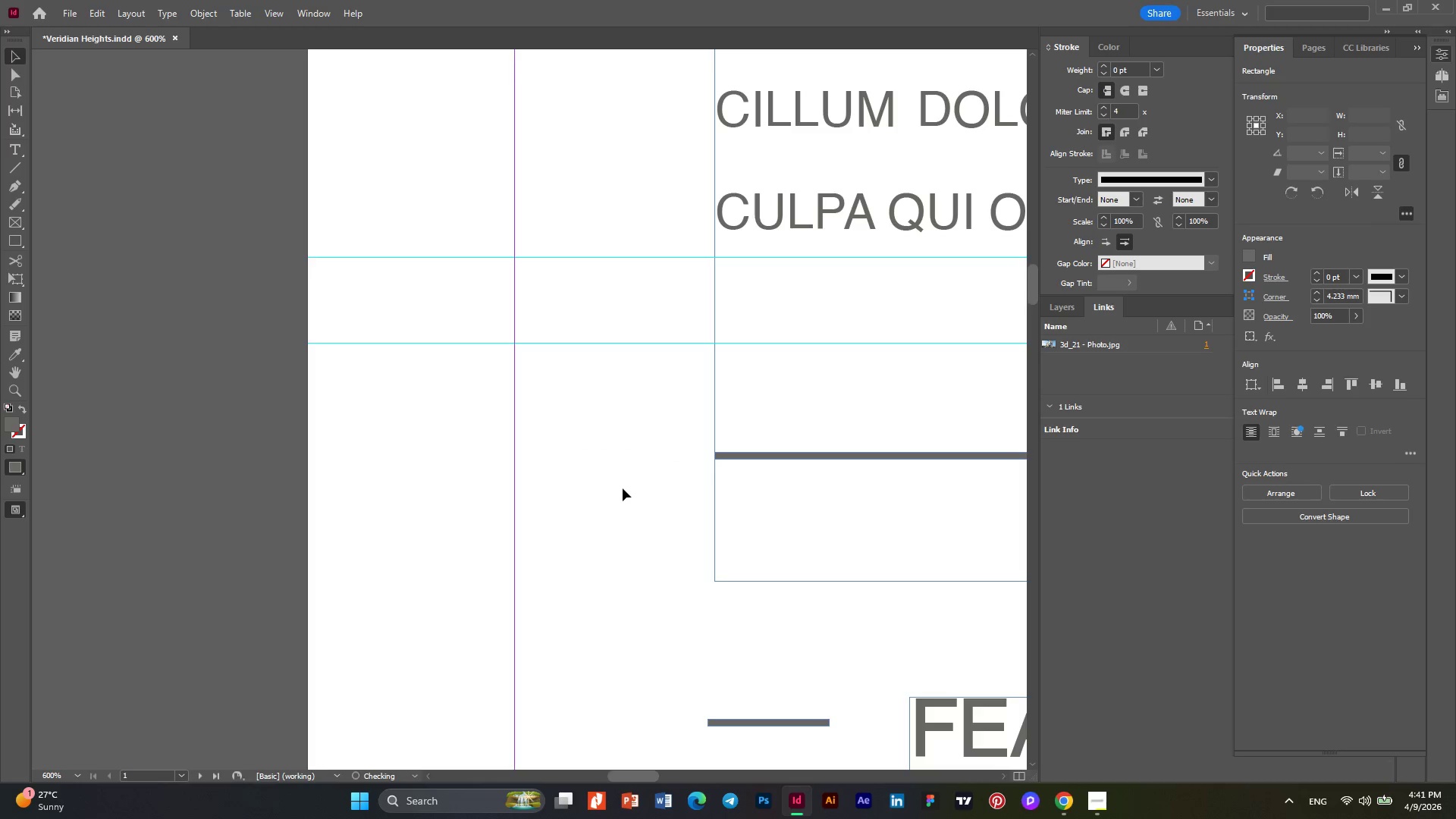 
hold_key(key=AltLeft, duration=0.31)
scroll: coordinate [623, 488], scroll_direction: down, amount: 4.0
 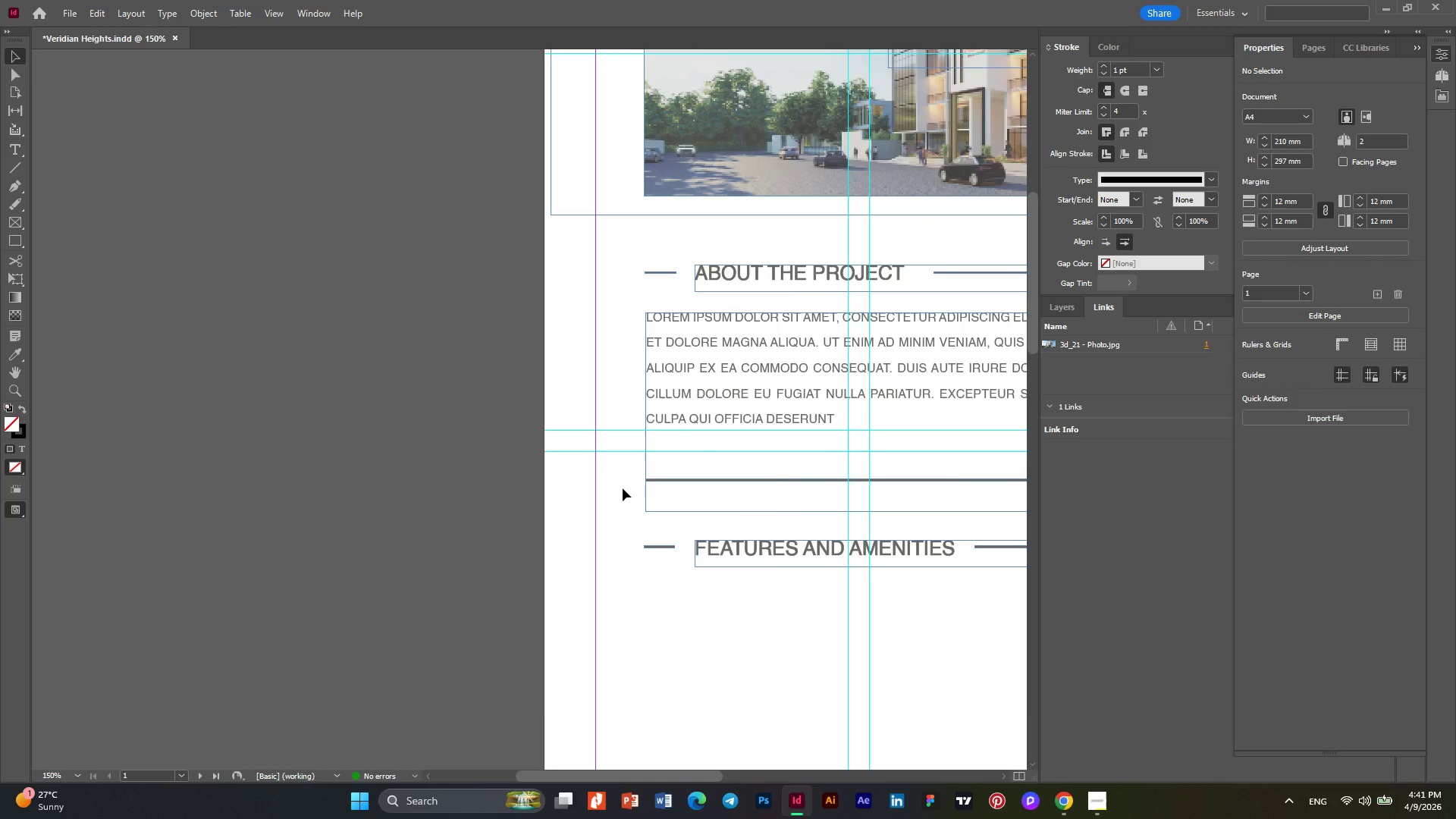 
key(Alt+AltLeft)
 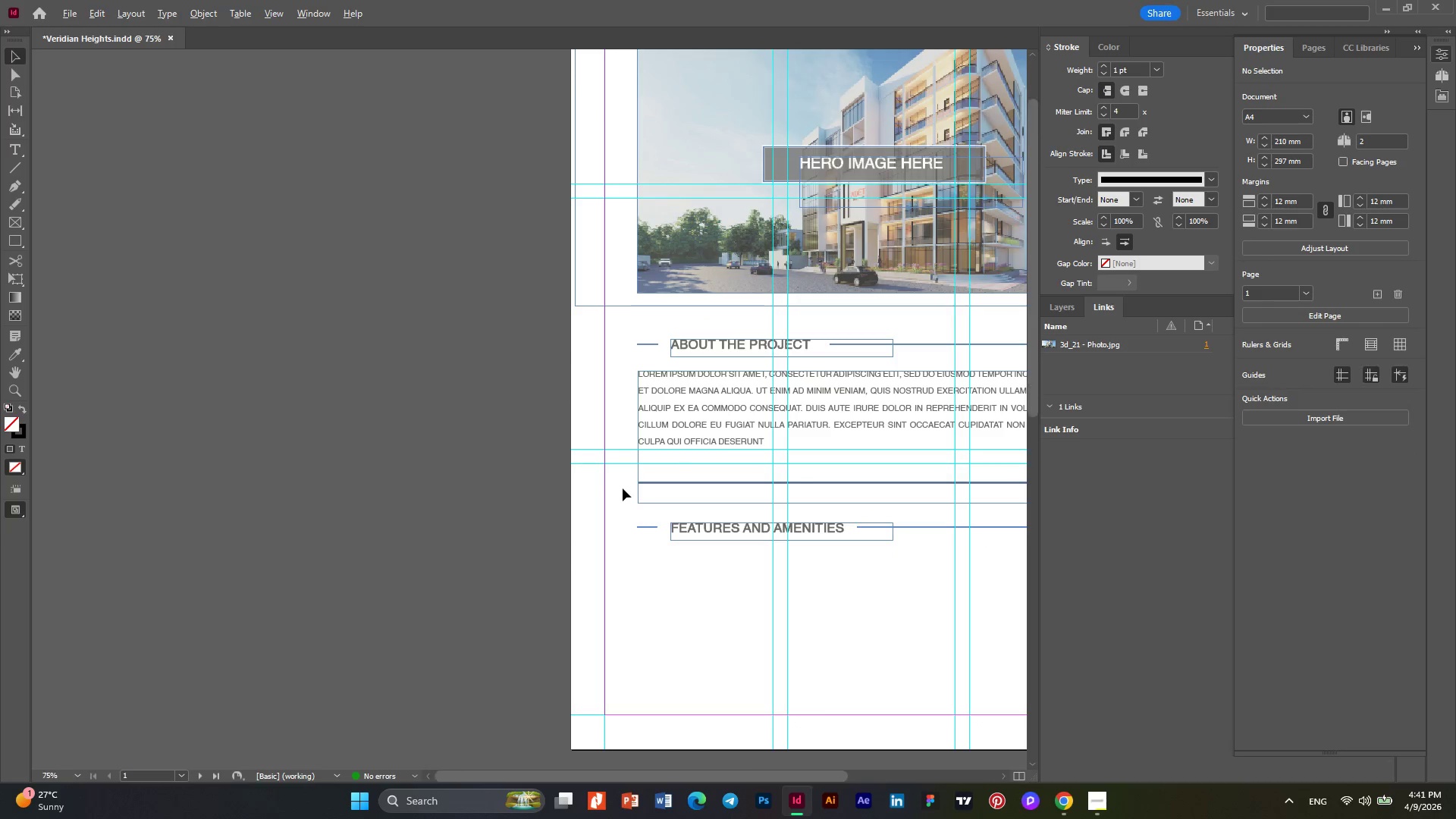 
key(Alt+AltLeft)
 